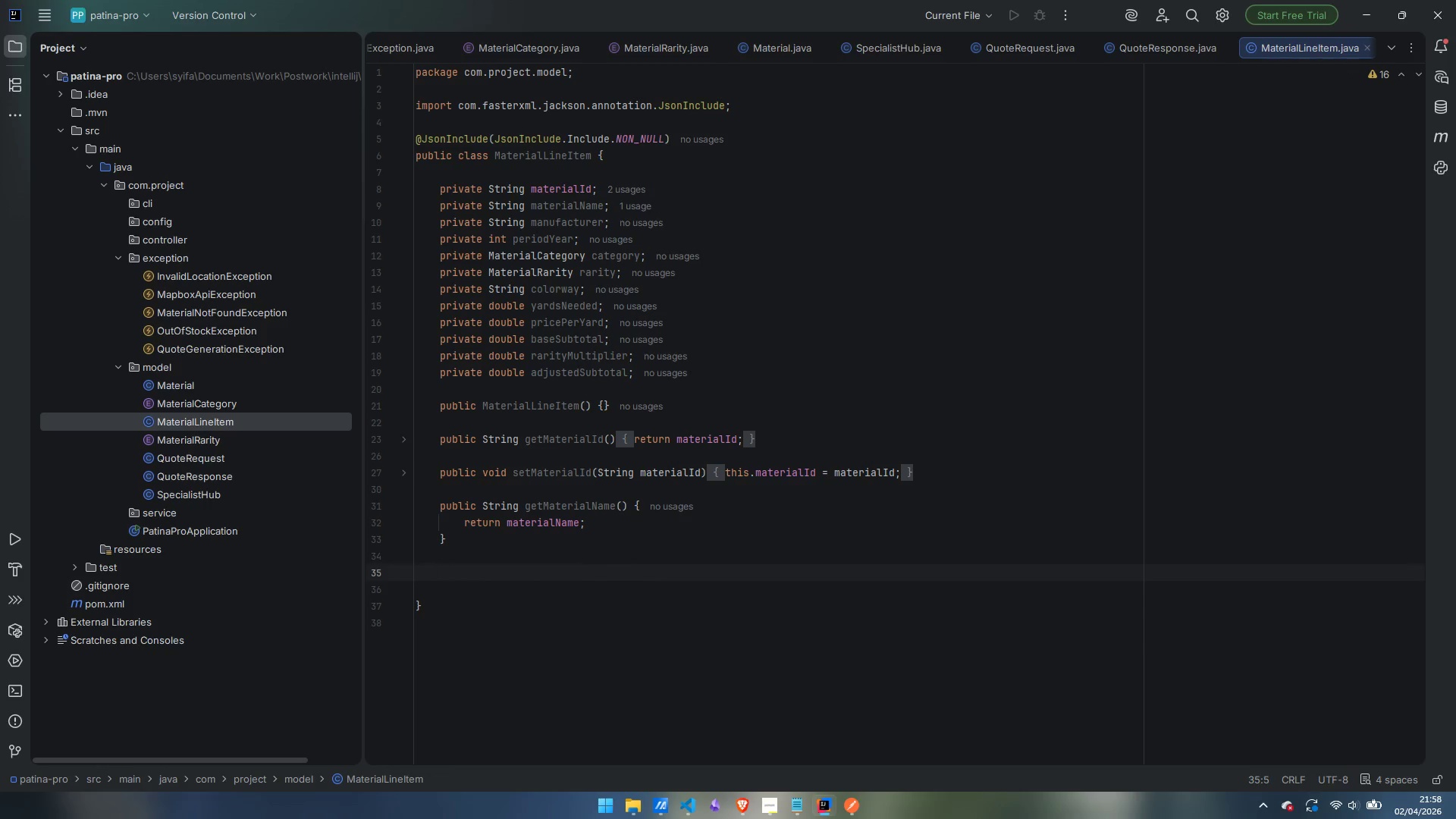 
type(public void )
 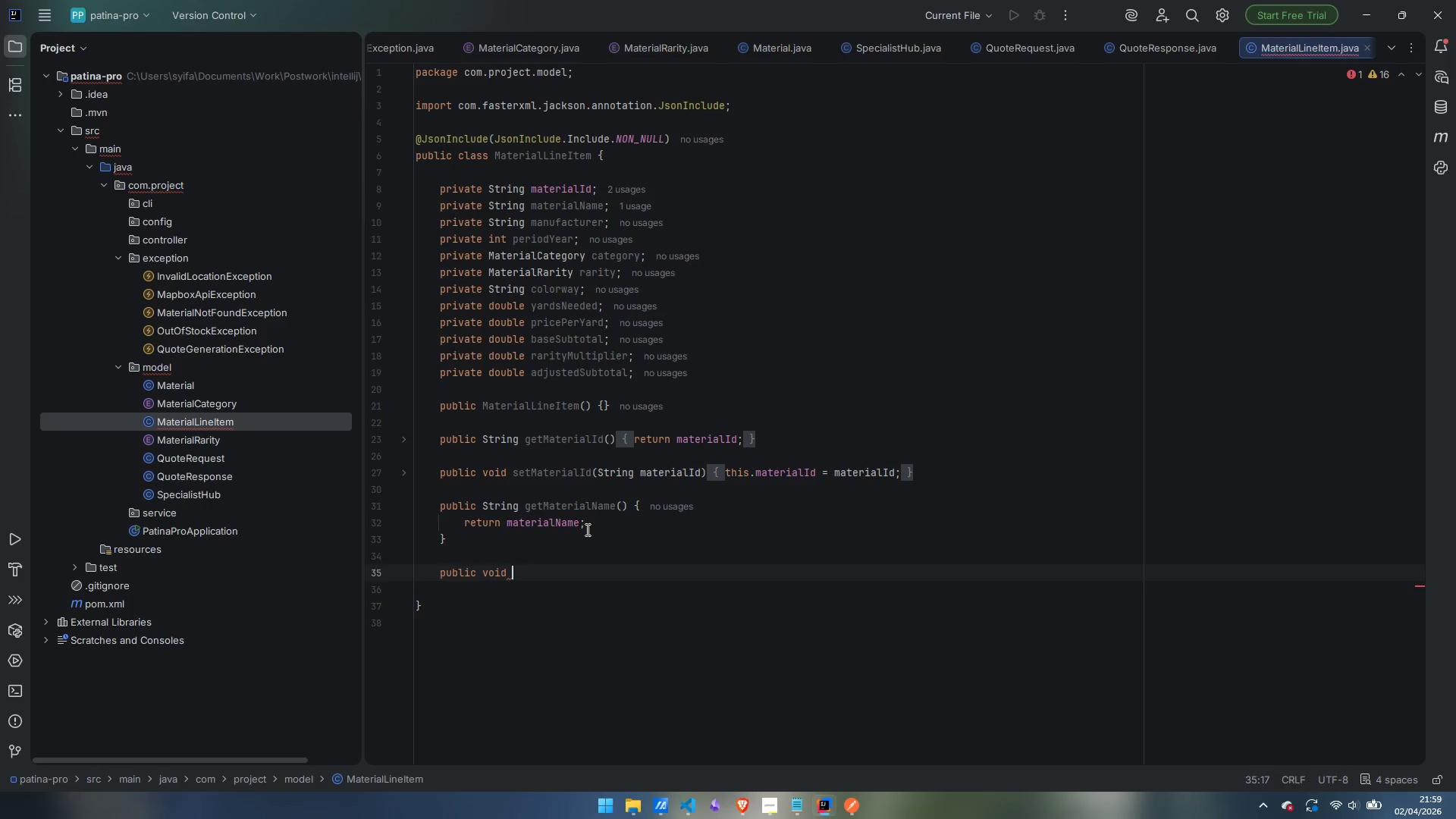 
wait(17.03)
 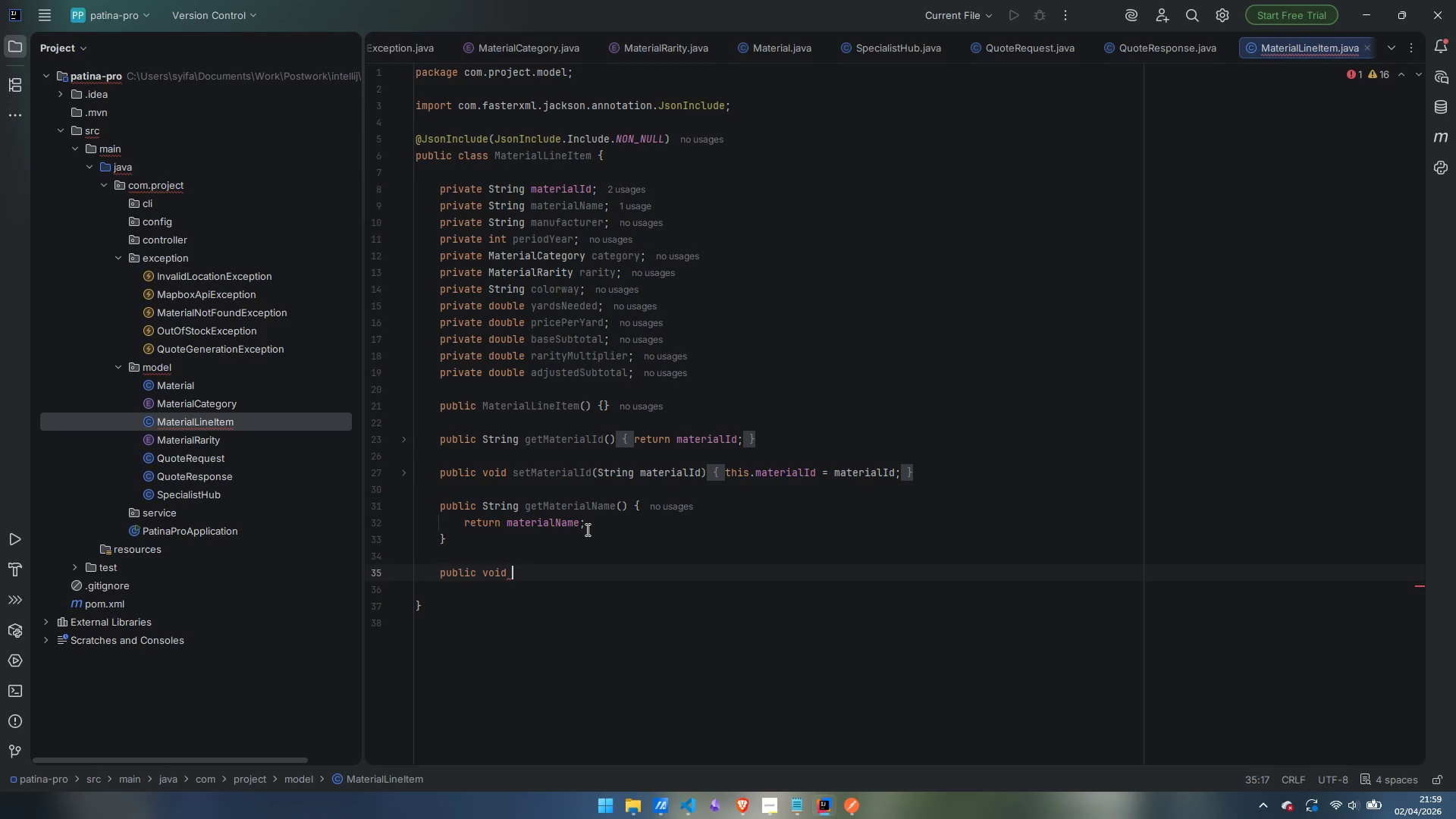 
type(setMaterialName()
 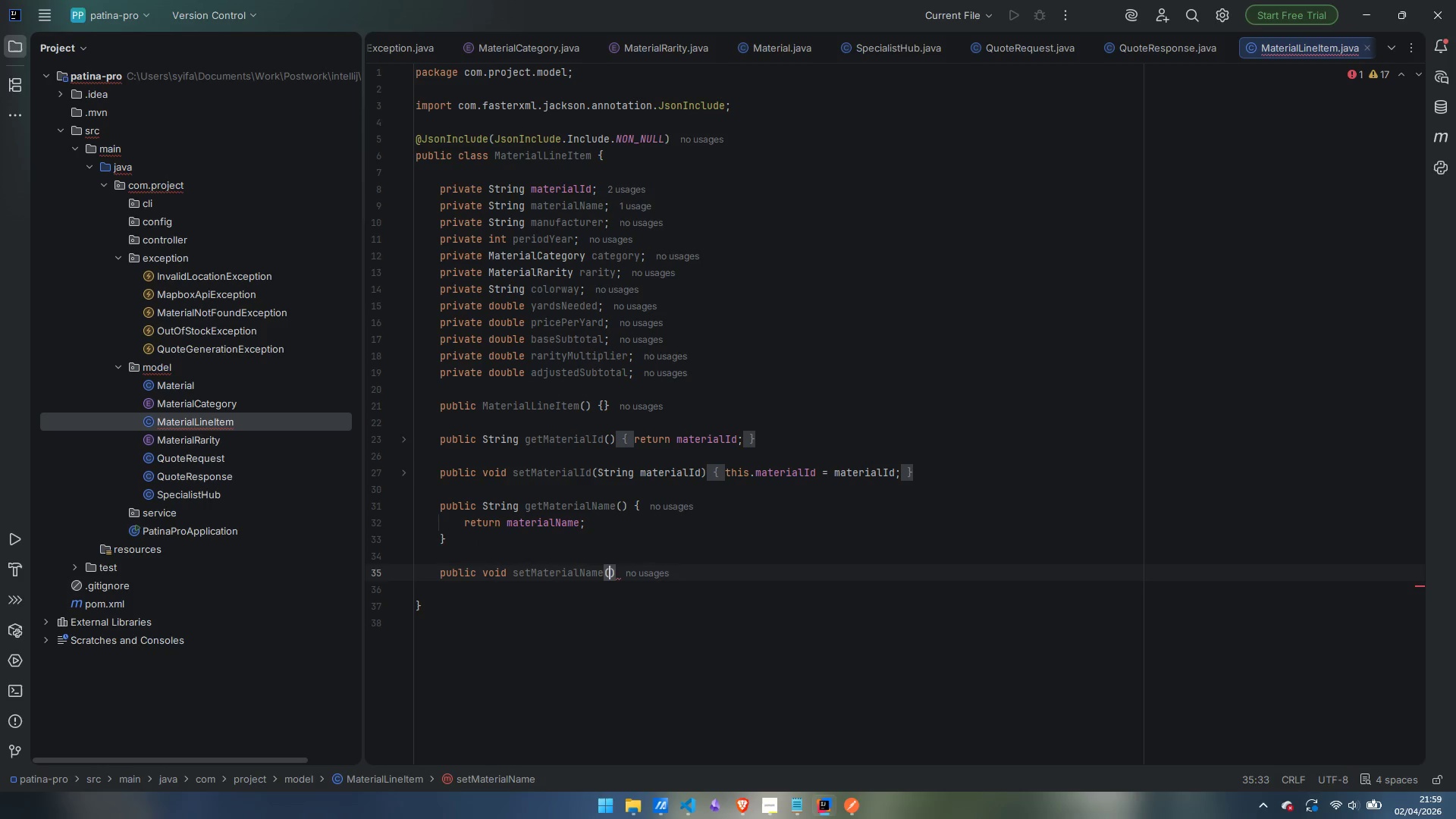 
type(Stromg )
key(Backspace)
key(Backspace)
key(Backspace)
key(Backspace)
type(ing materialName)
 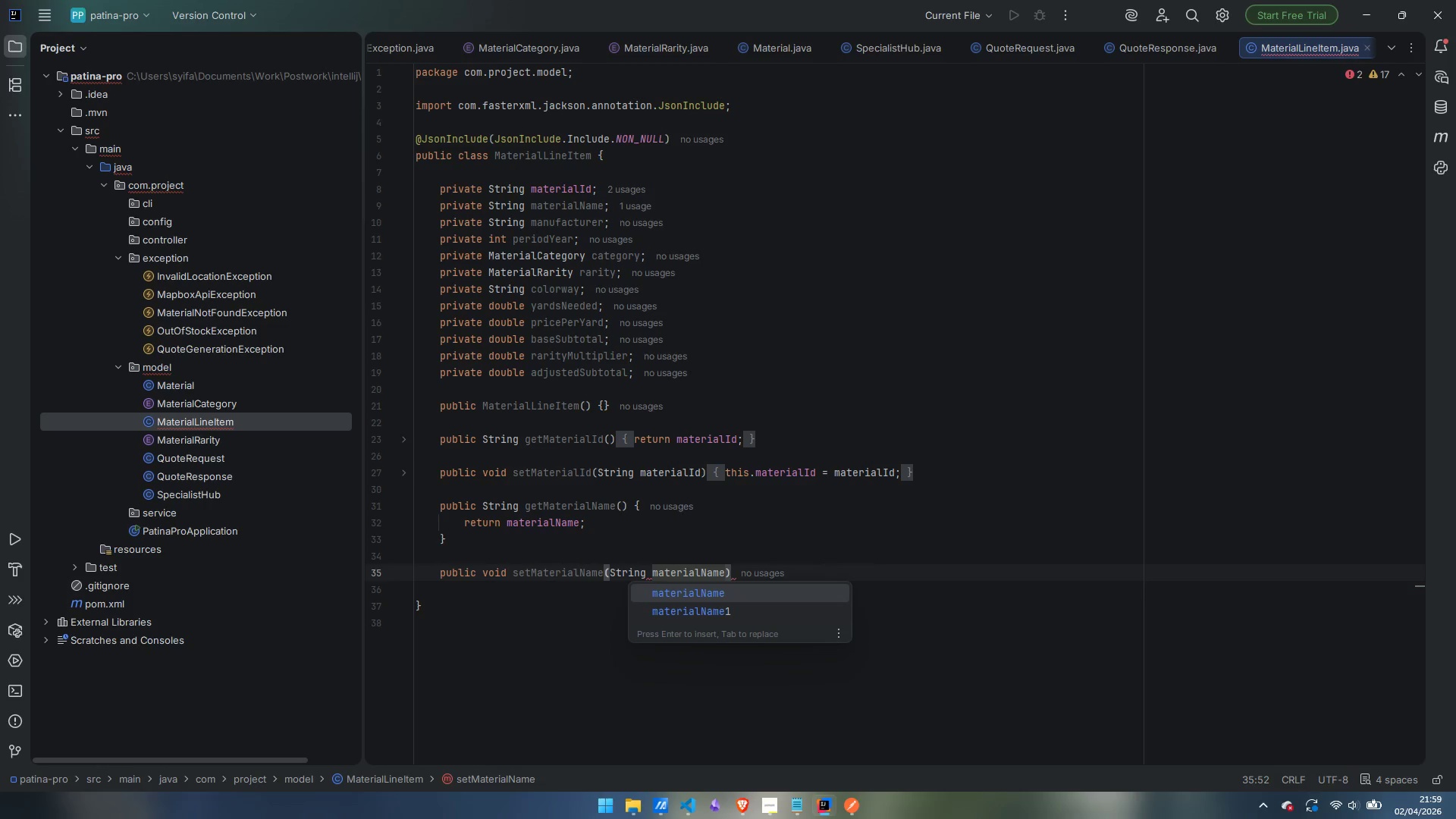 
key(ArrowRight)
 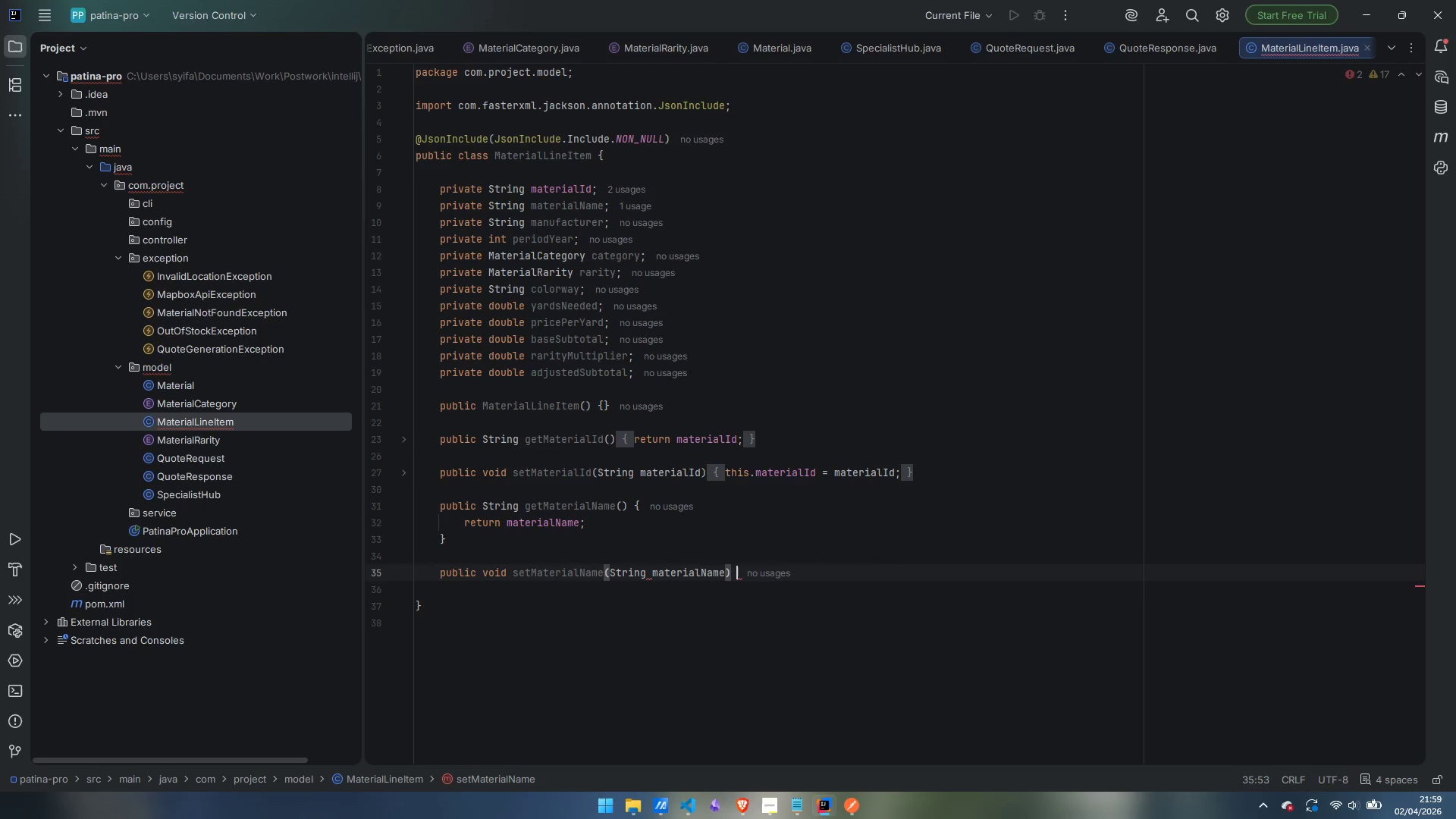 
key(Space)
 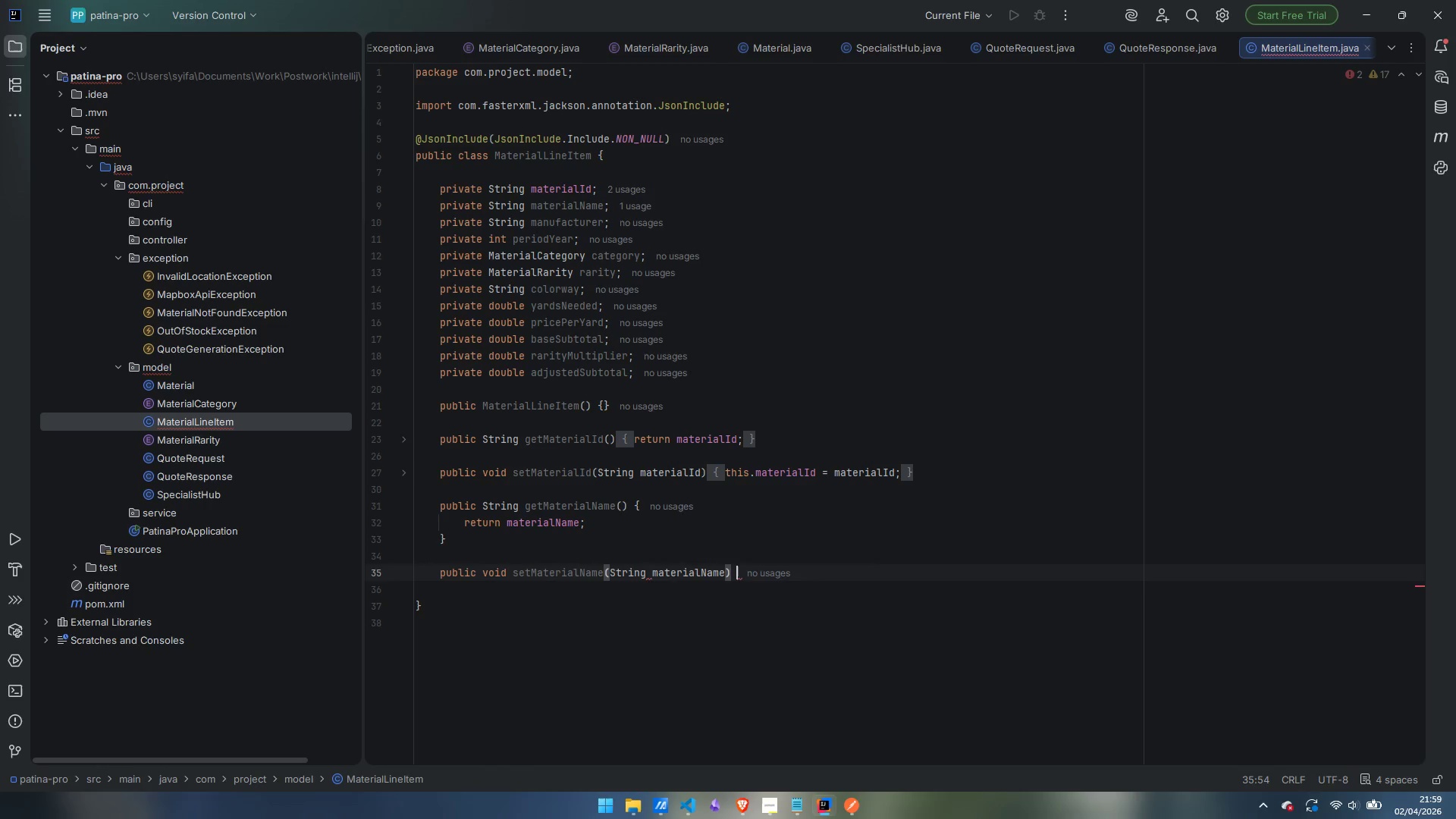 
key(Shift+BracketLeft)
 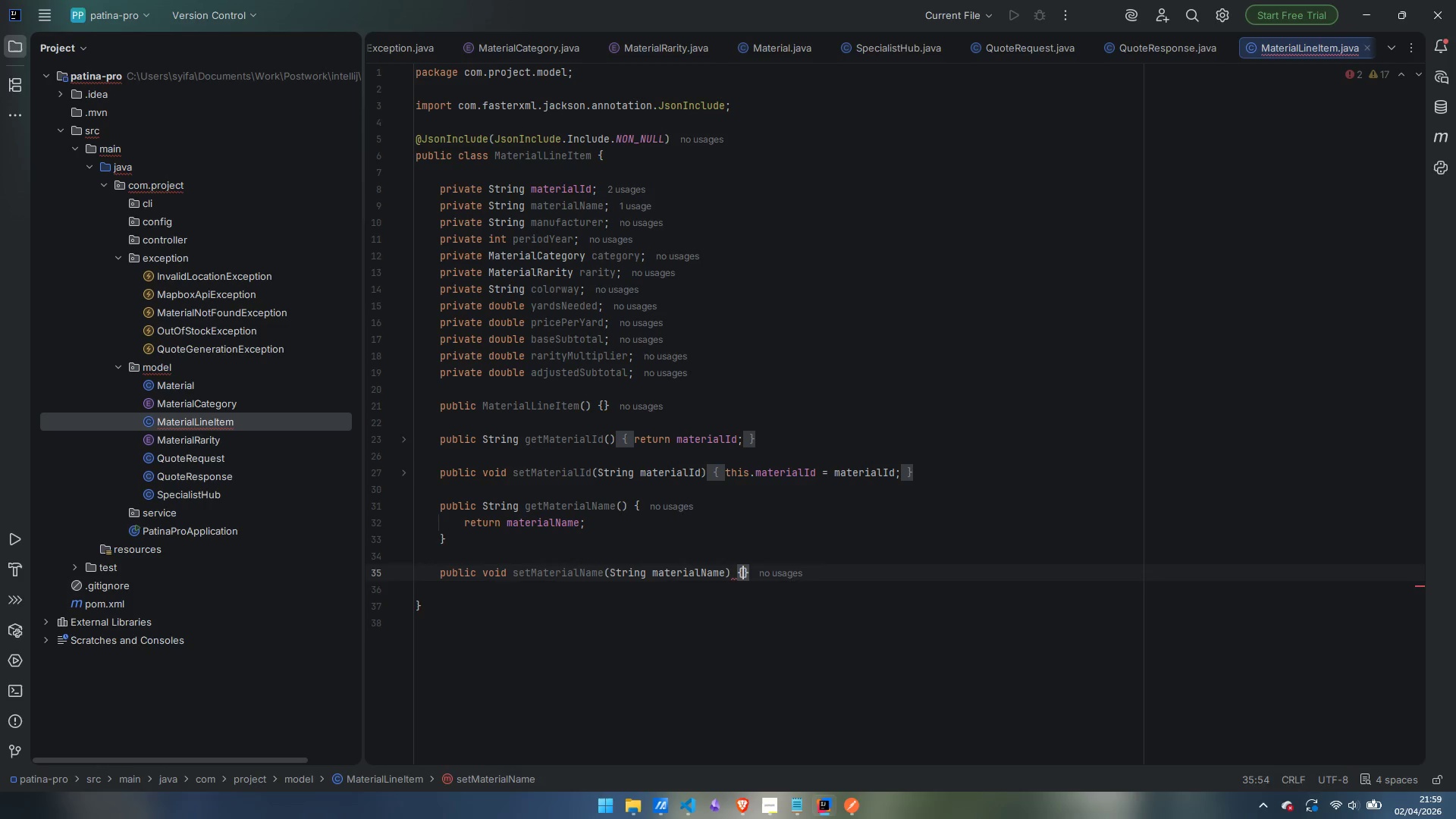 
key(Enter)
 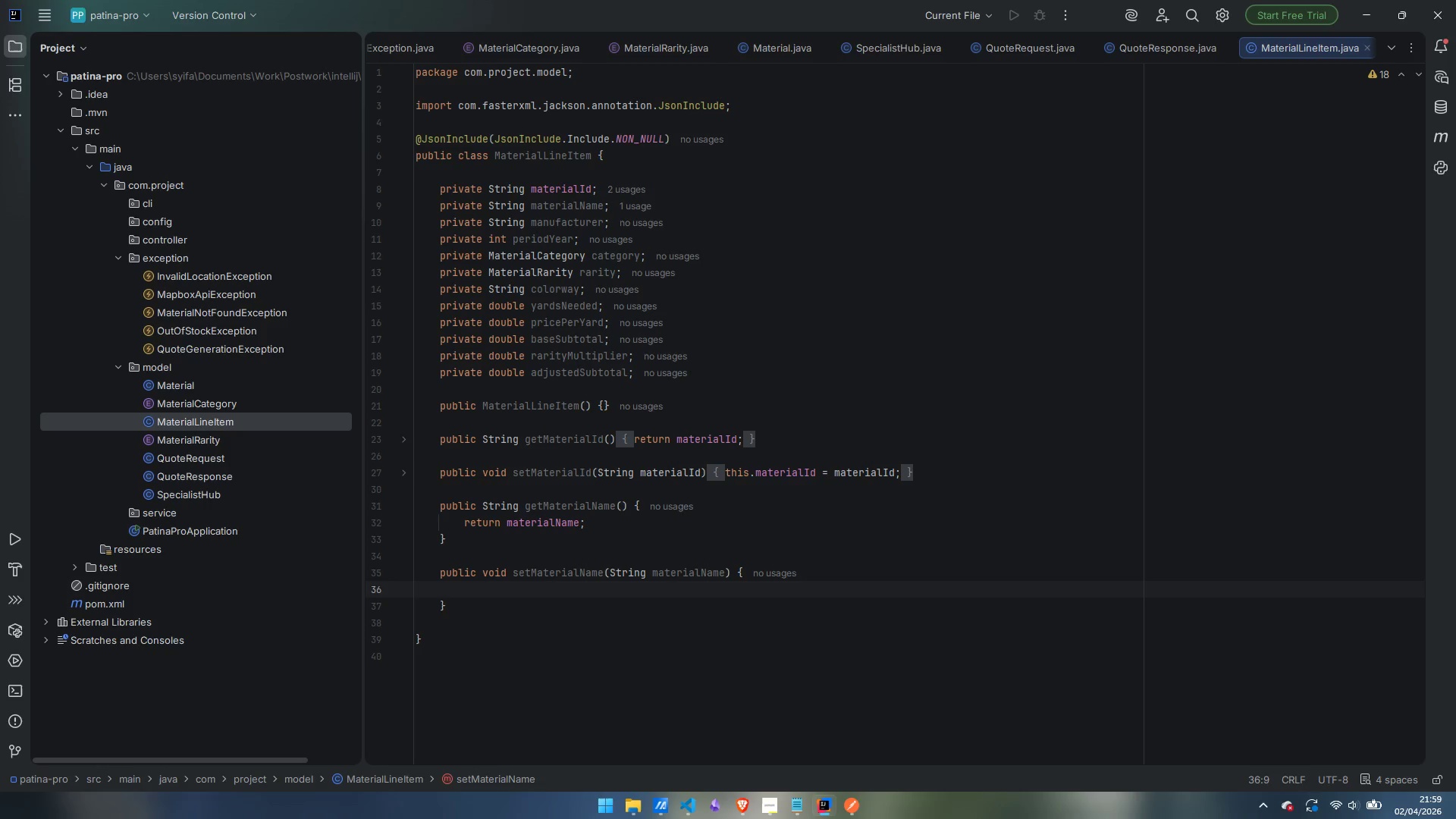 
wait(5.17)
 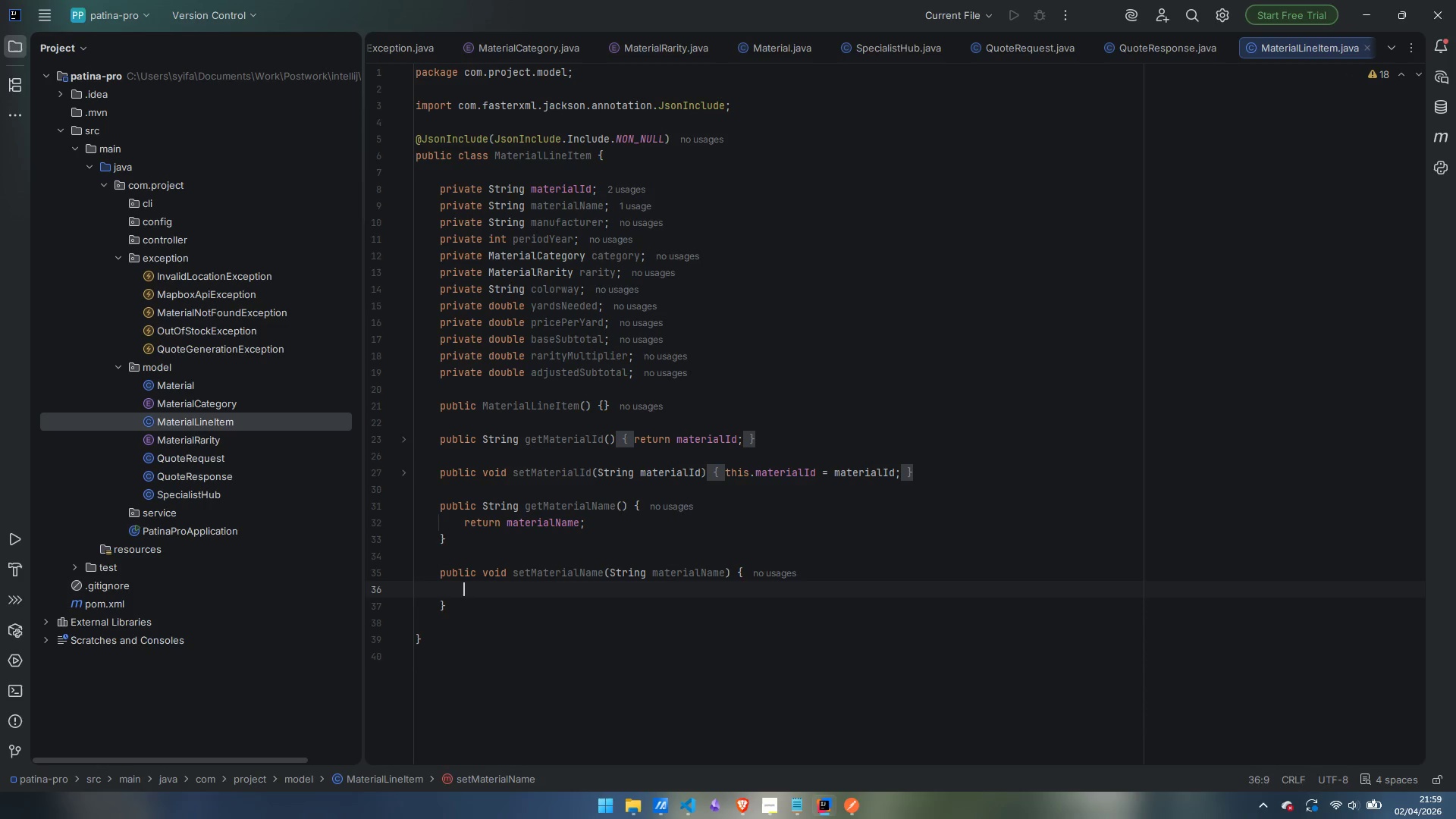 
type(this.)
 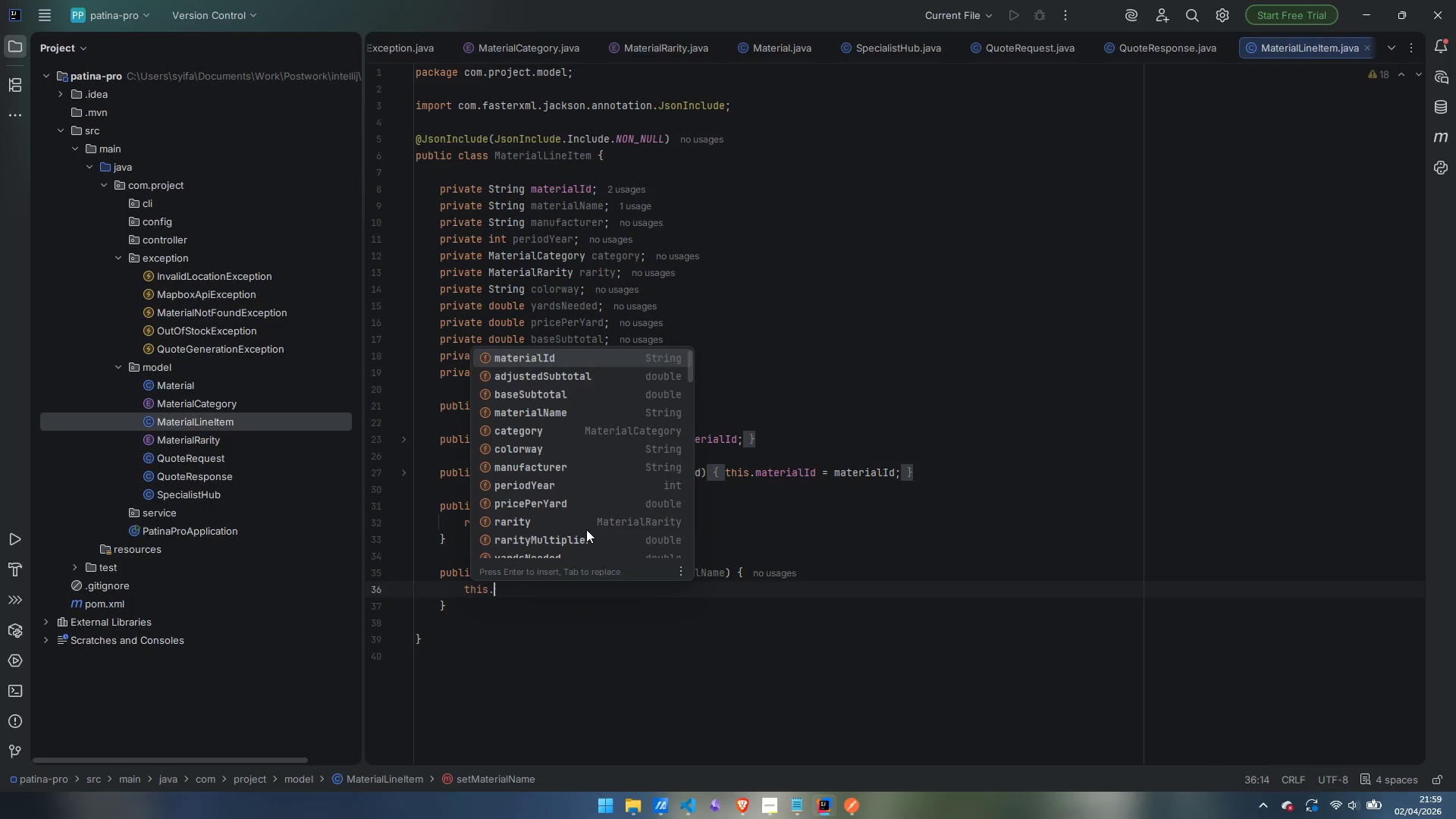 
type(materialName = materialName;)
 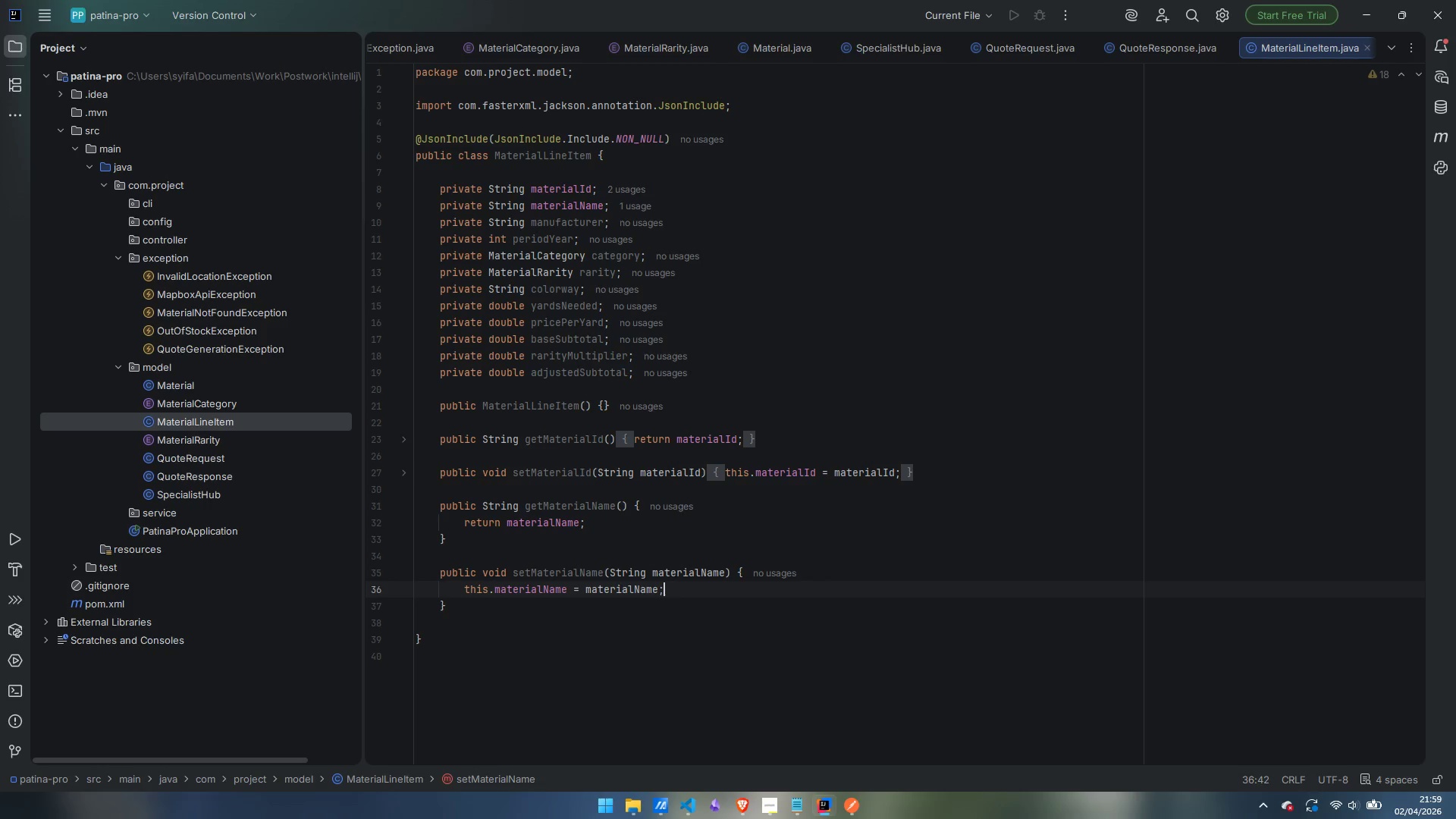 
key(ArrowDown)
 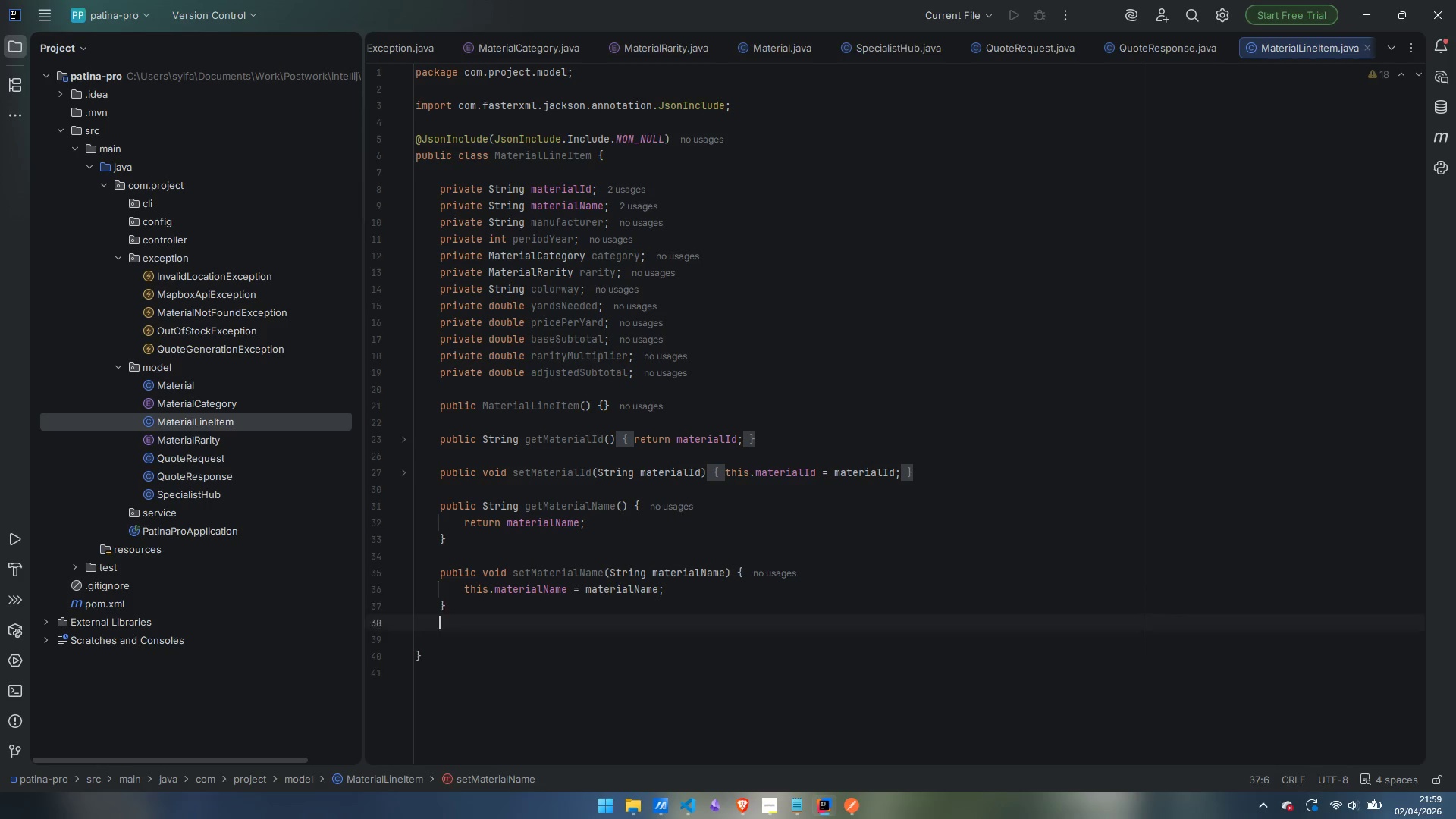 
key(Enter)
 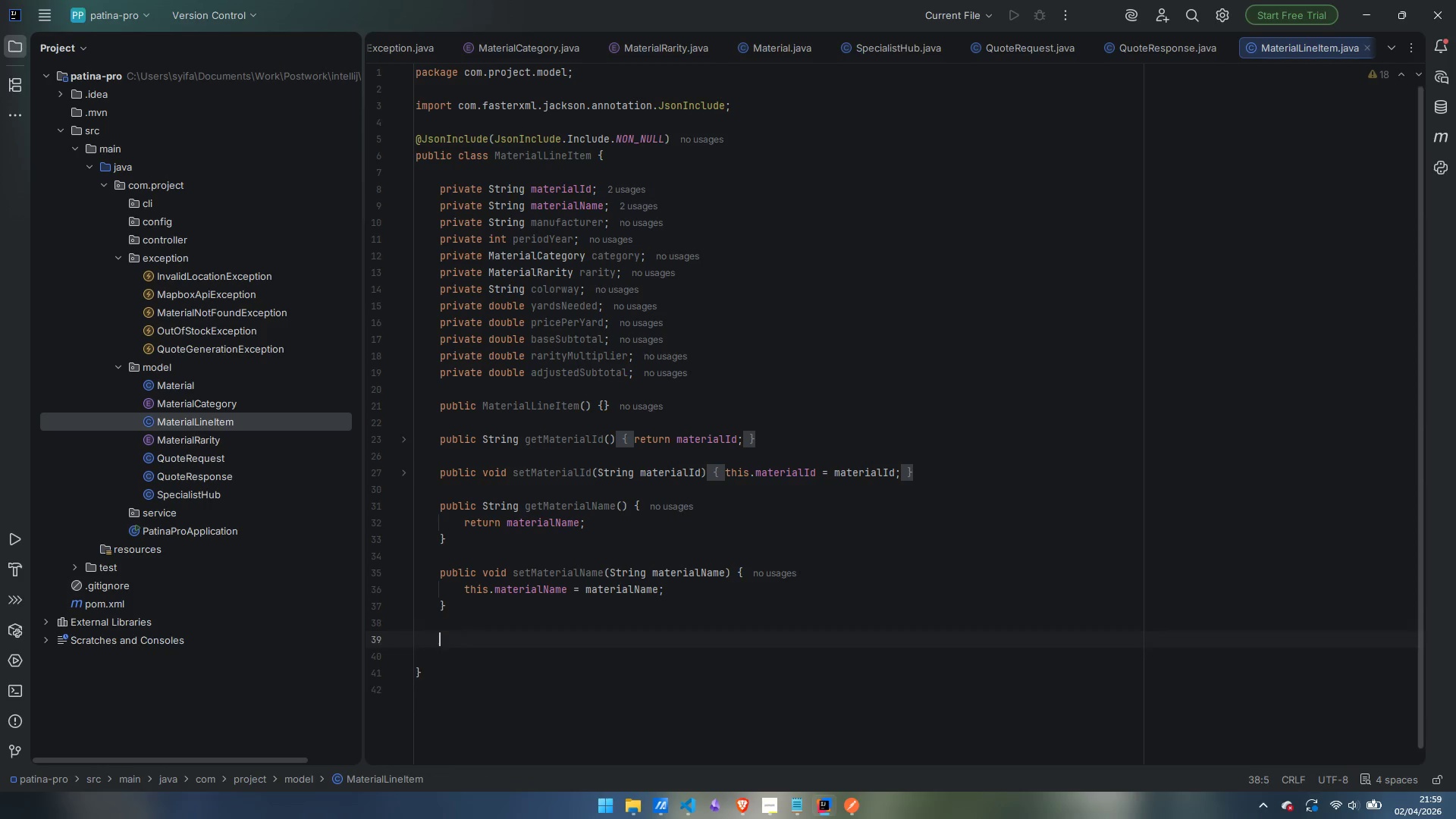 
key(Enter)
 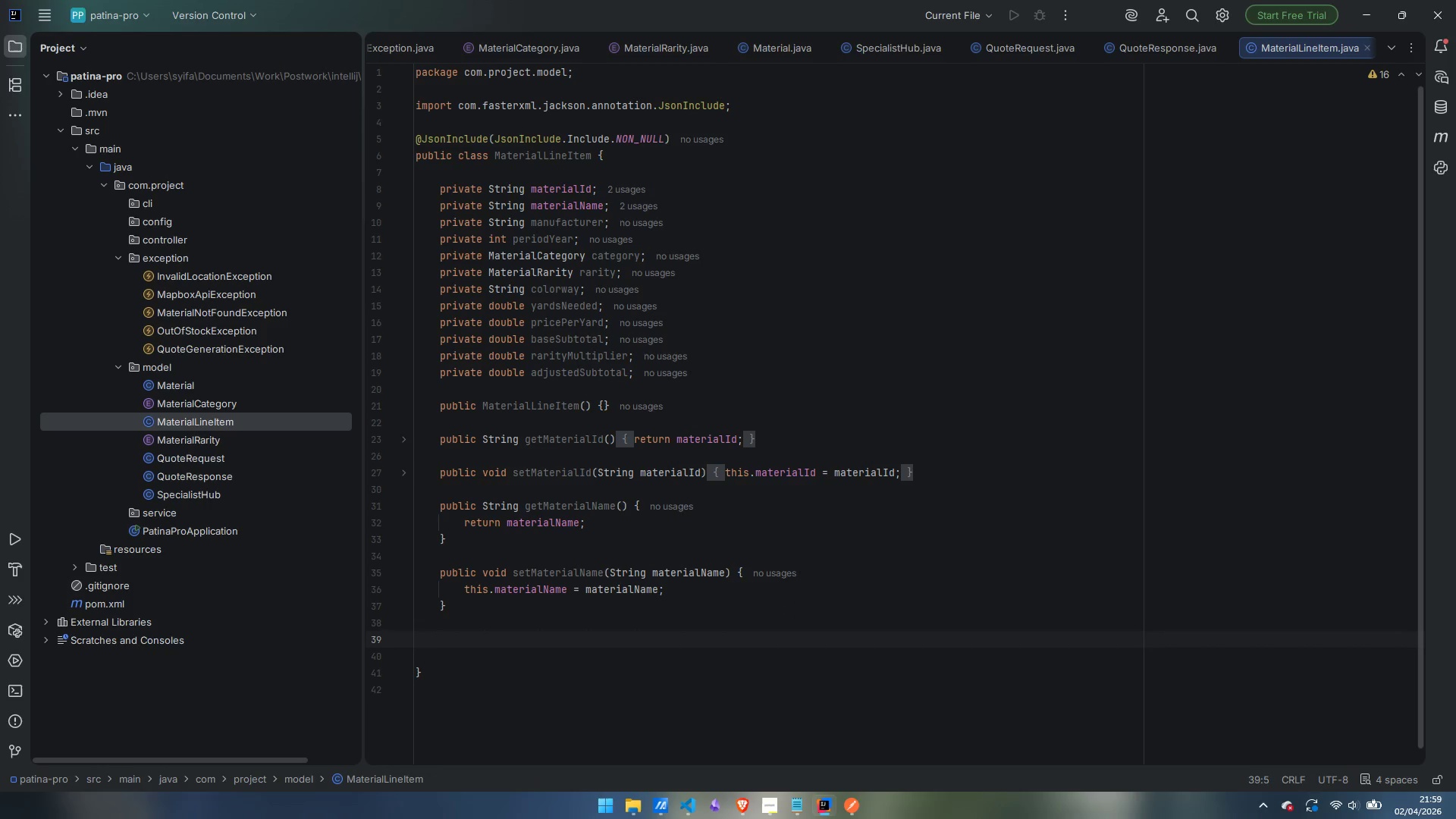 
wait(7.81)
 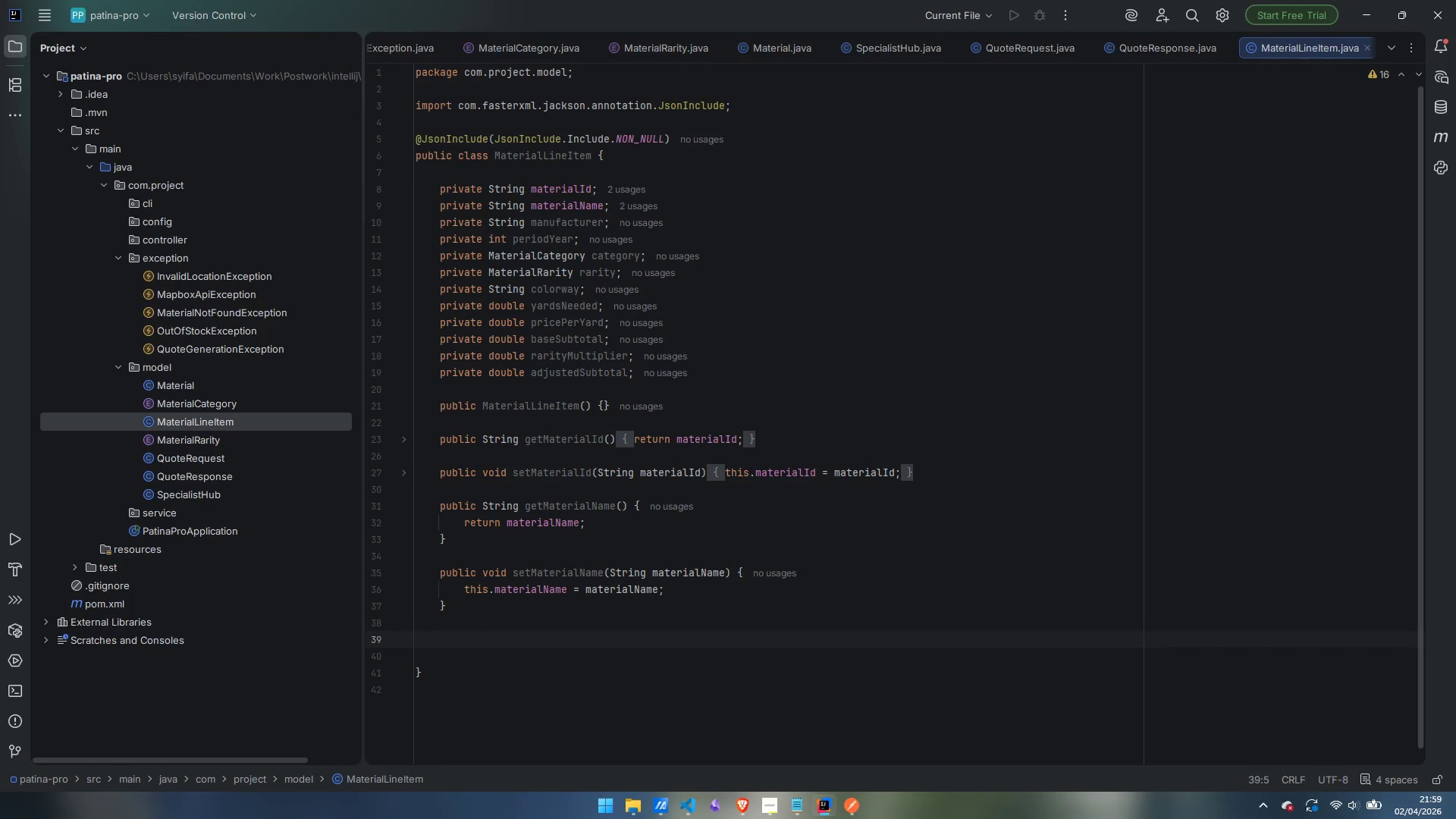 
type(public String getManufacturer()
 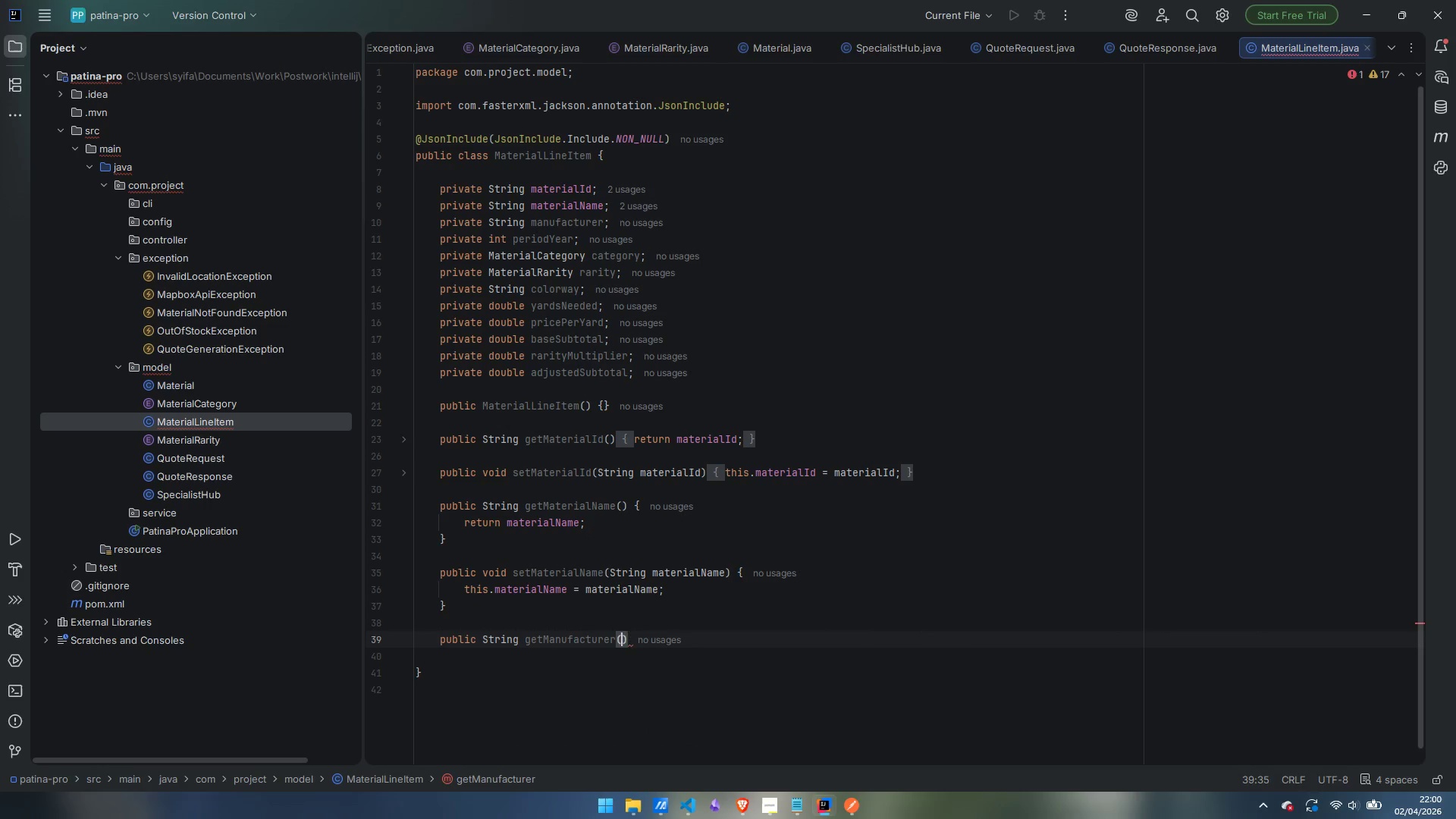 
 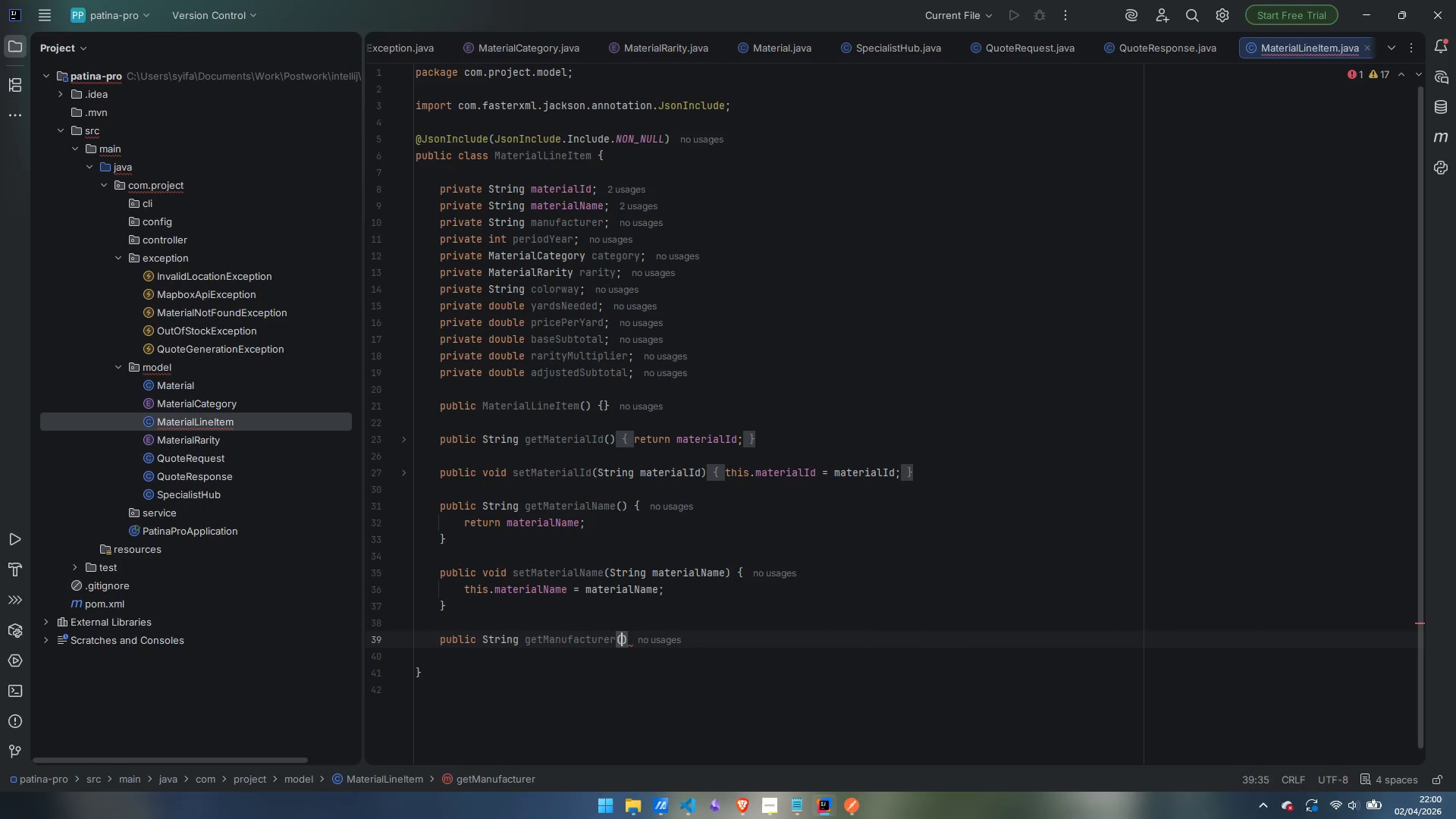 
key(ArrowRight)
 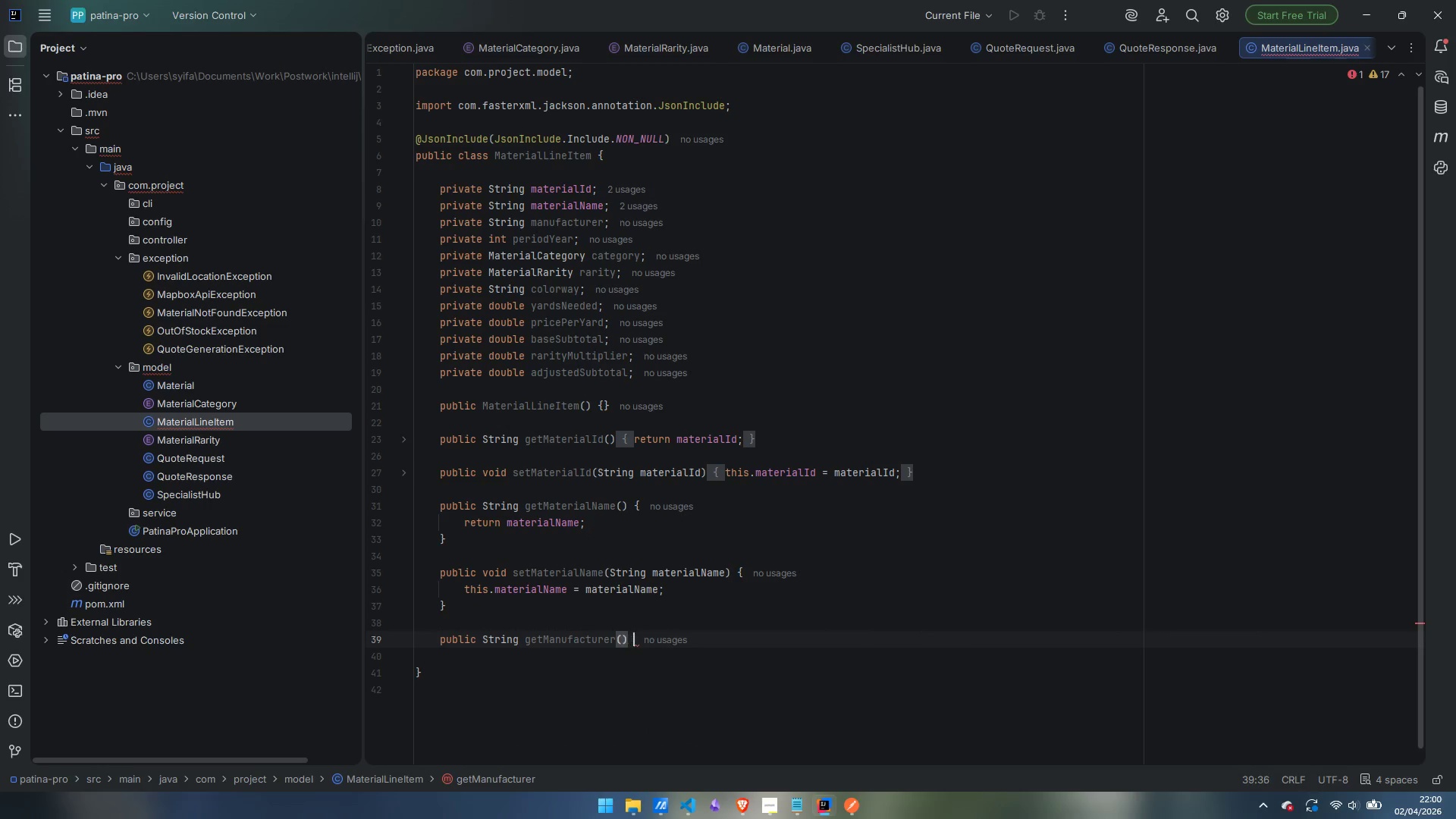 
key(Space)
 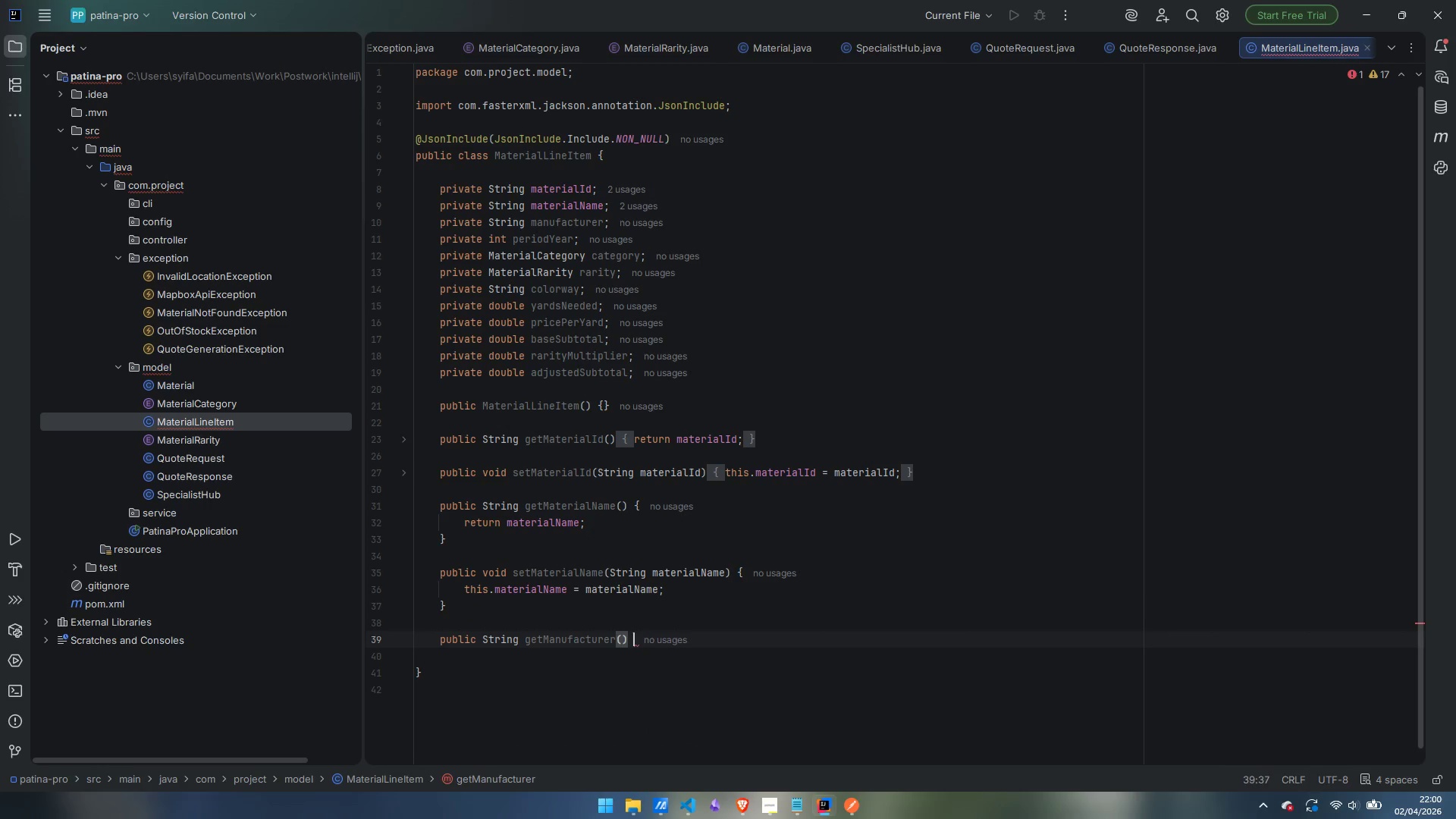 
key(Shift+BracketLeft)
 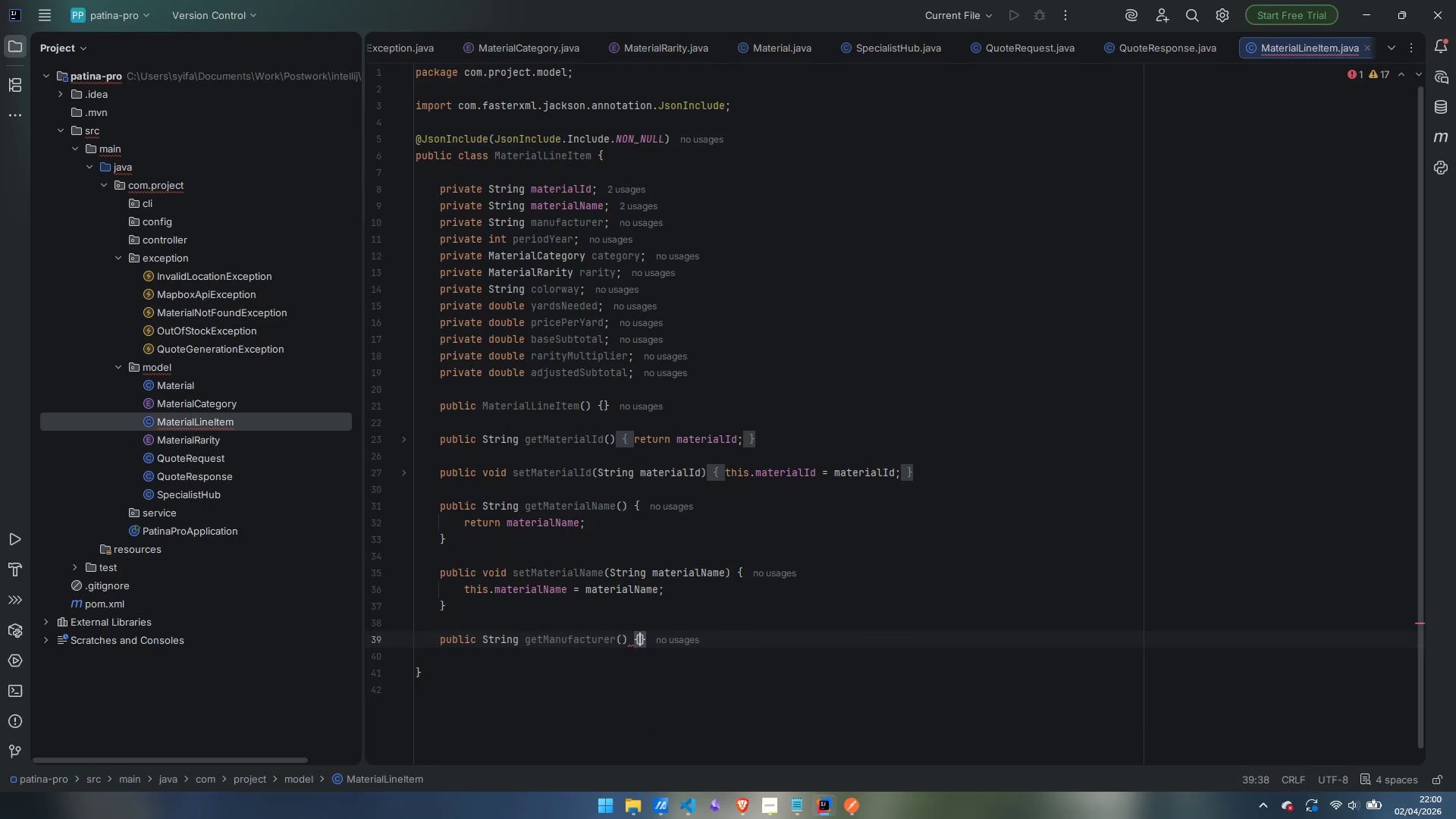 
key(Enter)
 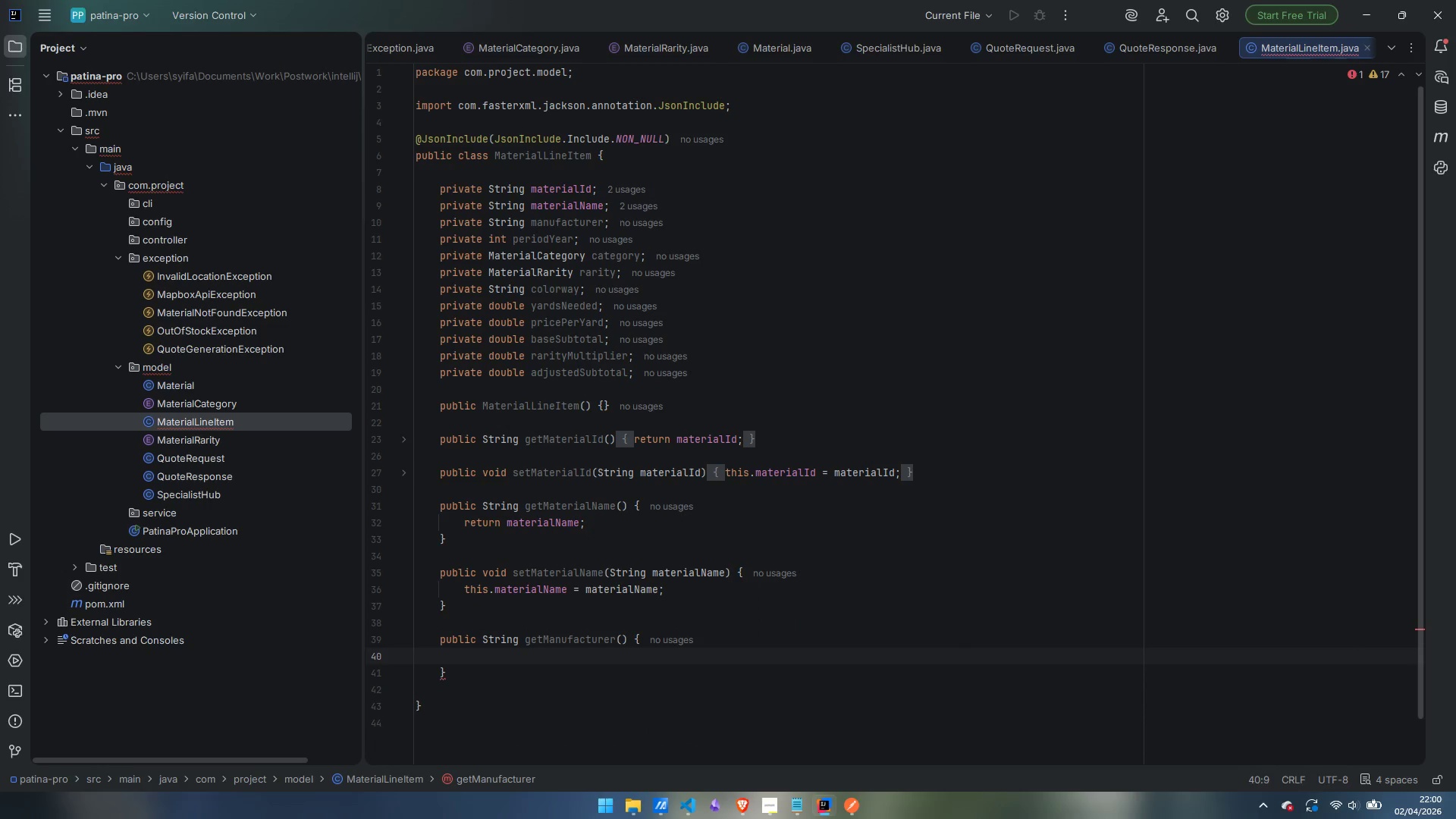 
type(return manufacturer;)
 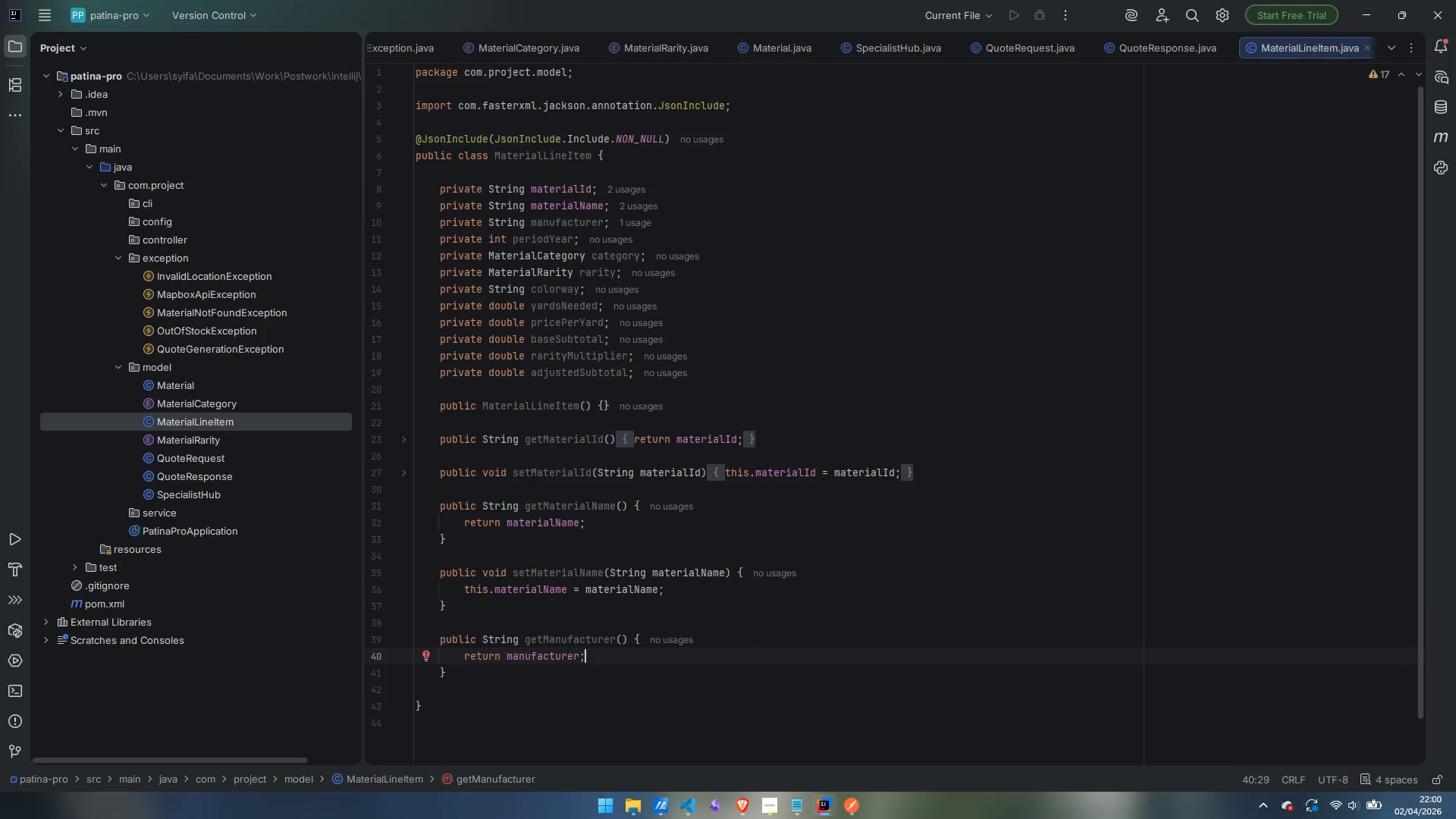 
key(ArrowDown)
 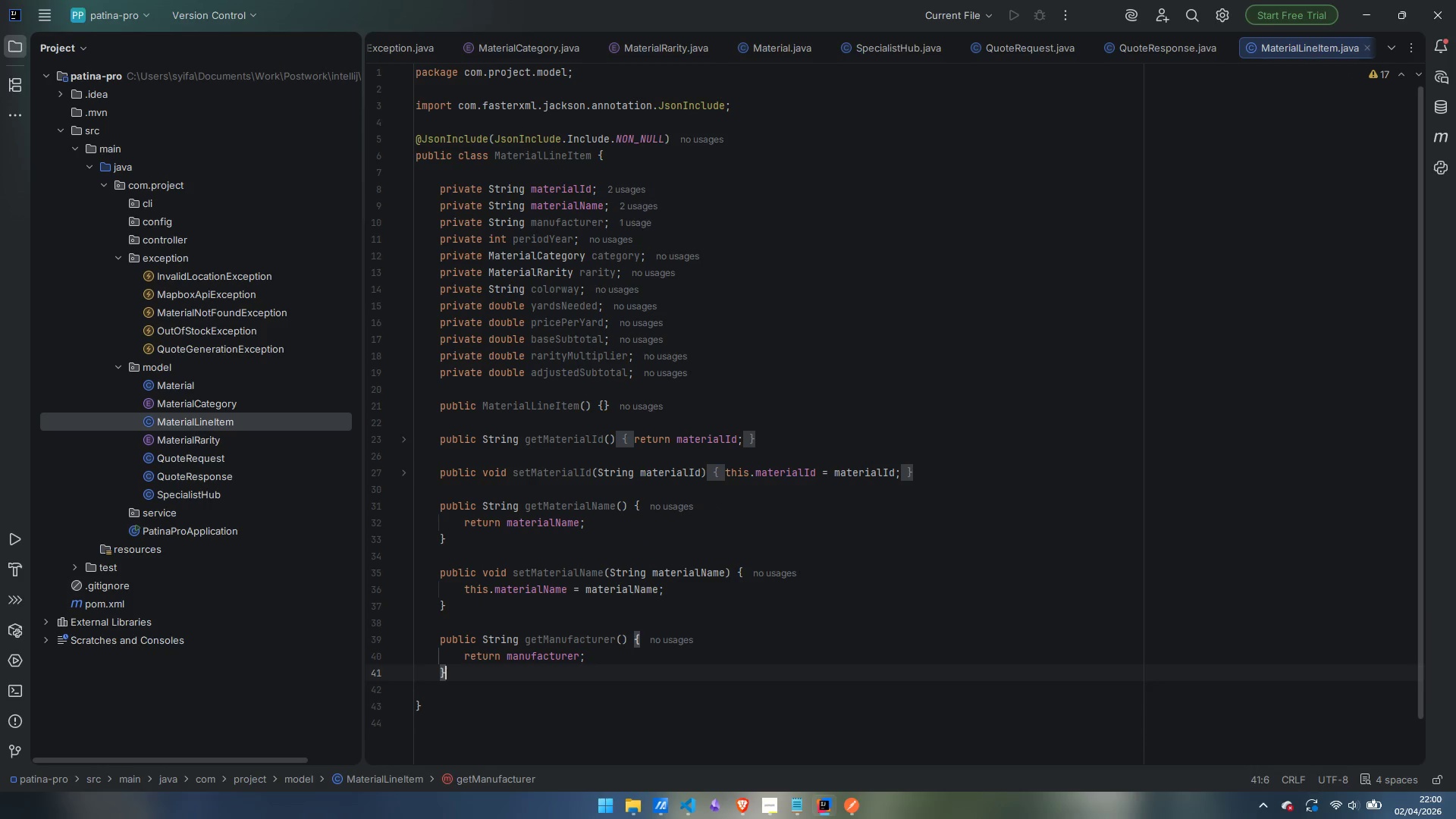 
key(Enter)
 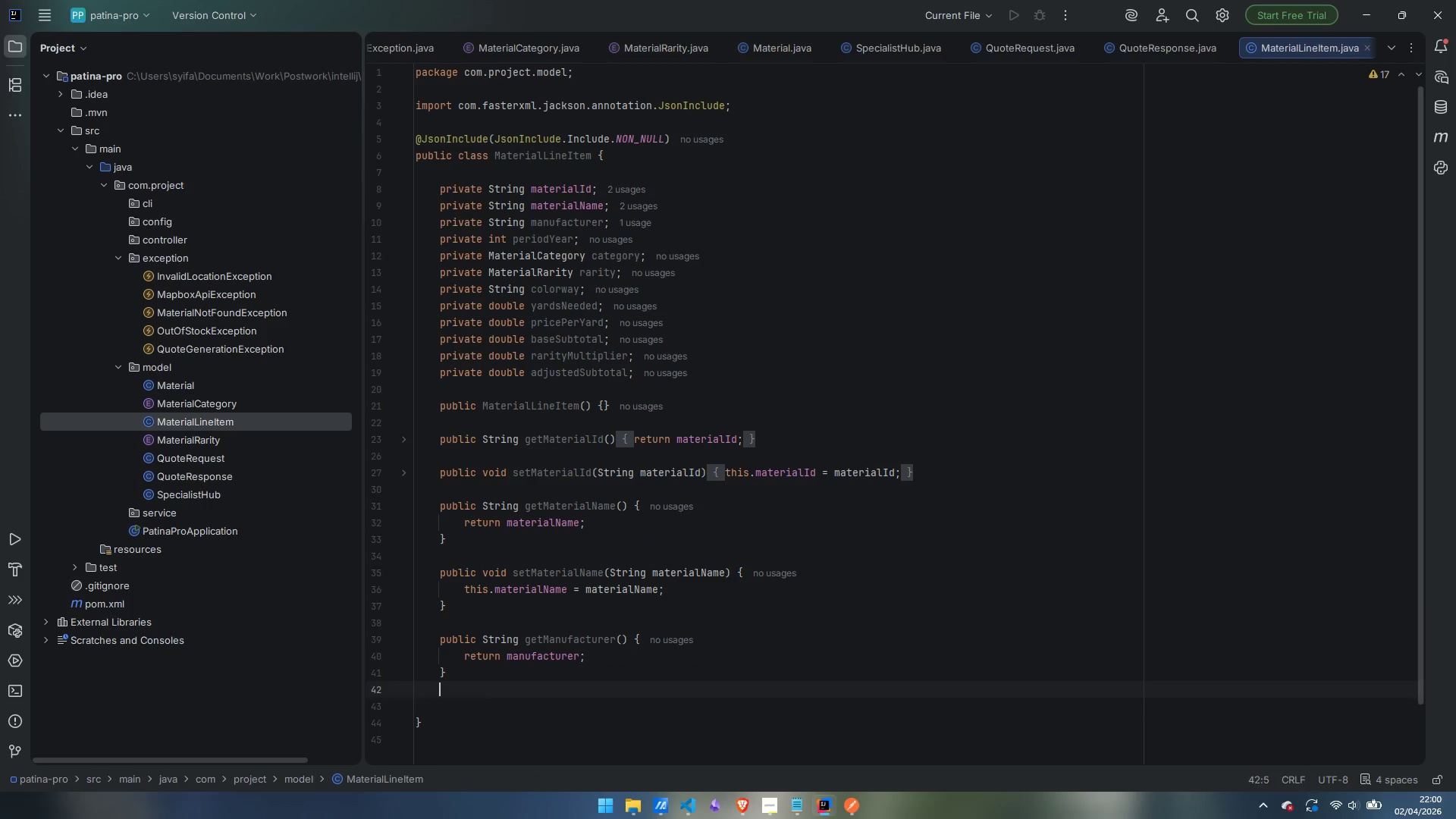 
key(Enter)
 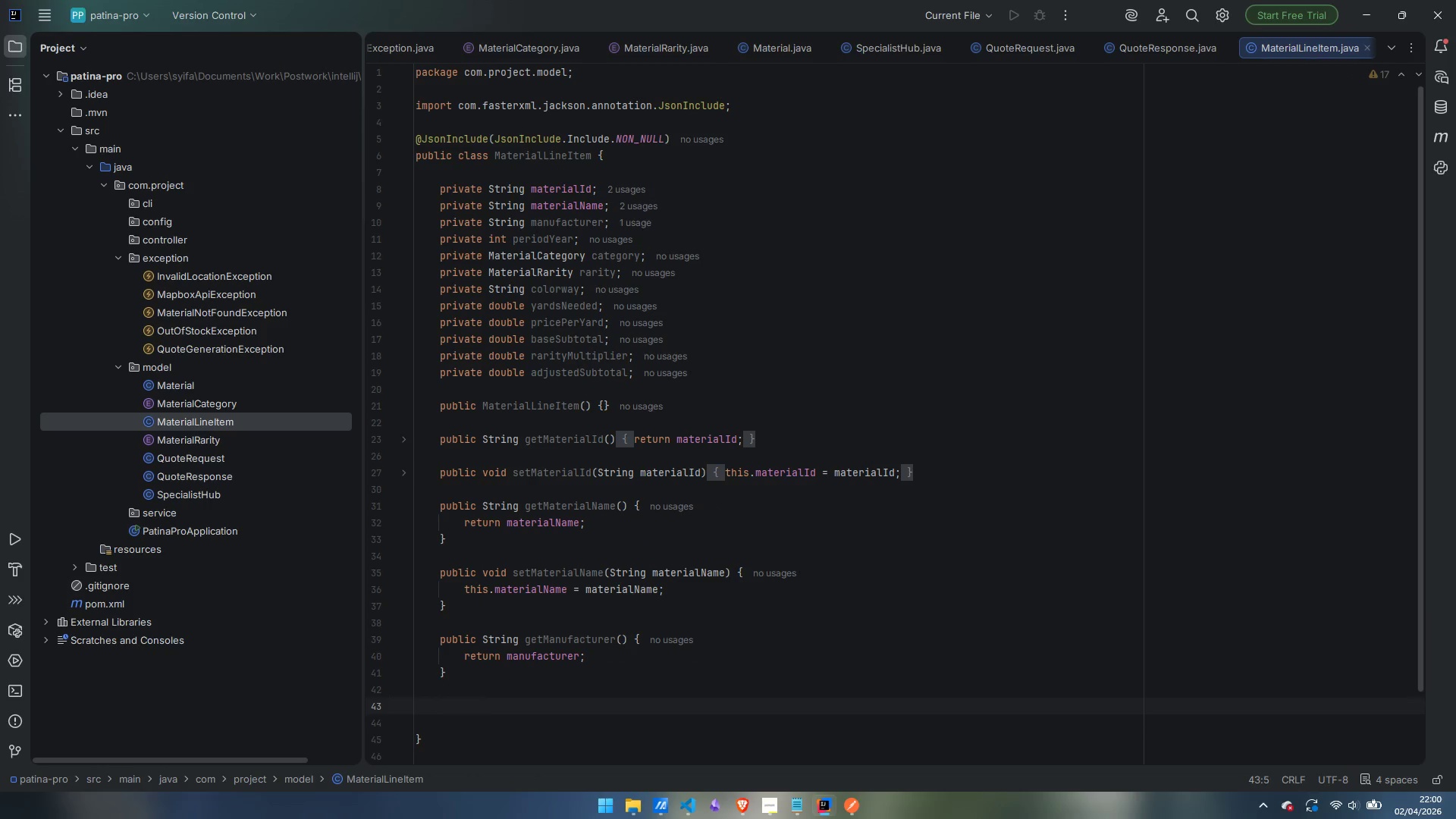 
type(public void )
 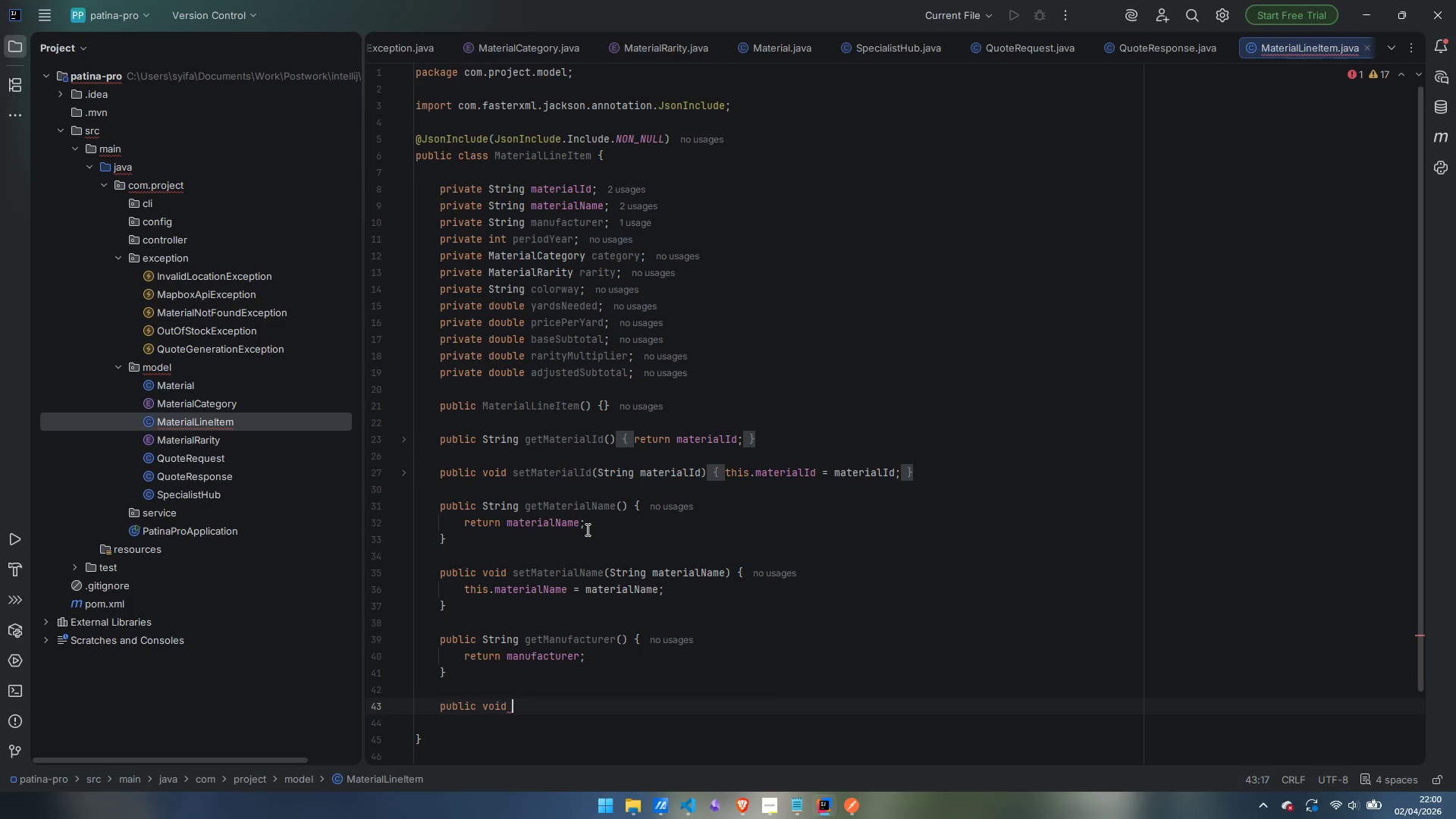 
type(setManufacturer()
 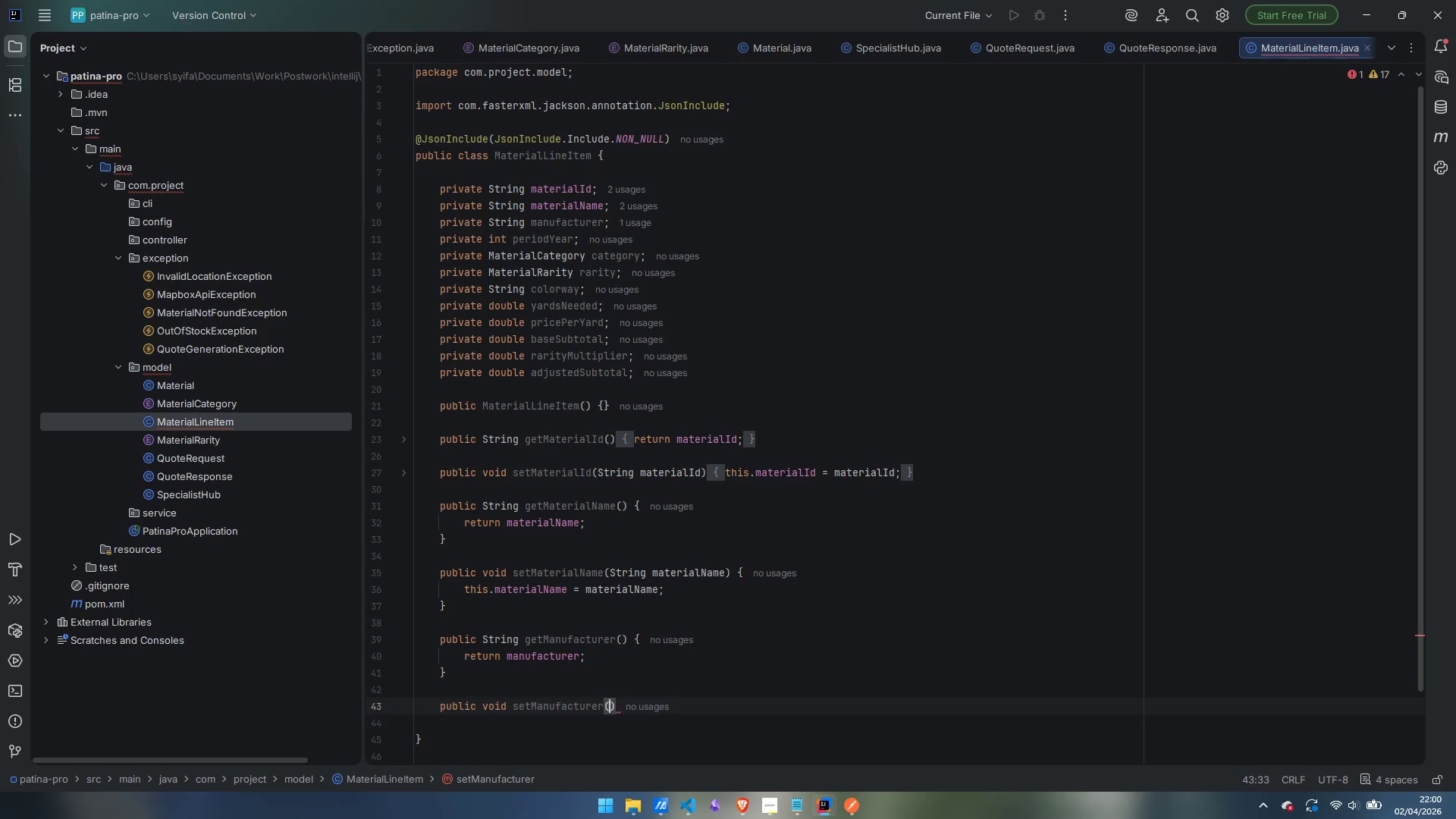 
hold_key(key=ShiftLeft, duration=1.5)
 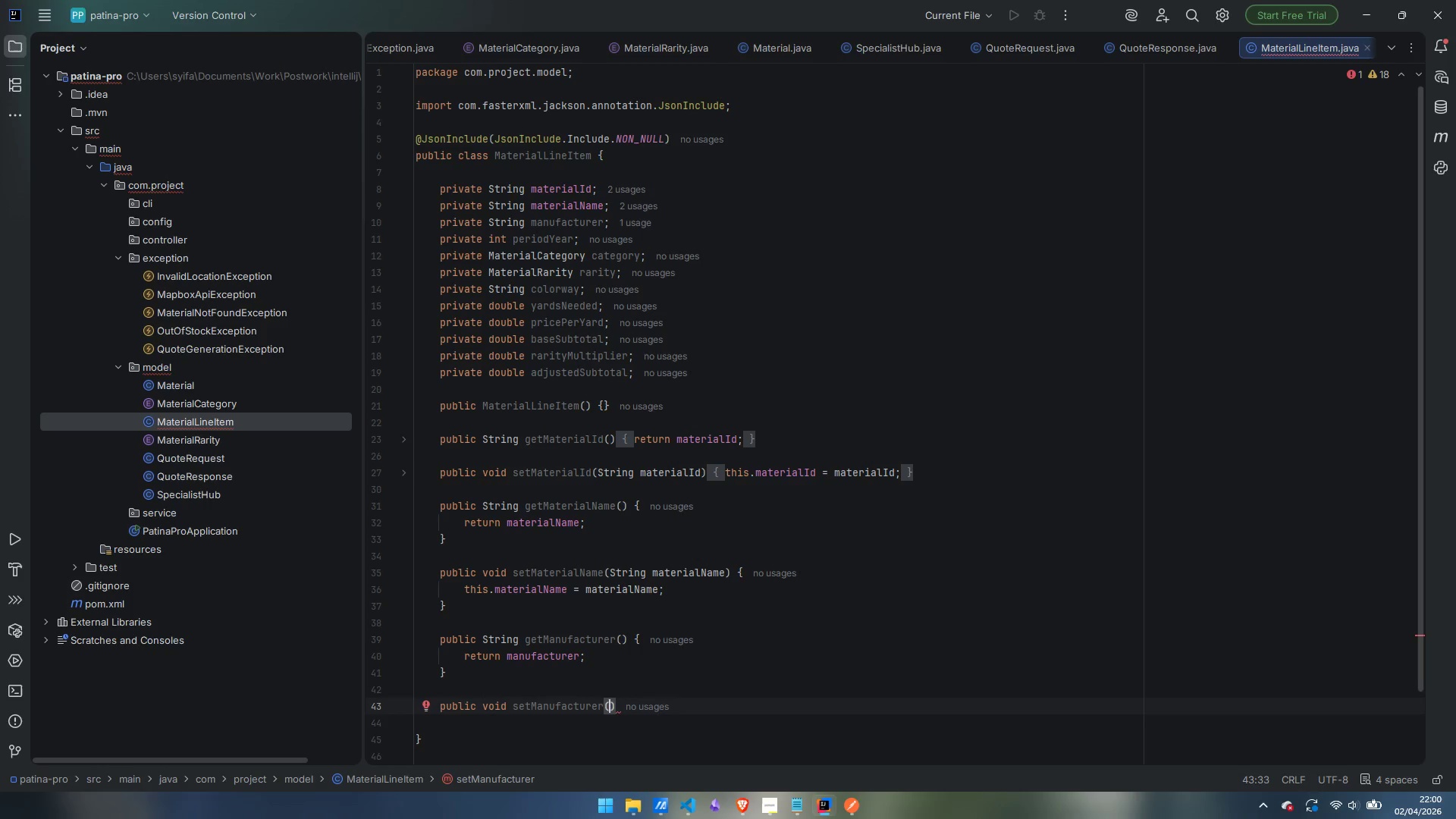 
type(Strnb)
key(Backspace)
key(Backspace)
type(ing manufacturer)
 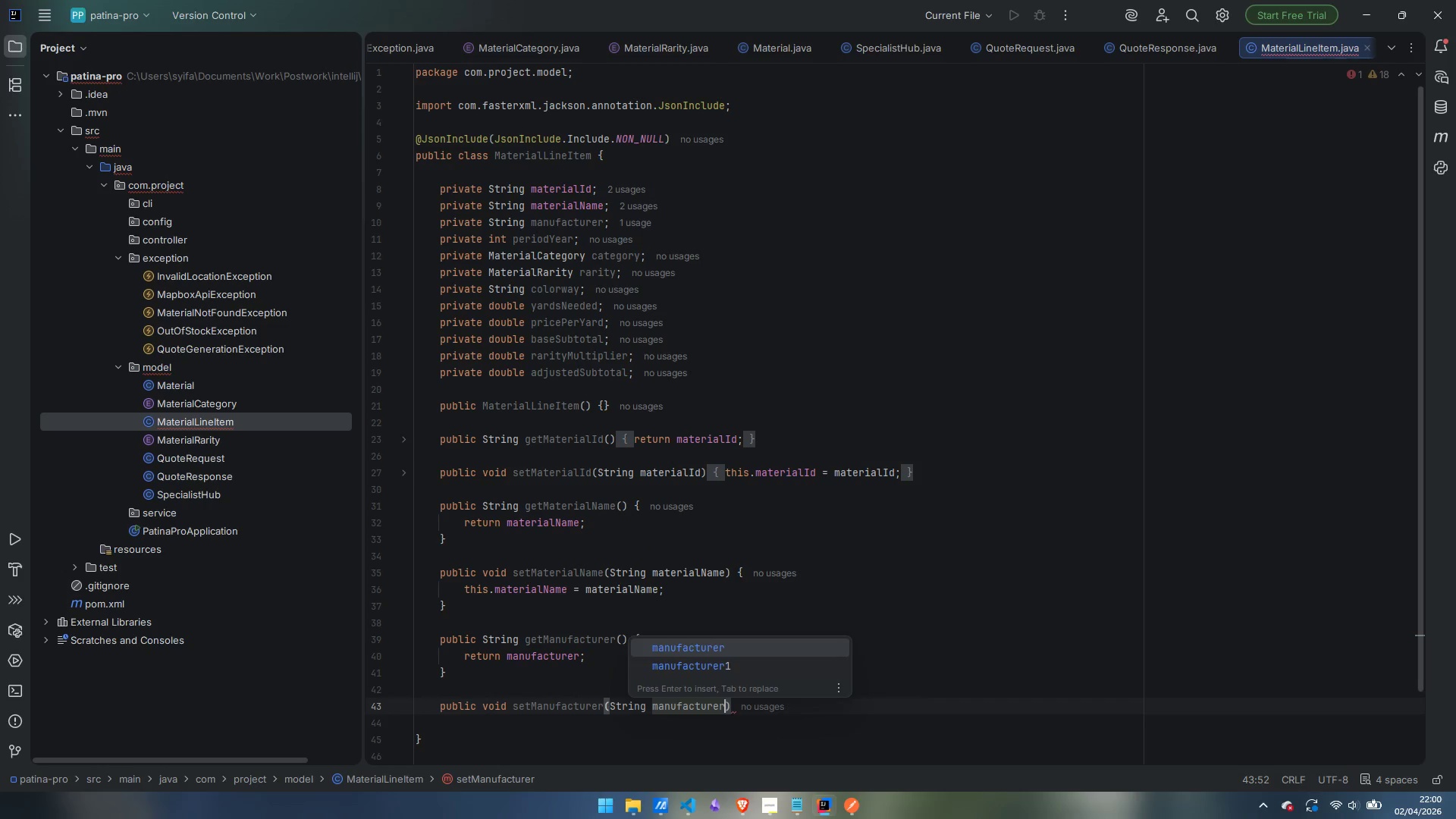 
key(ArrowRight)
 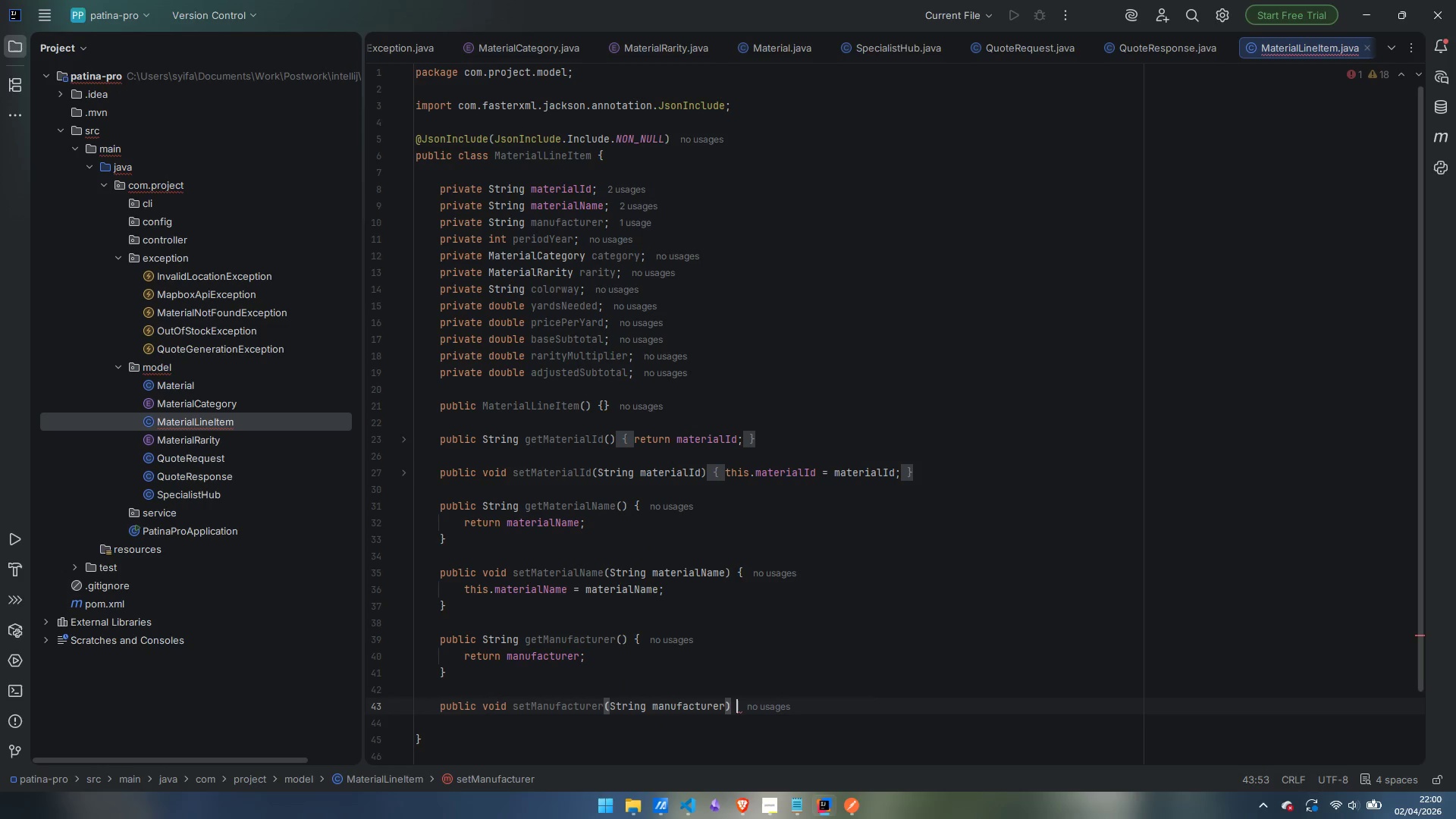 
key(Space)
 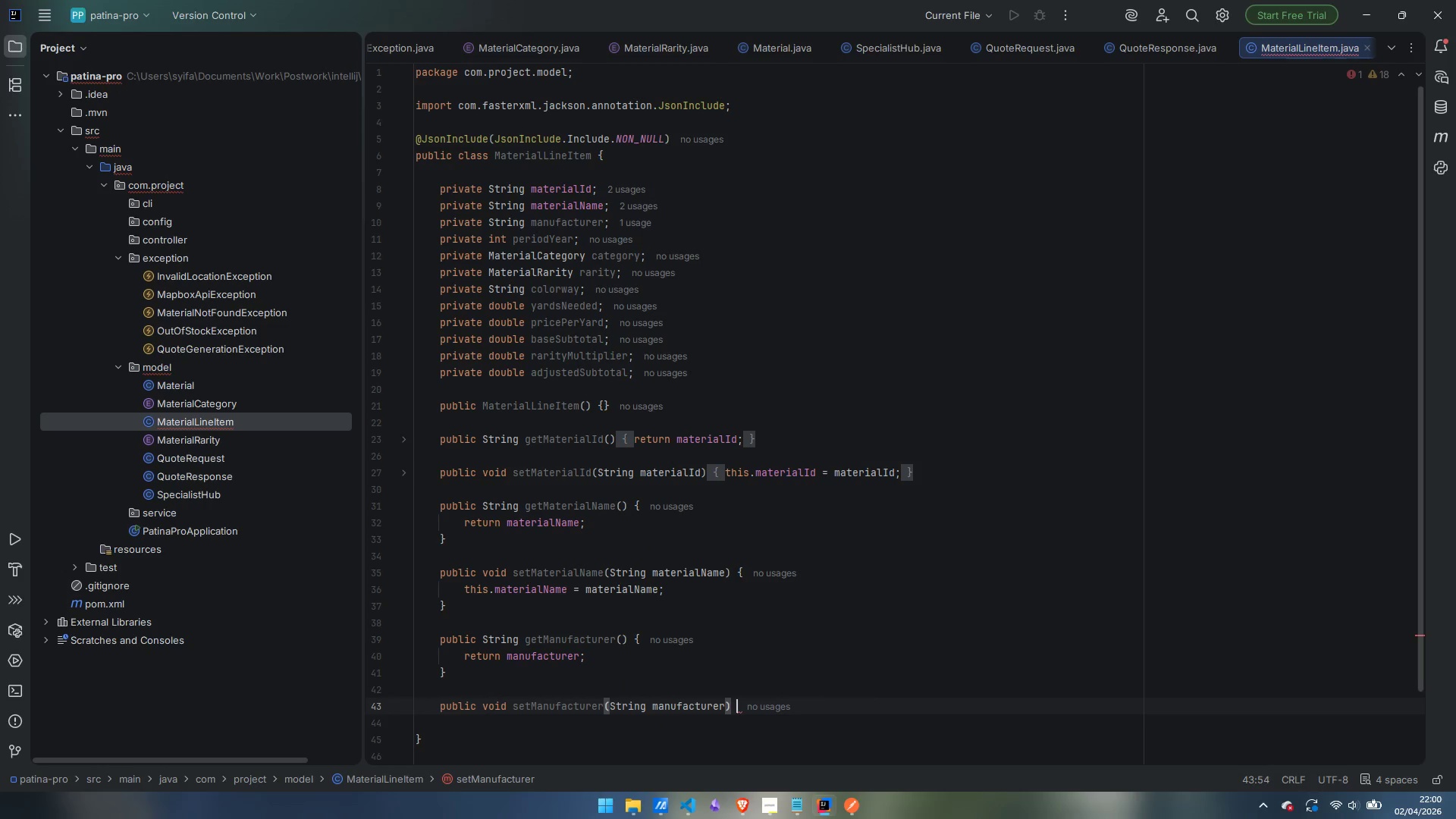 
key(Shift+BracketLeft)
 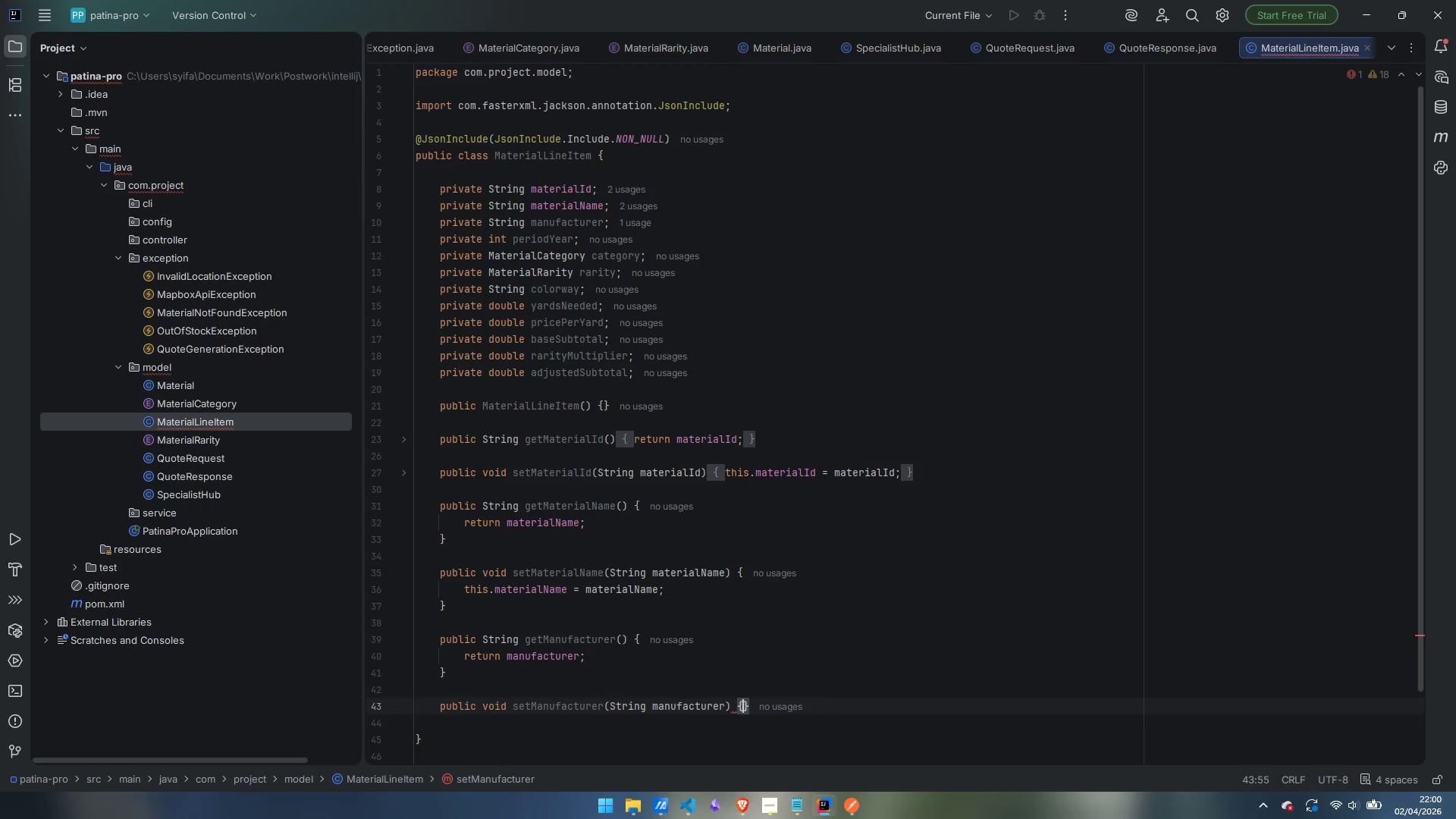 
key(Enter)
 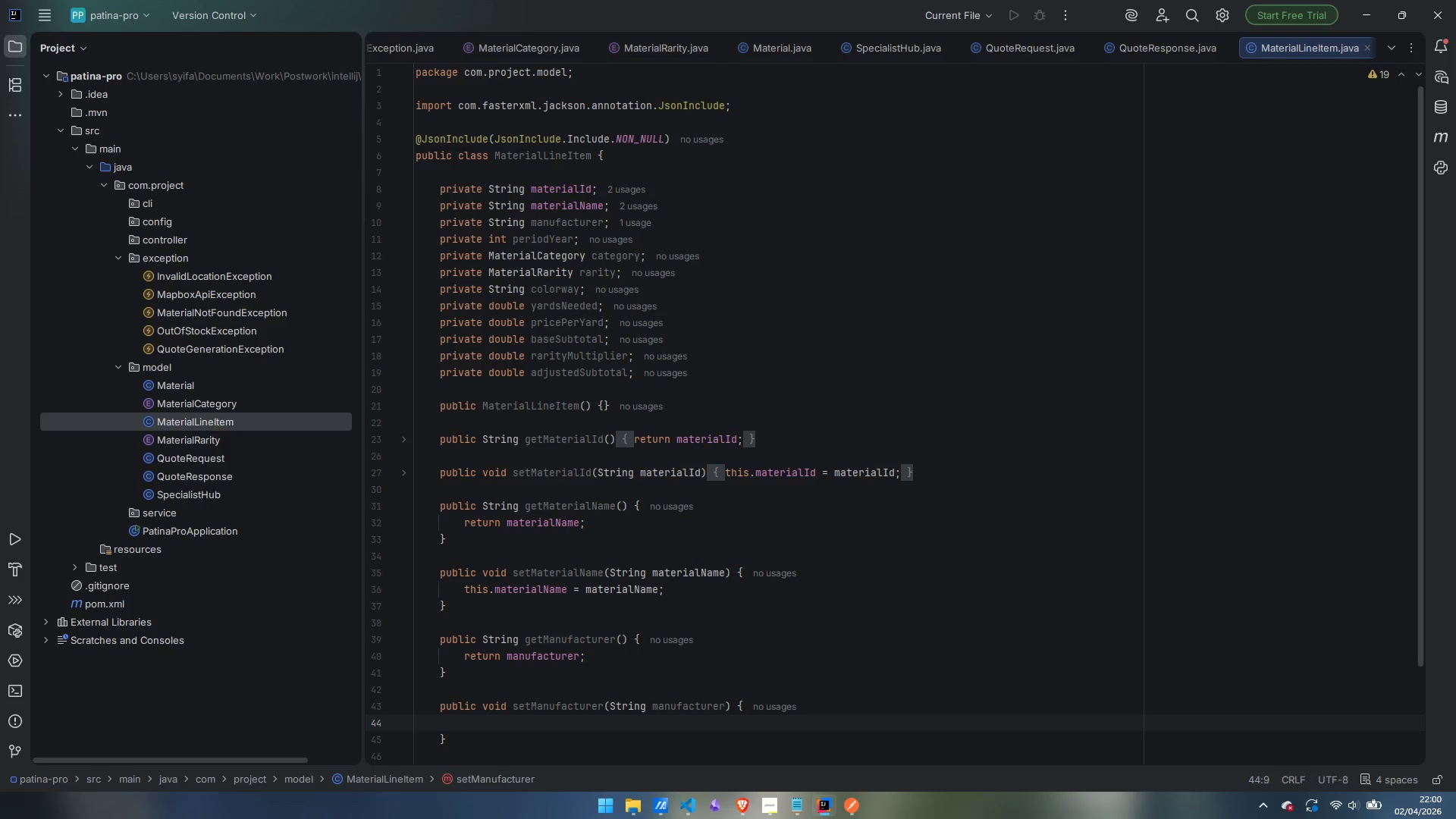 
wait(7.33)
 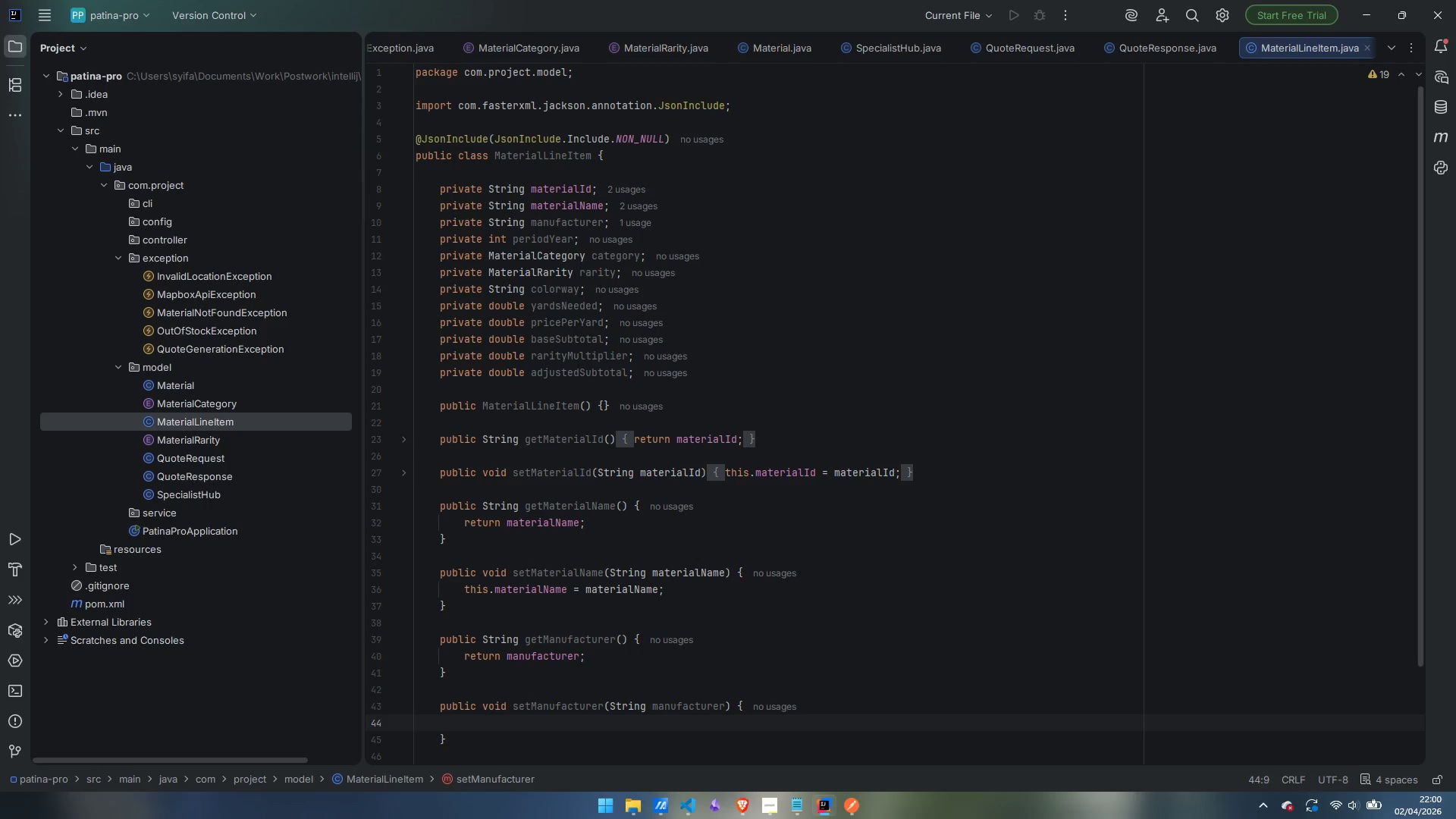 
type(this.manufacturer = manufacturer;)
 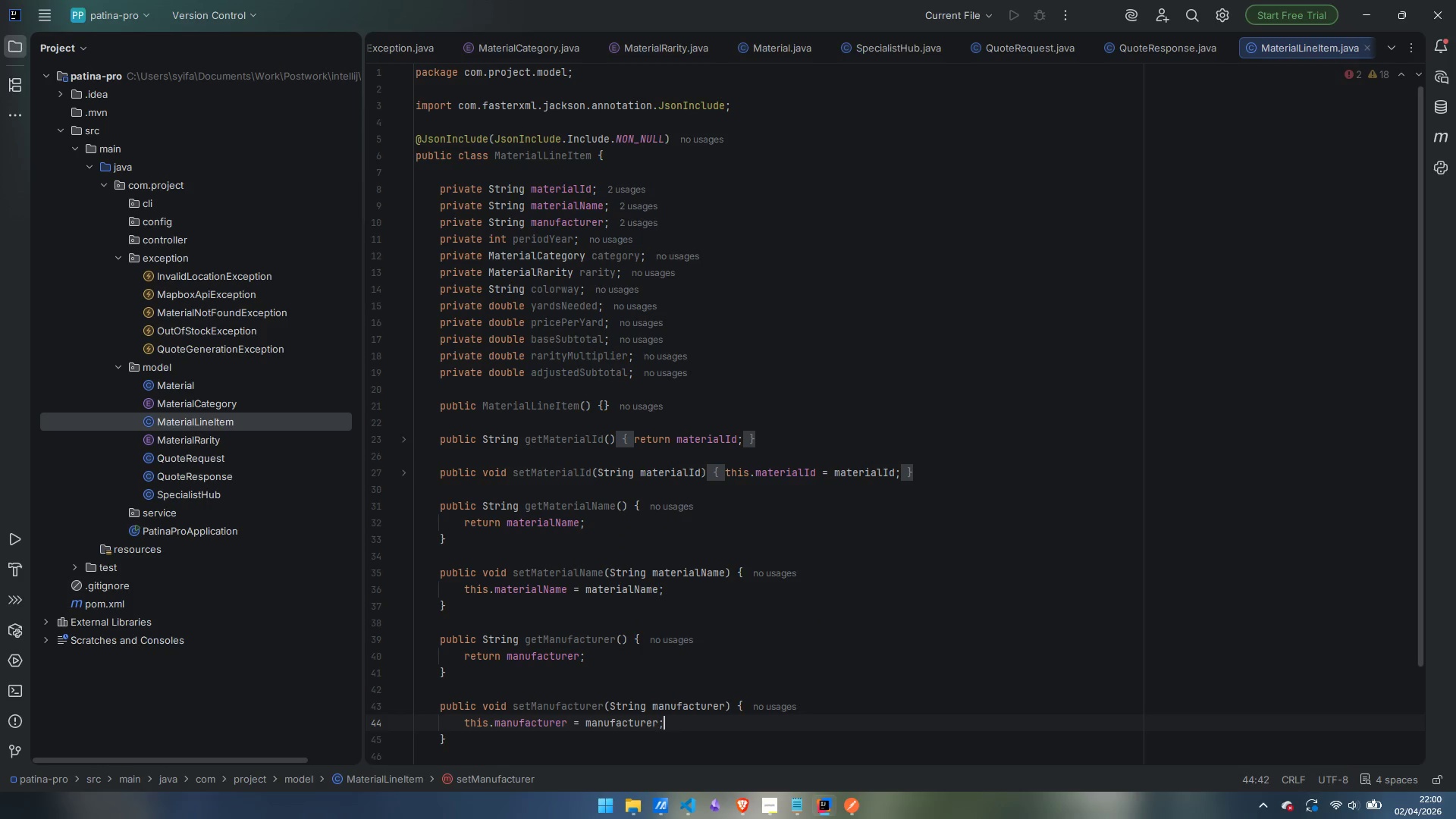 
key(ArrowDown)
 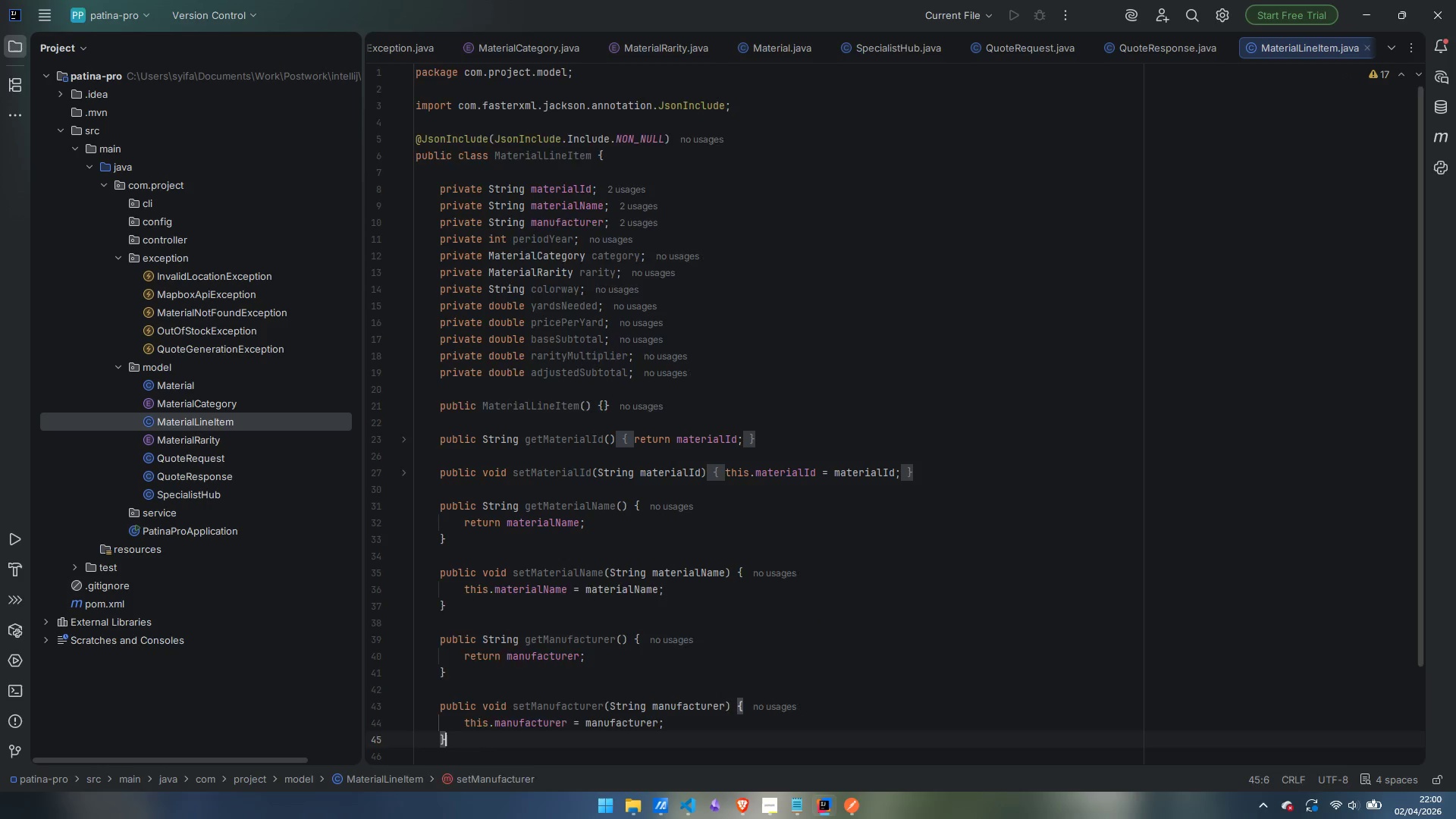 
key(Enter)
 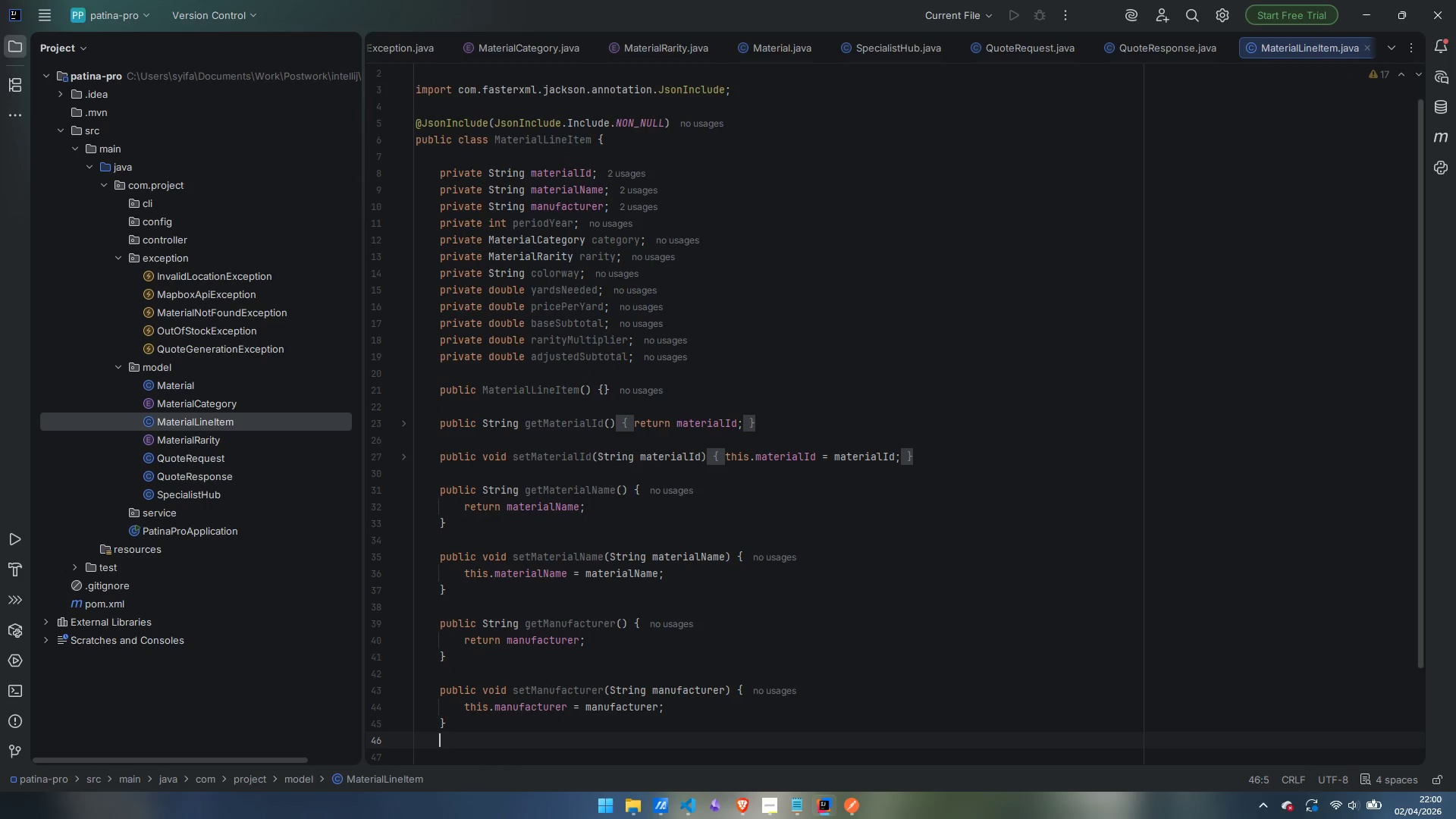 
key(Enter)
 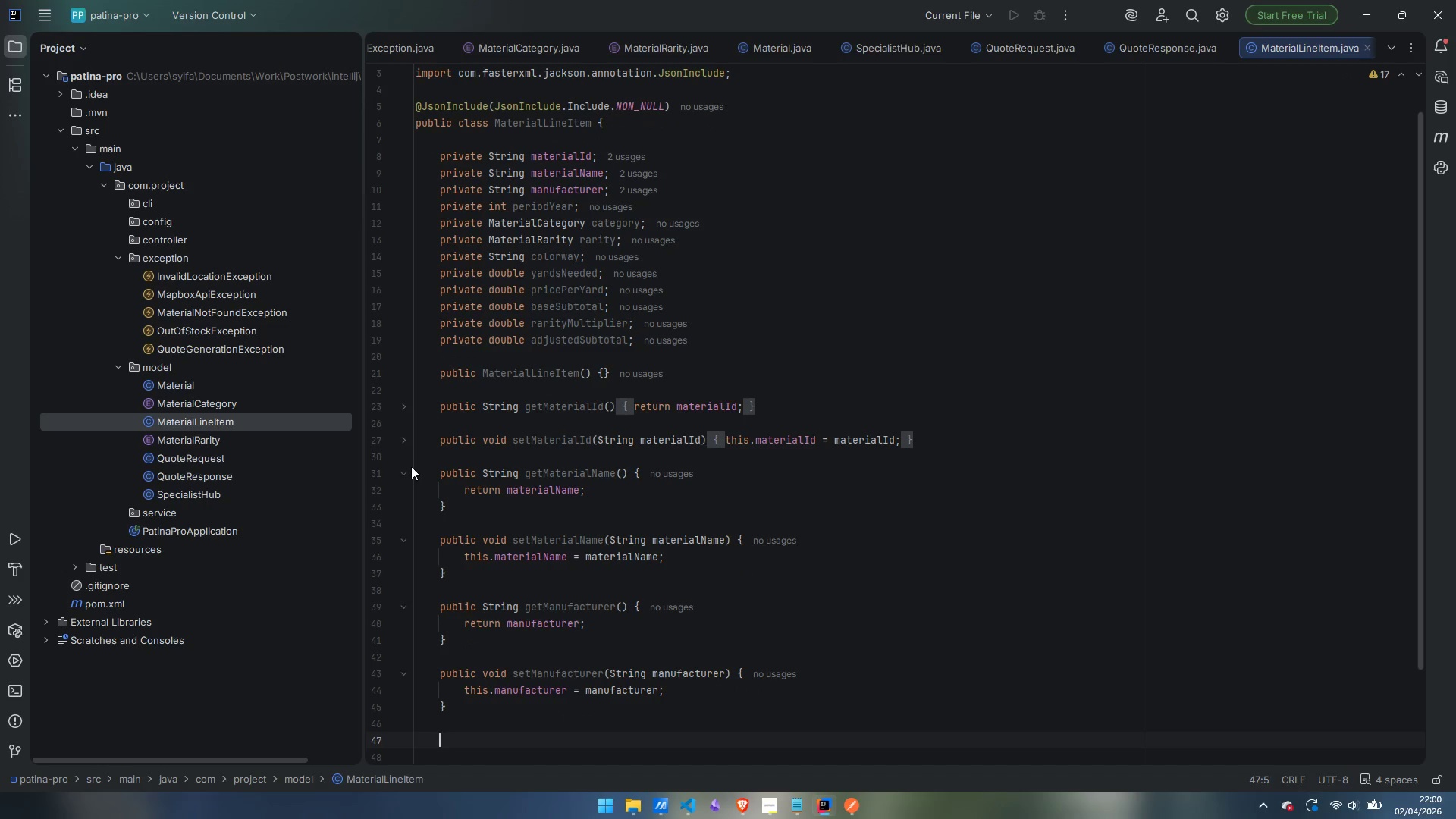 
left_click([403, 469])
 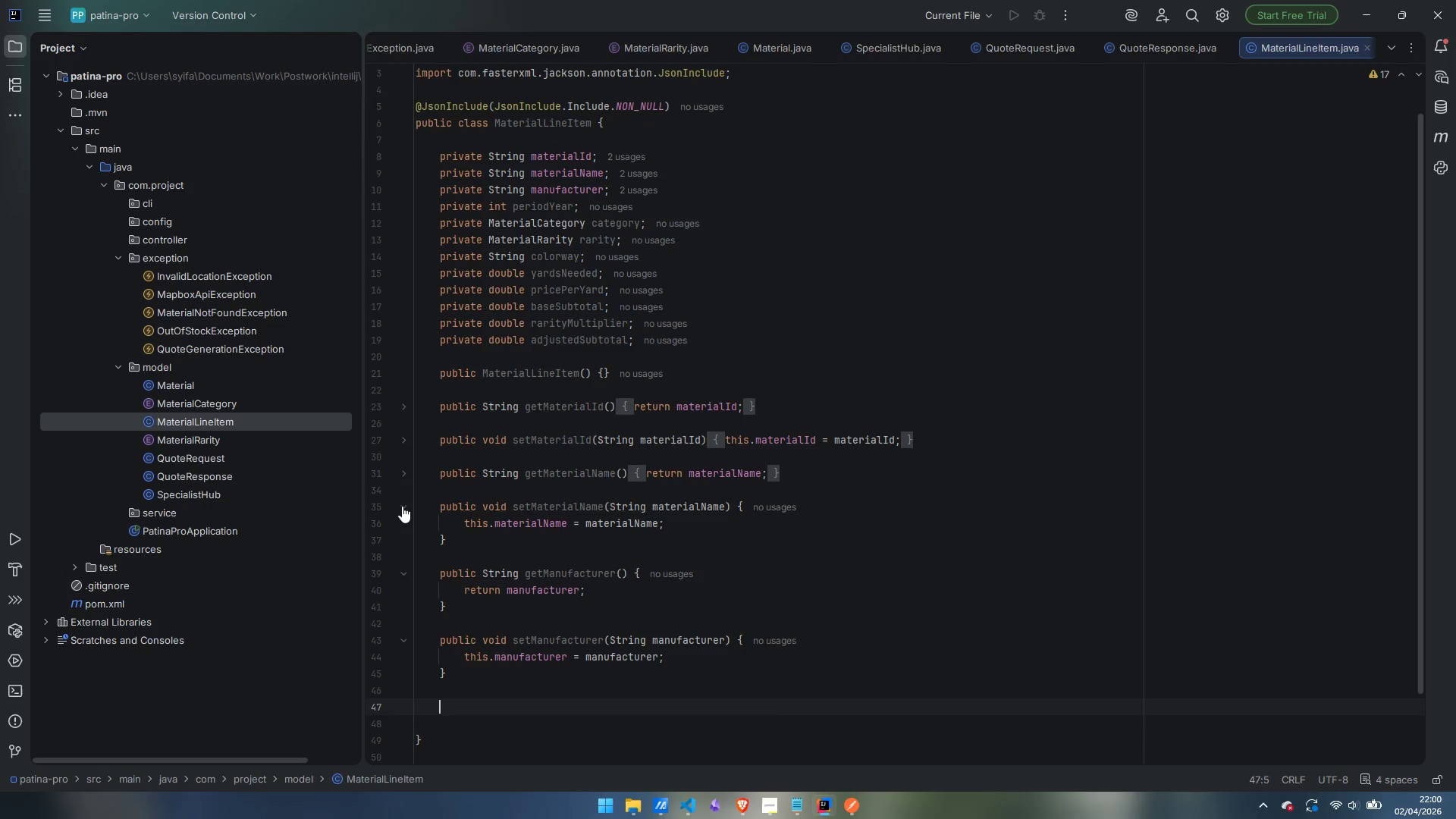 
left_click([402, 506])
 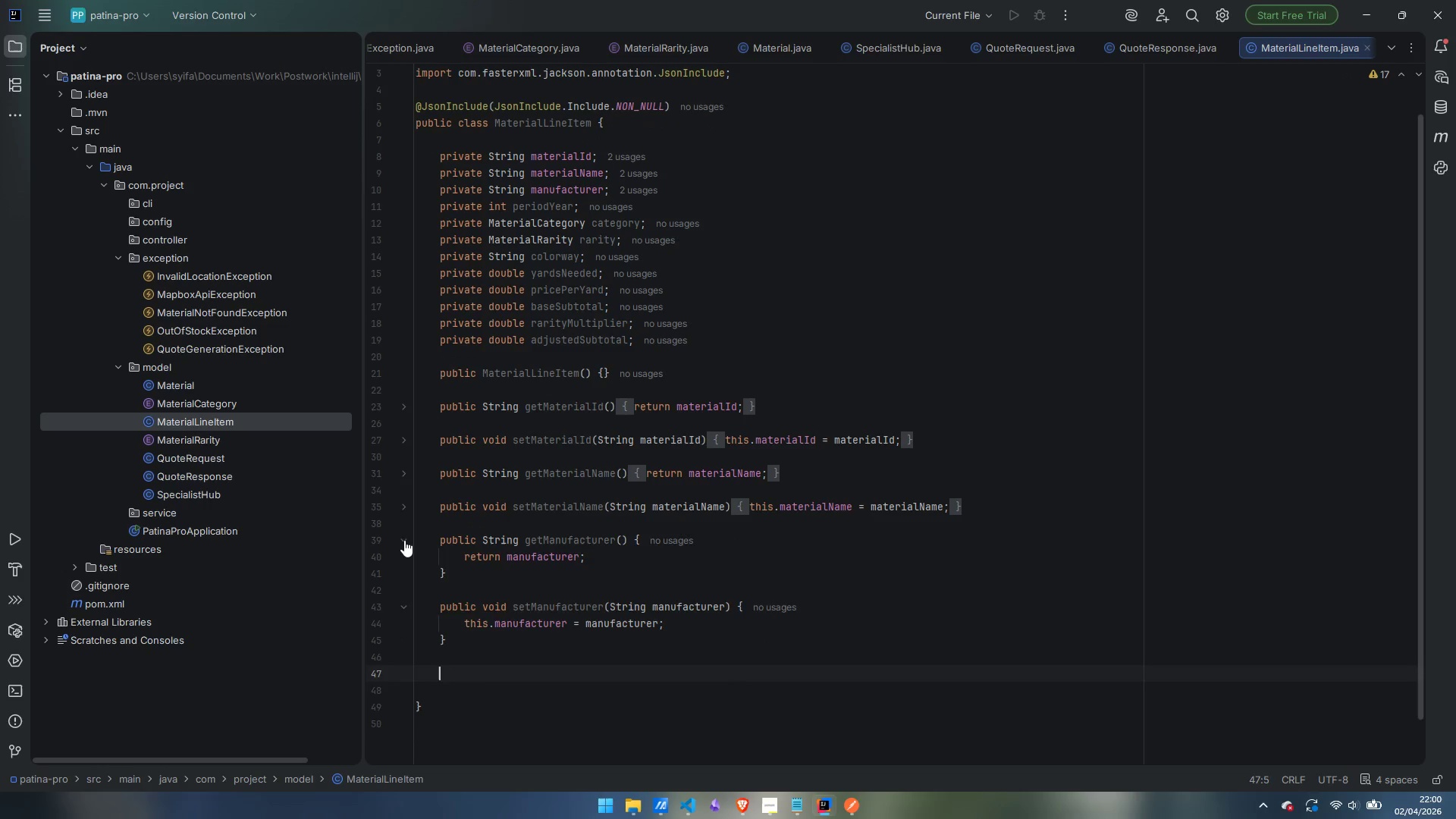 
left_click([404, 540])
 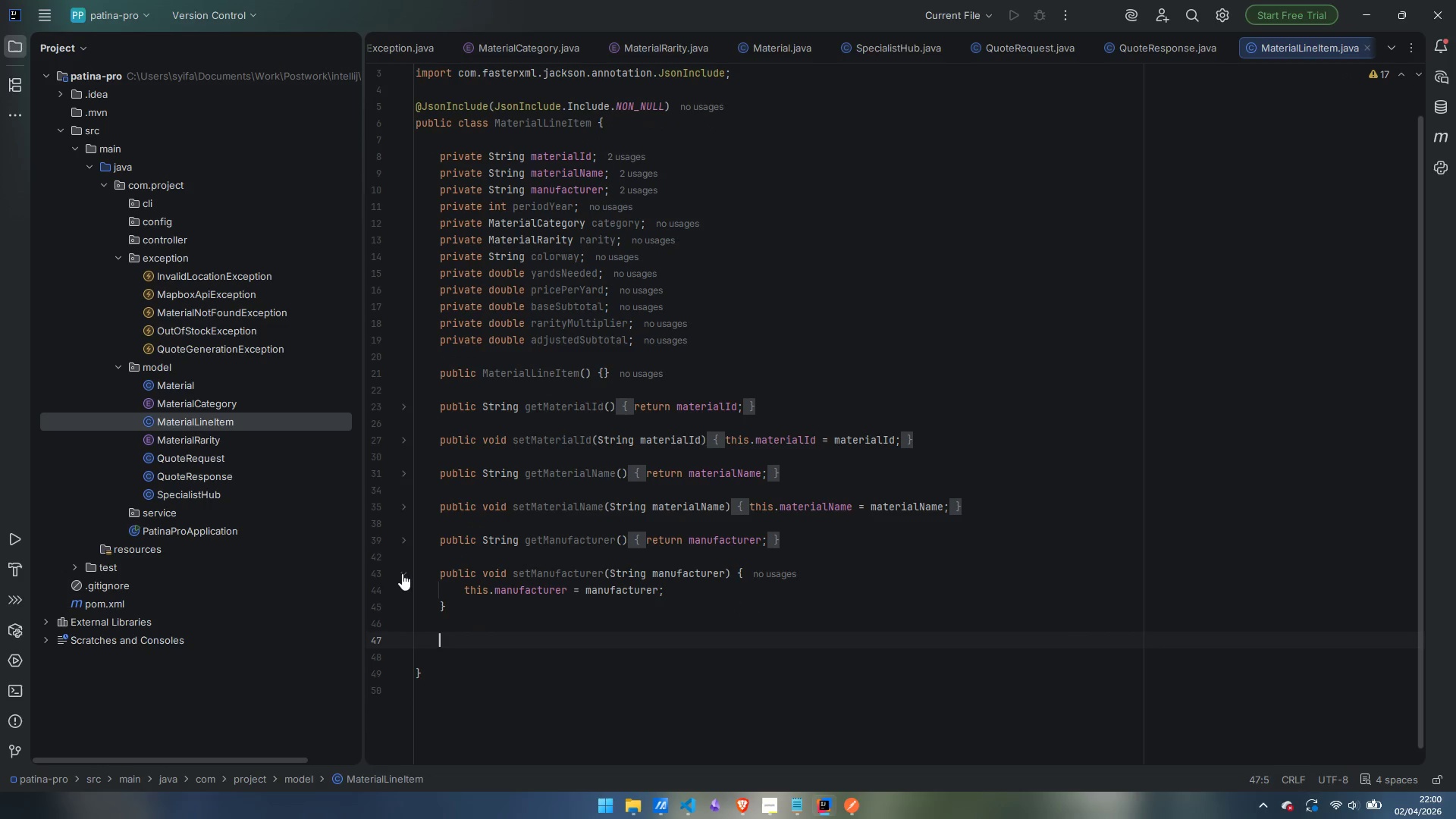 
left_click([402, 574])
 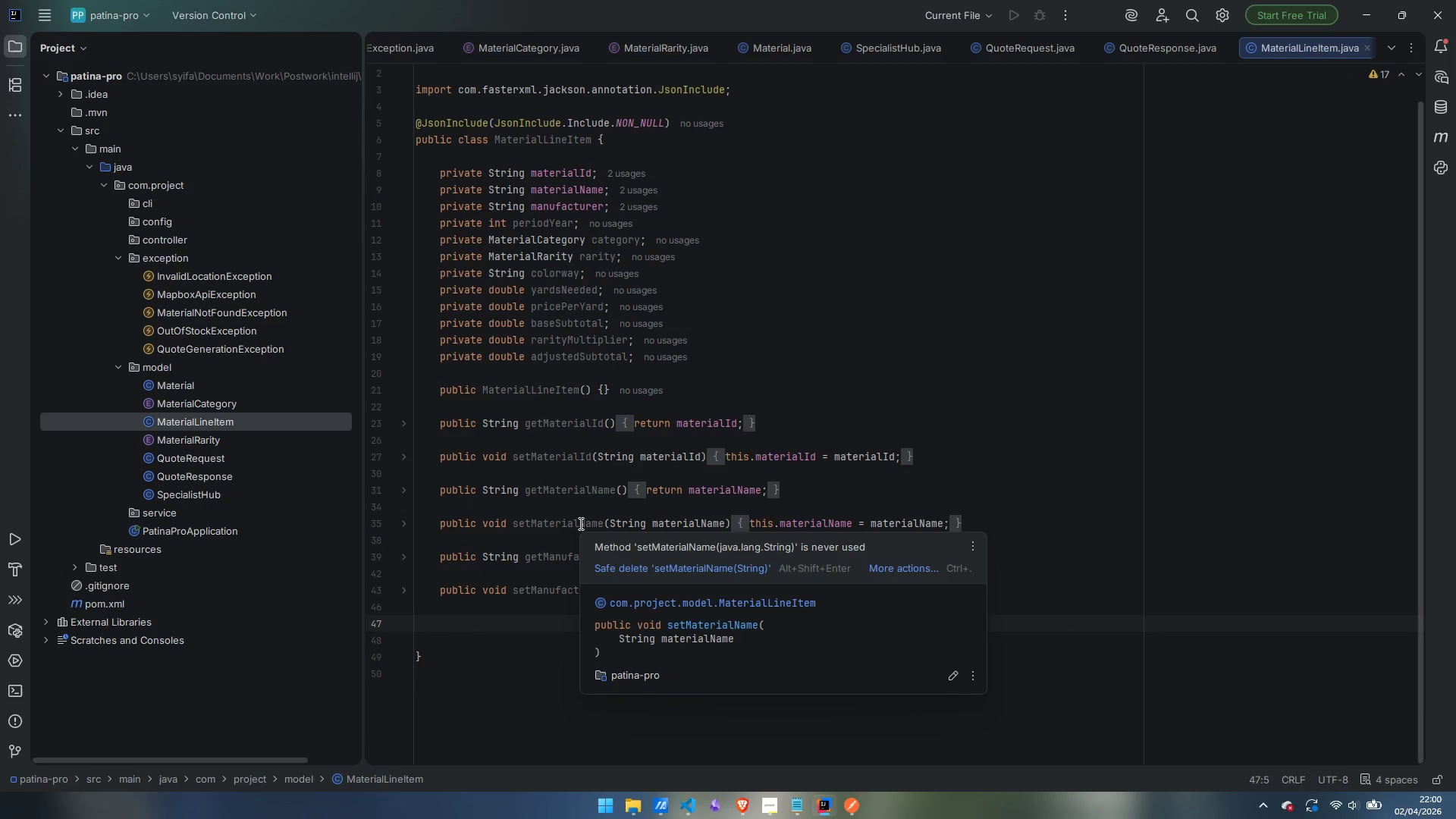 
type(pri)
 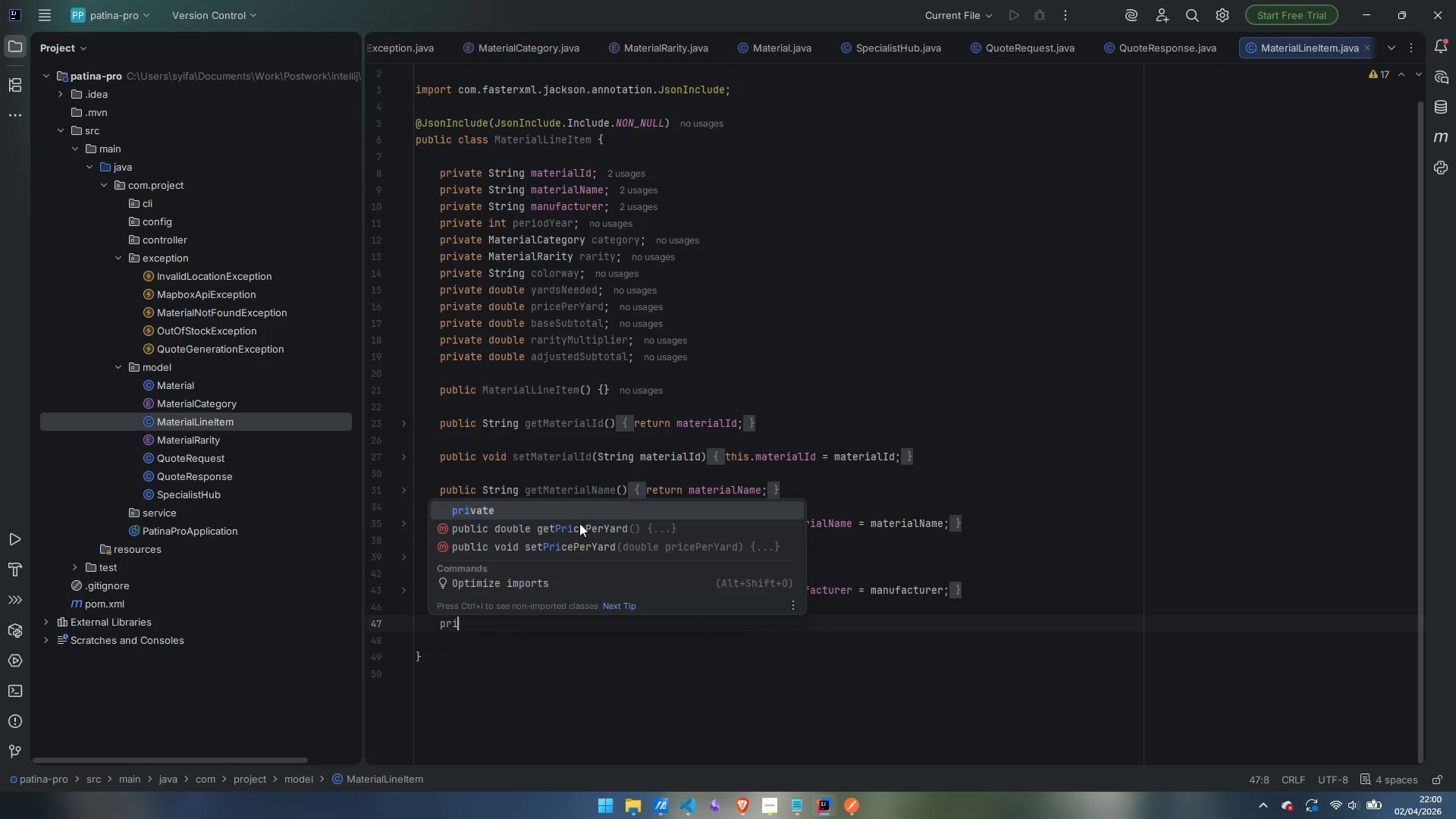 
key(Control+ControlLeft)
 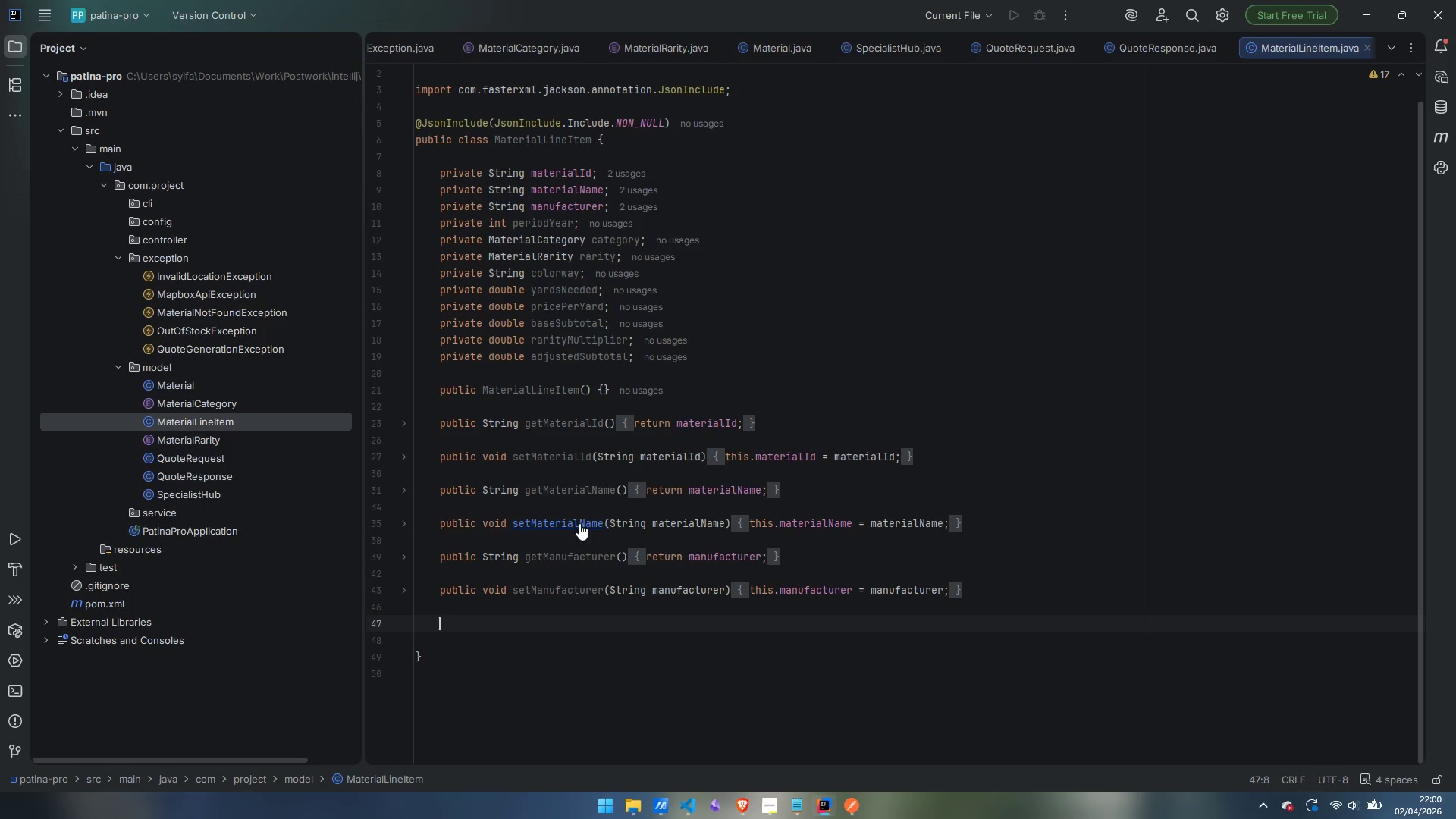 
key(Control+Backspace)
 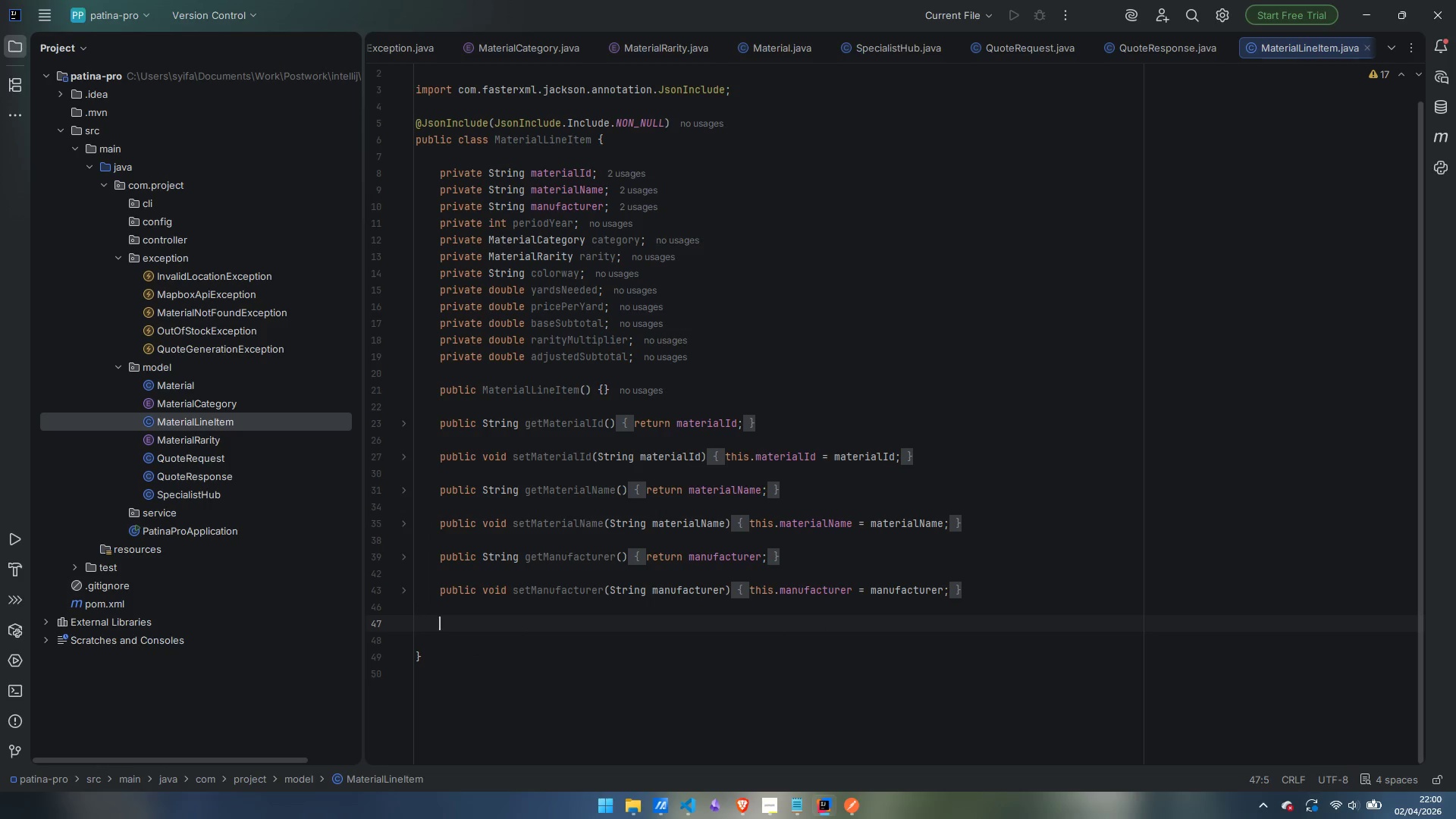 
type(public int per)
 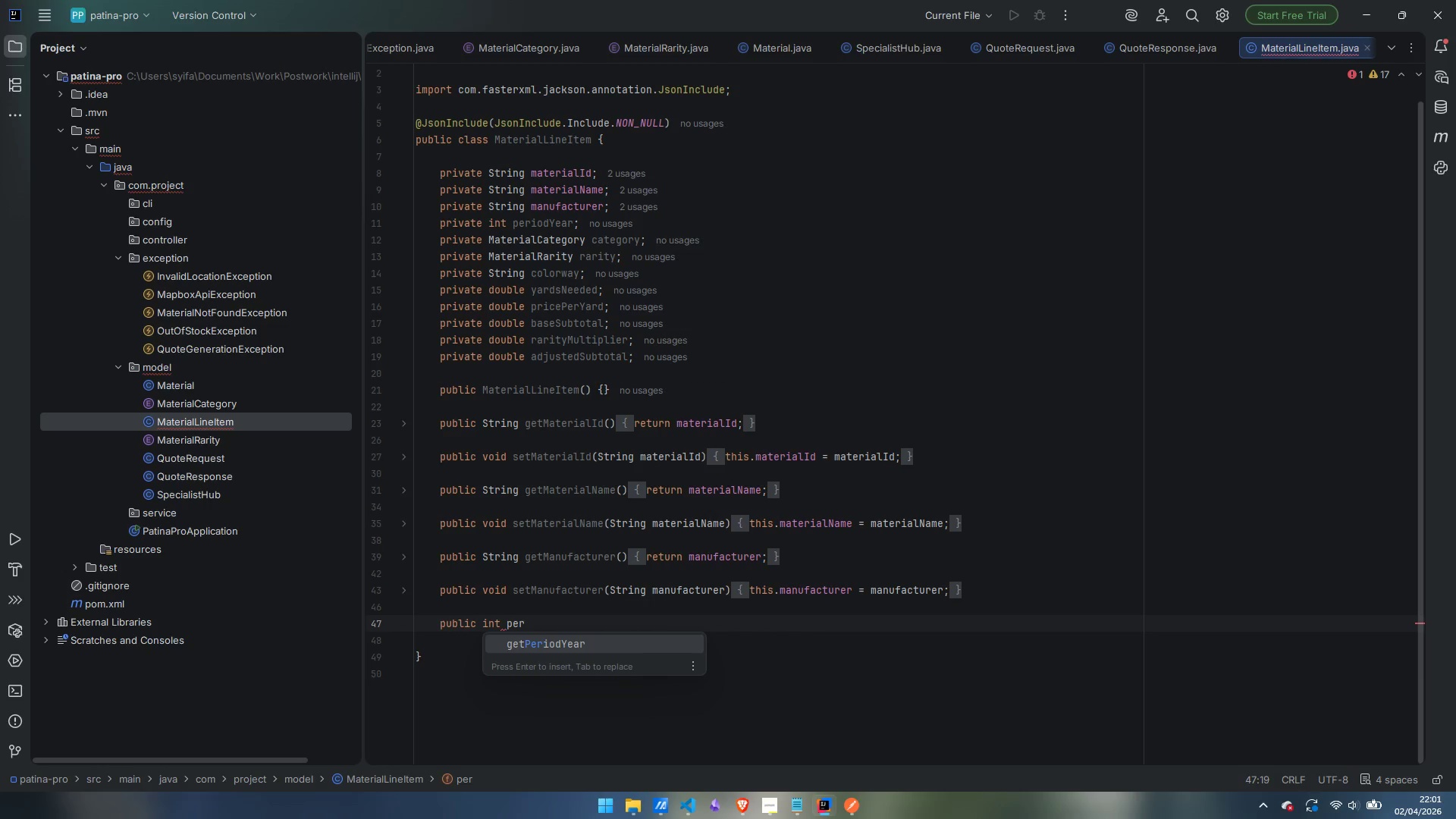 
key(Control+ControlLeft)
 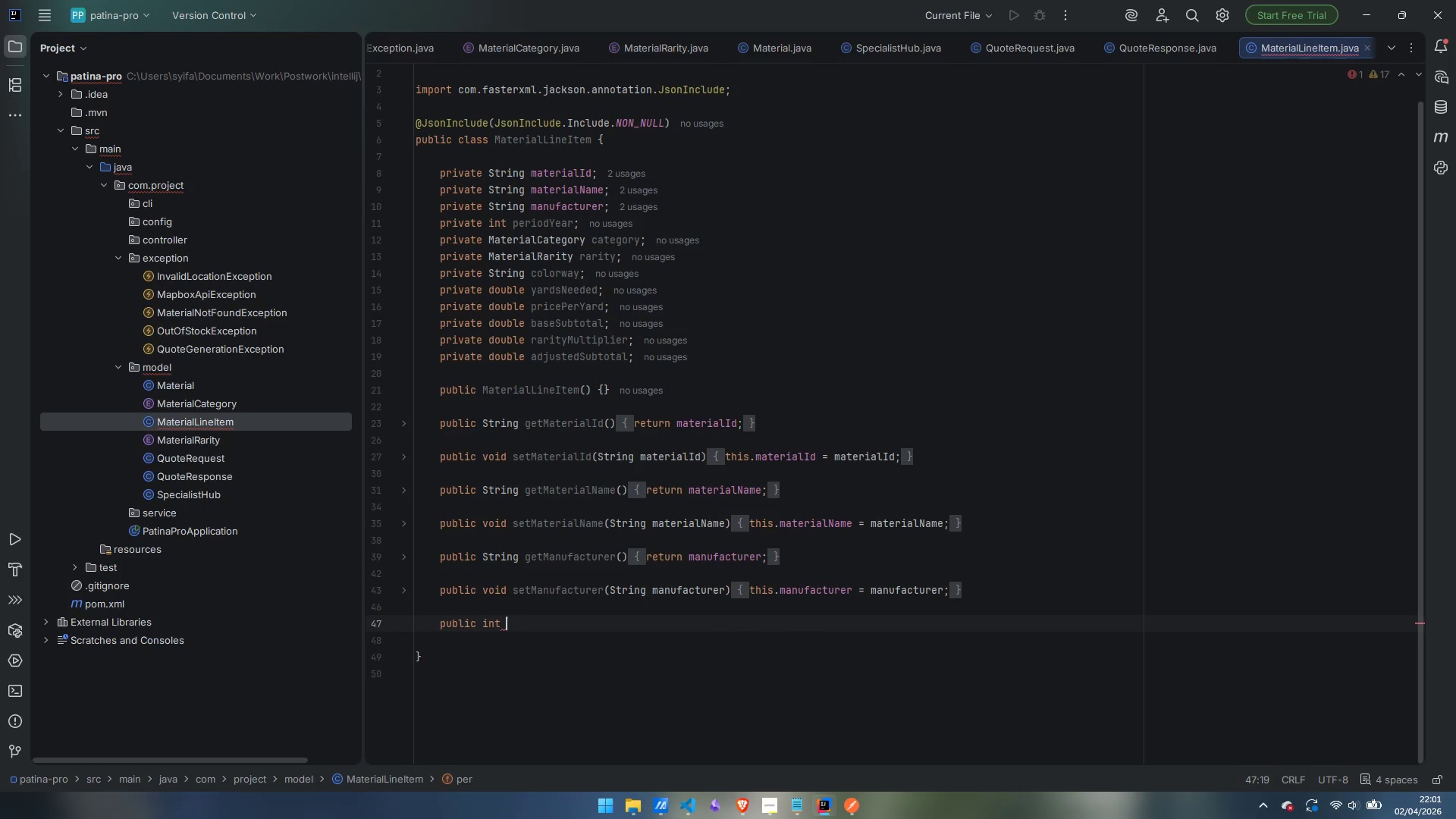 
key(Control+Backspace)
 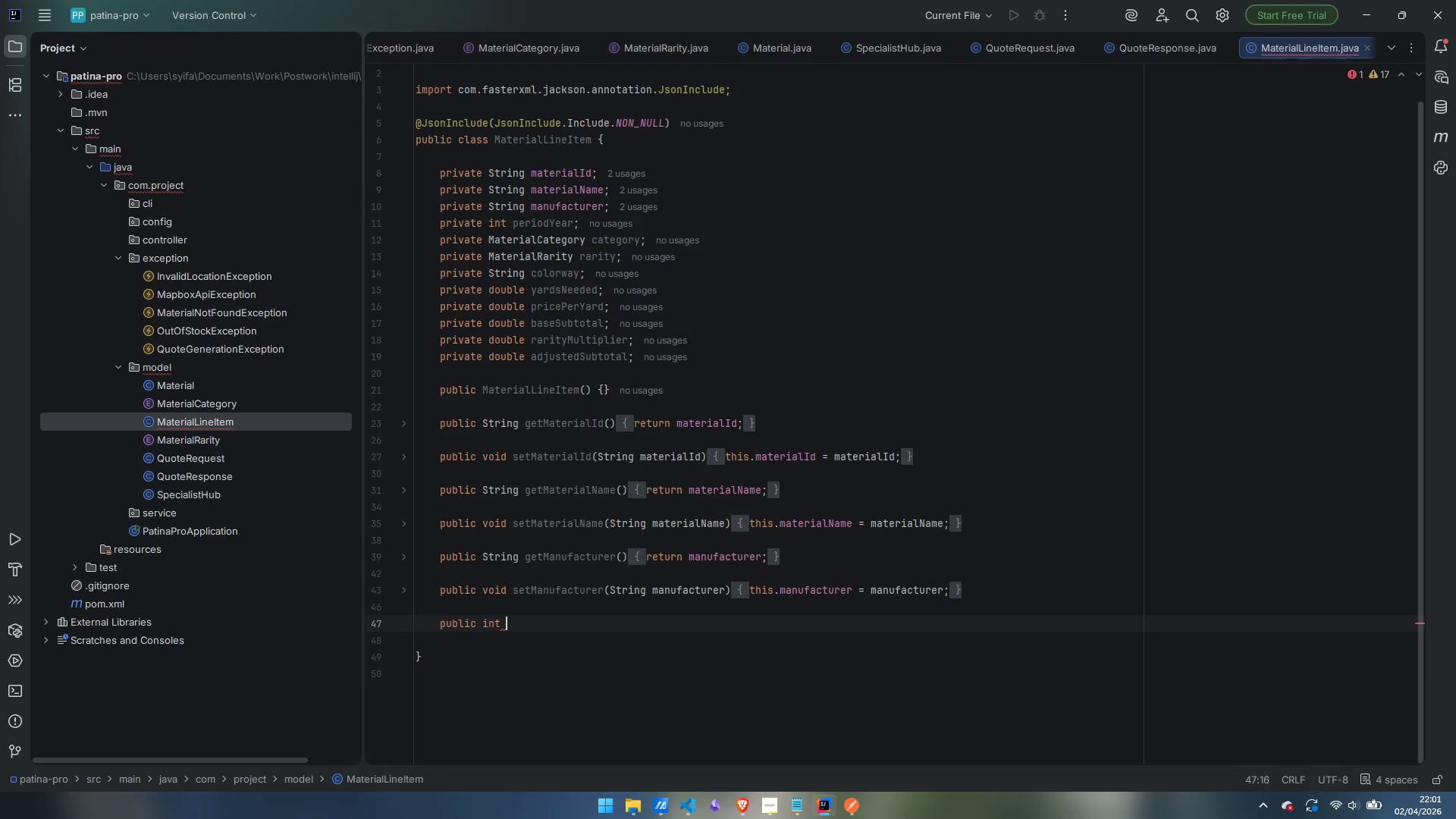 
type(getPeriode)
key(Backspace)
type(Year()
 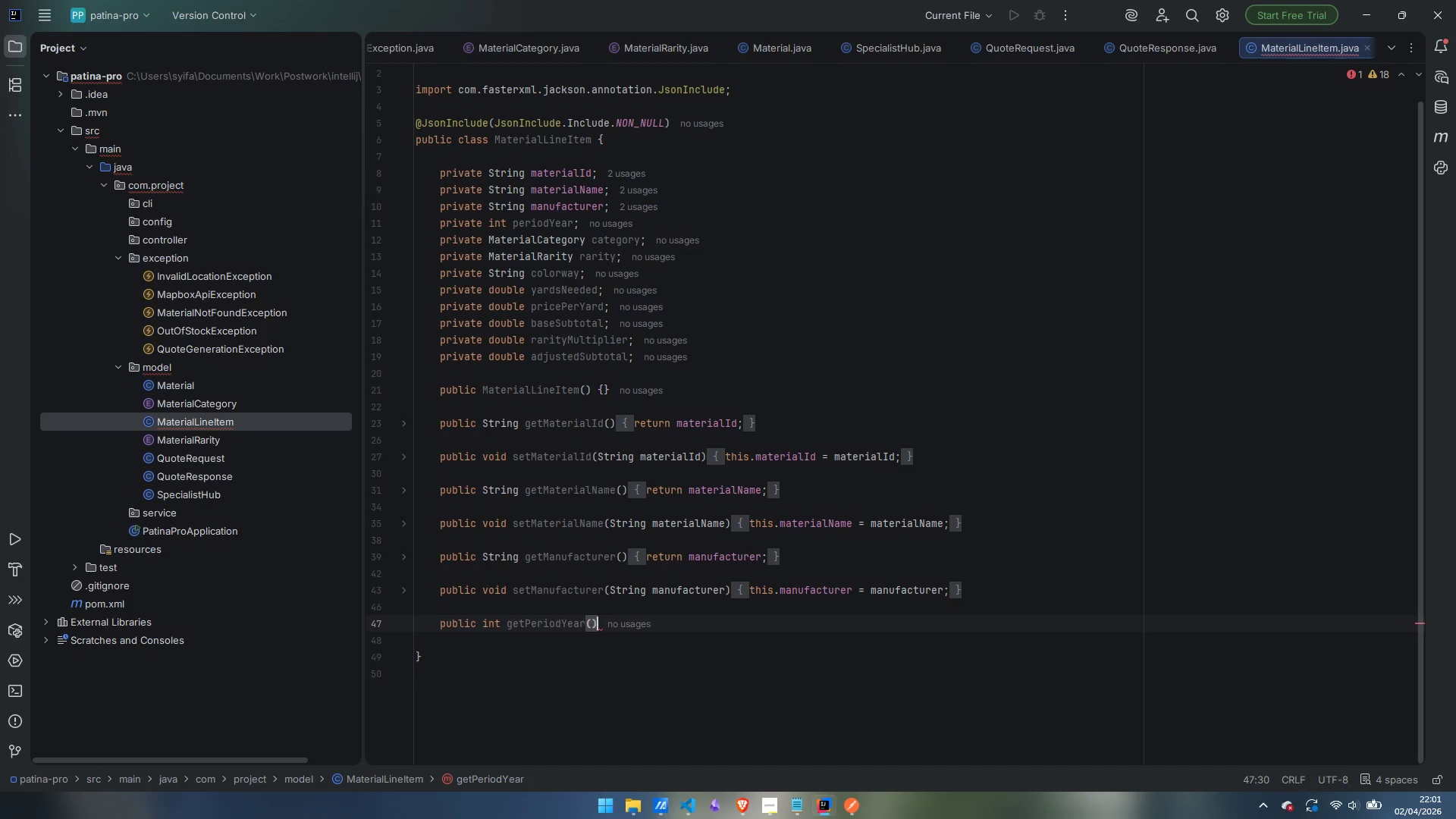 
 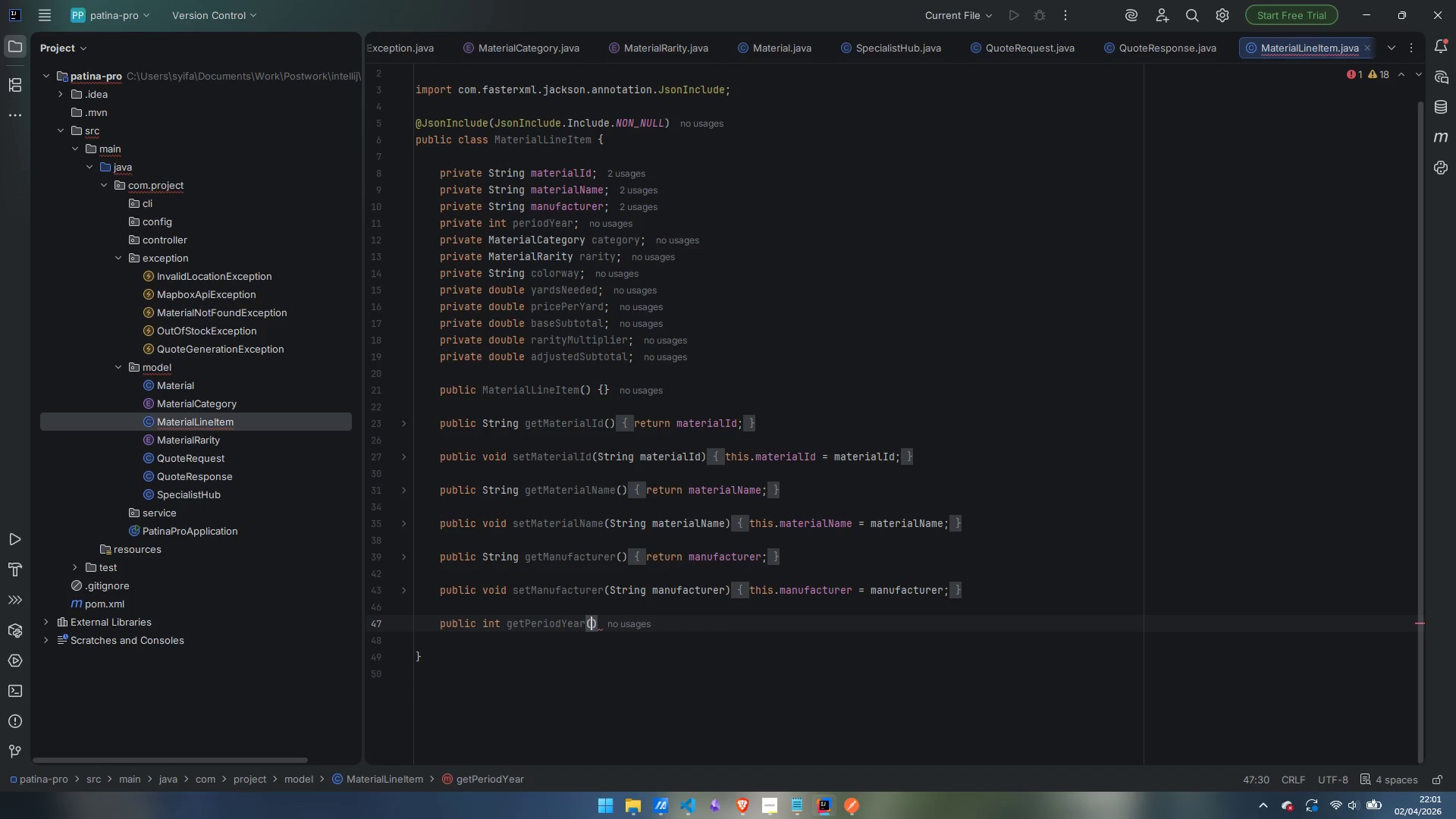 
key(ArrowRight)
 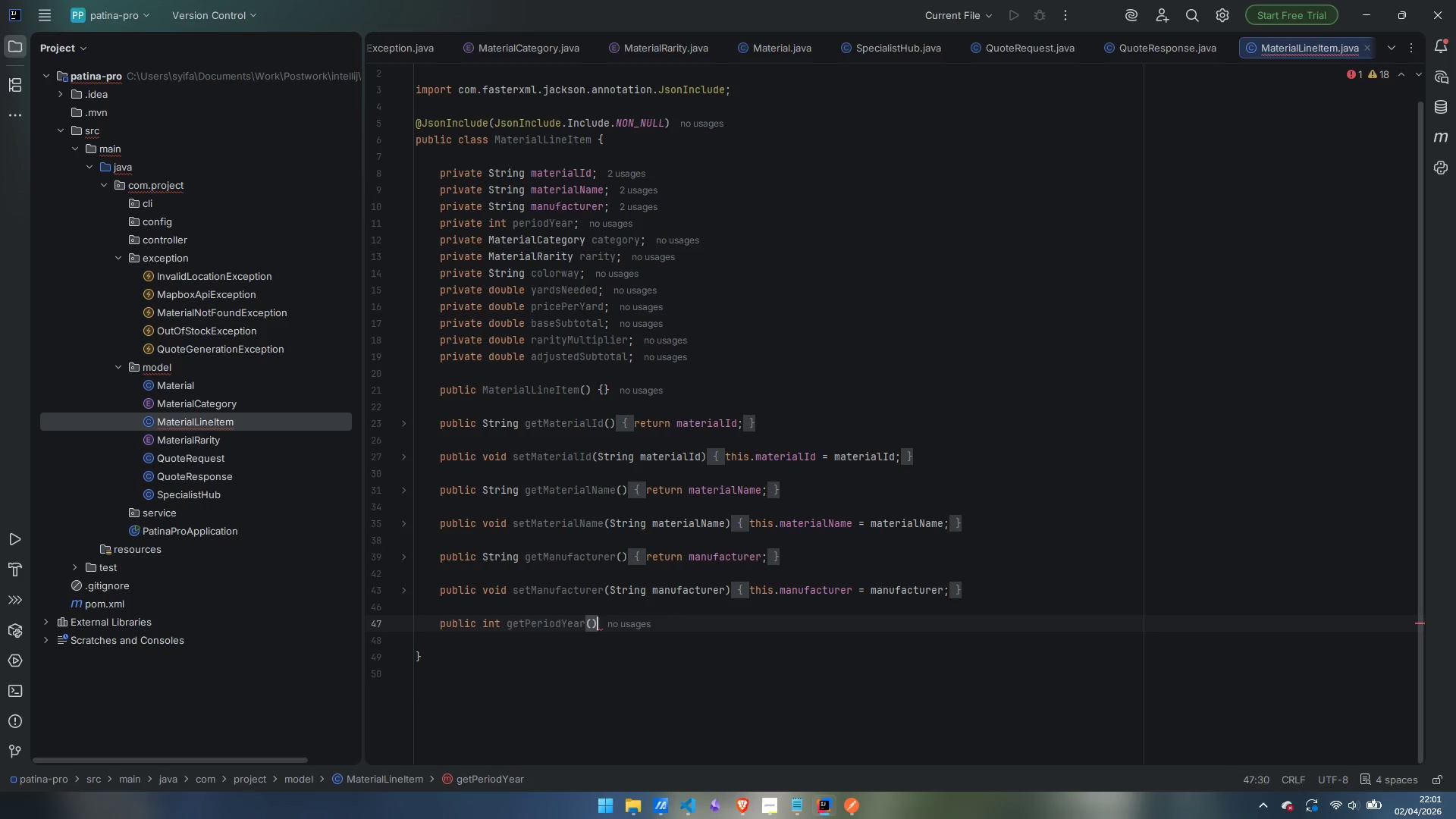 
key(Space)
 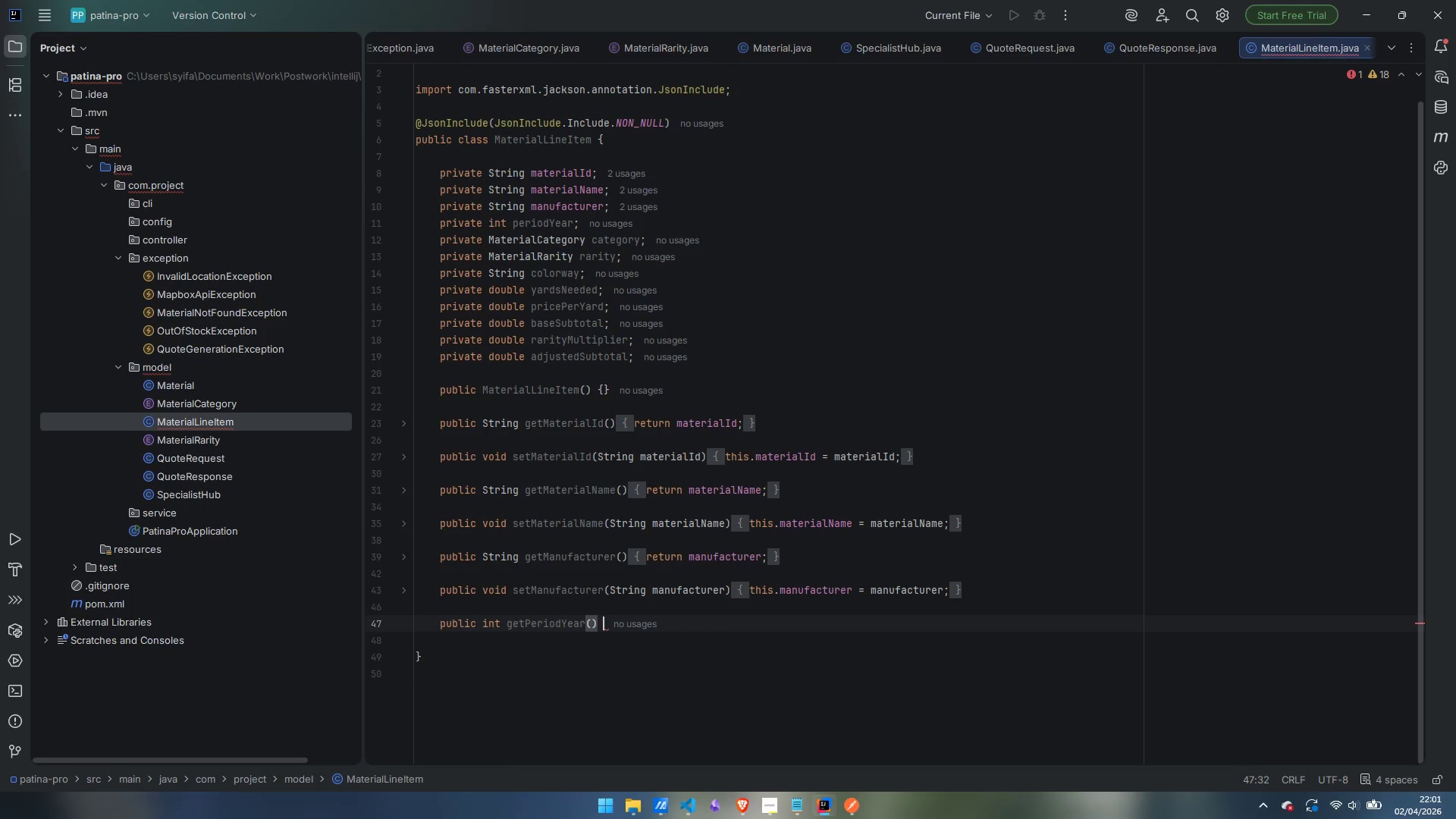 
hold_key(key=ShiftLeft, duration=0.52)
 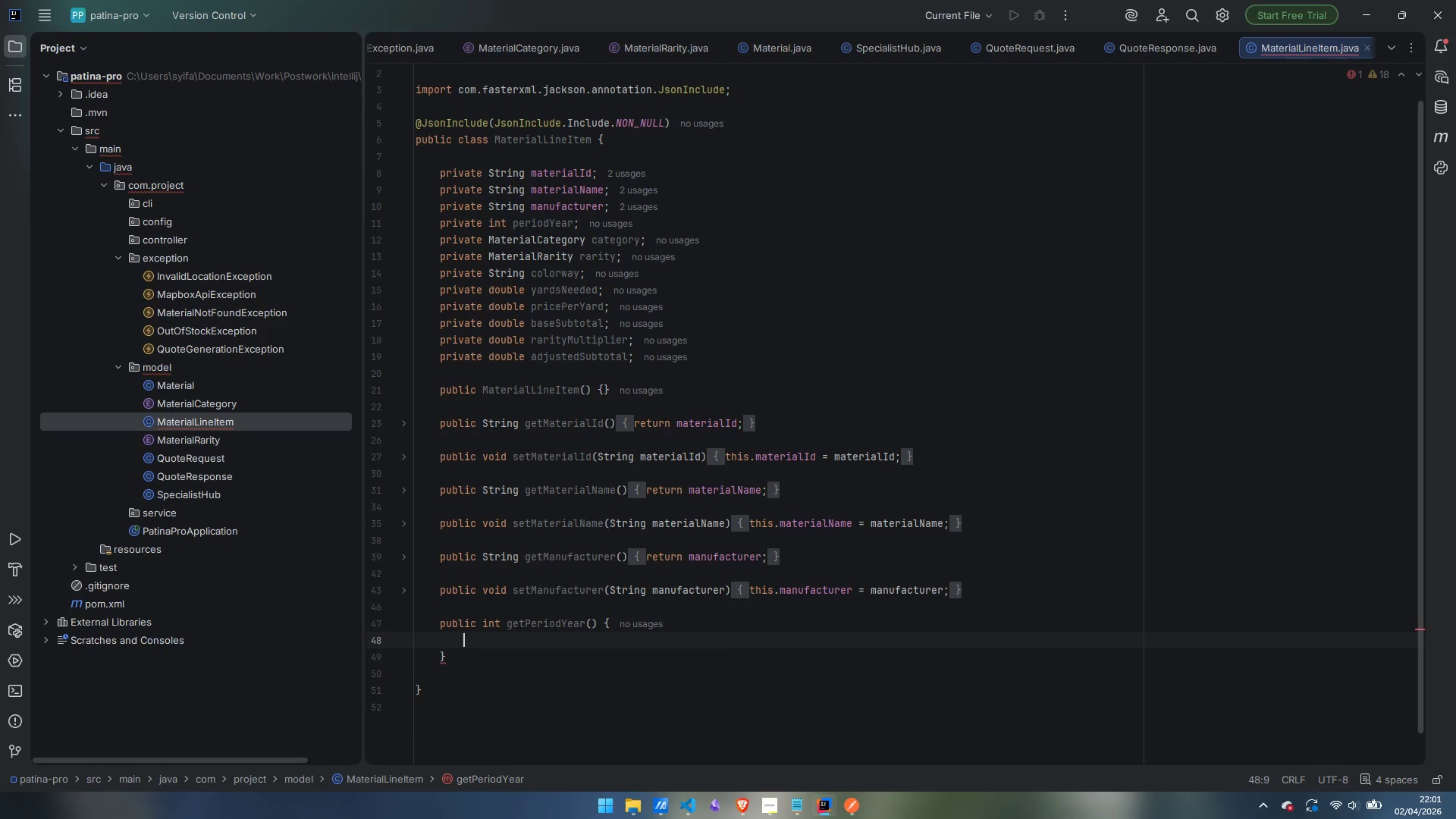 
key(BracketLeft)
 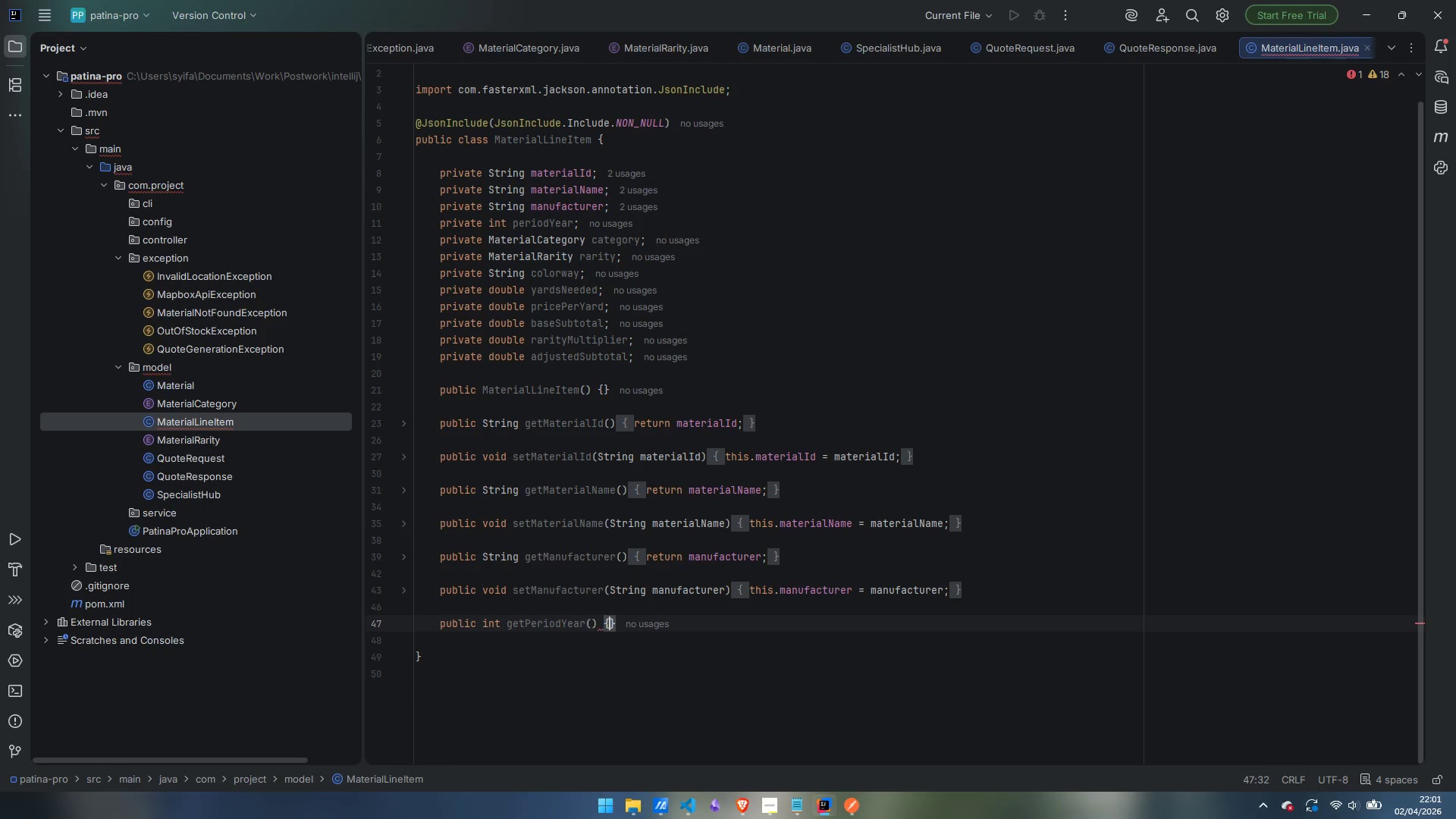 
key(Enter)
 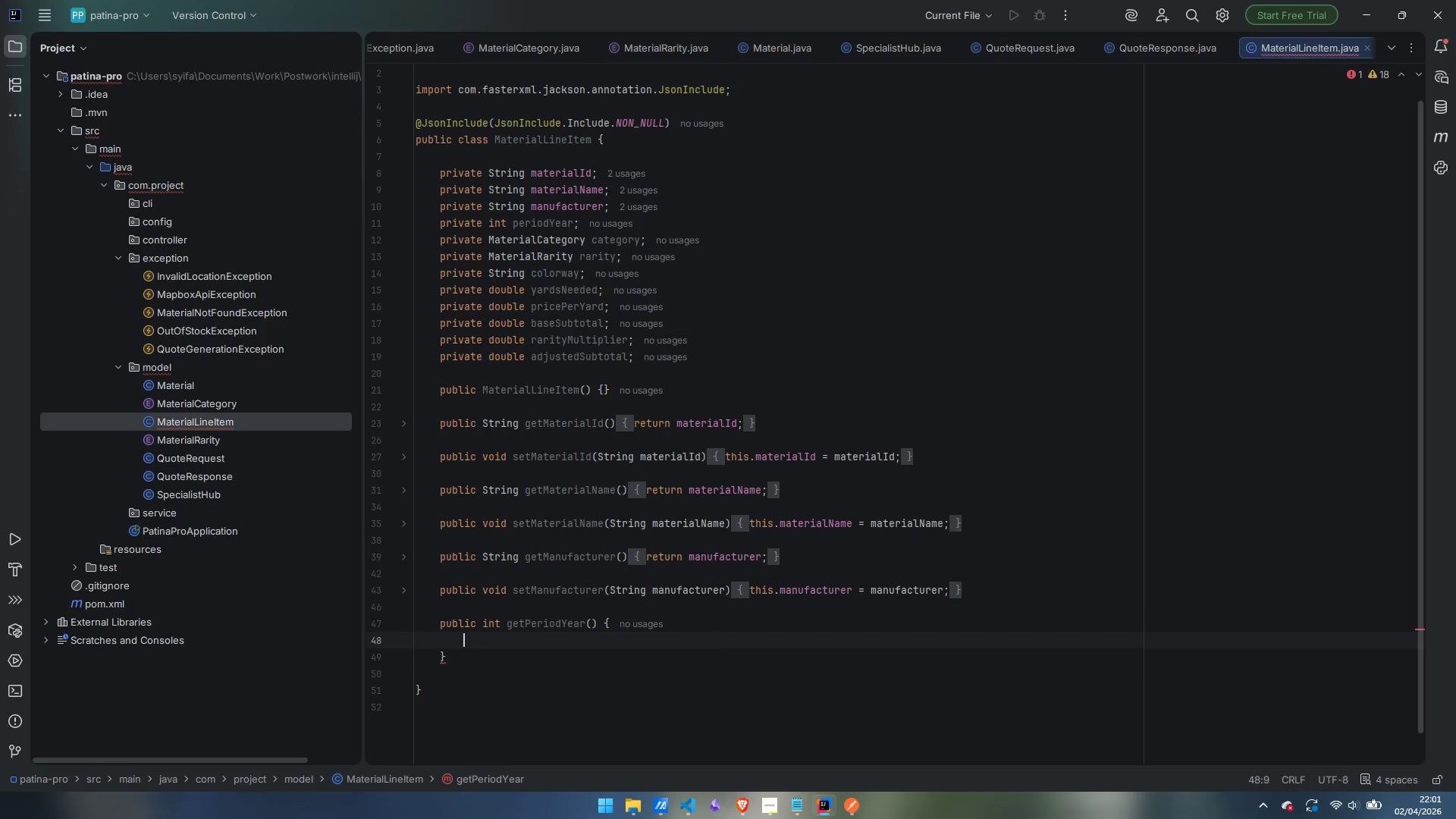 
type(return periodYear;)
 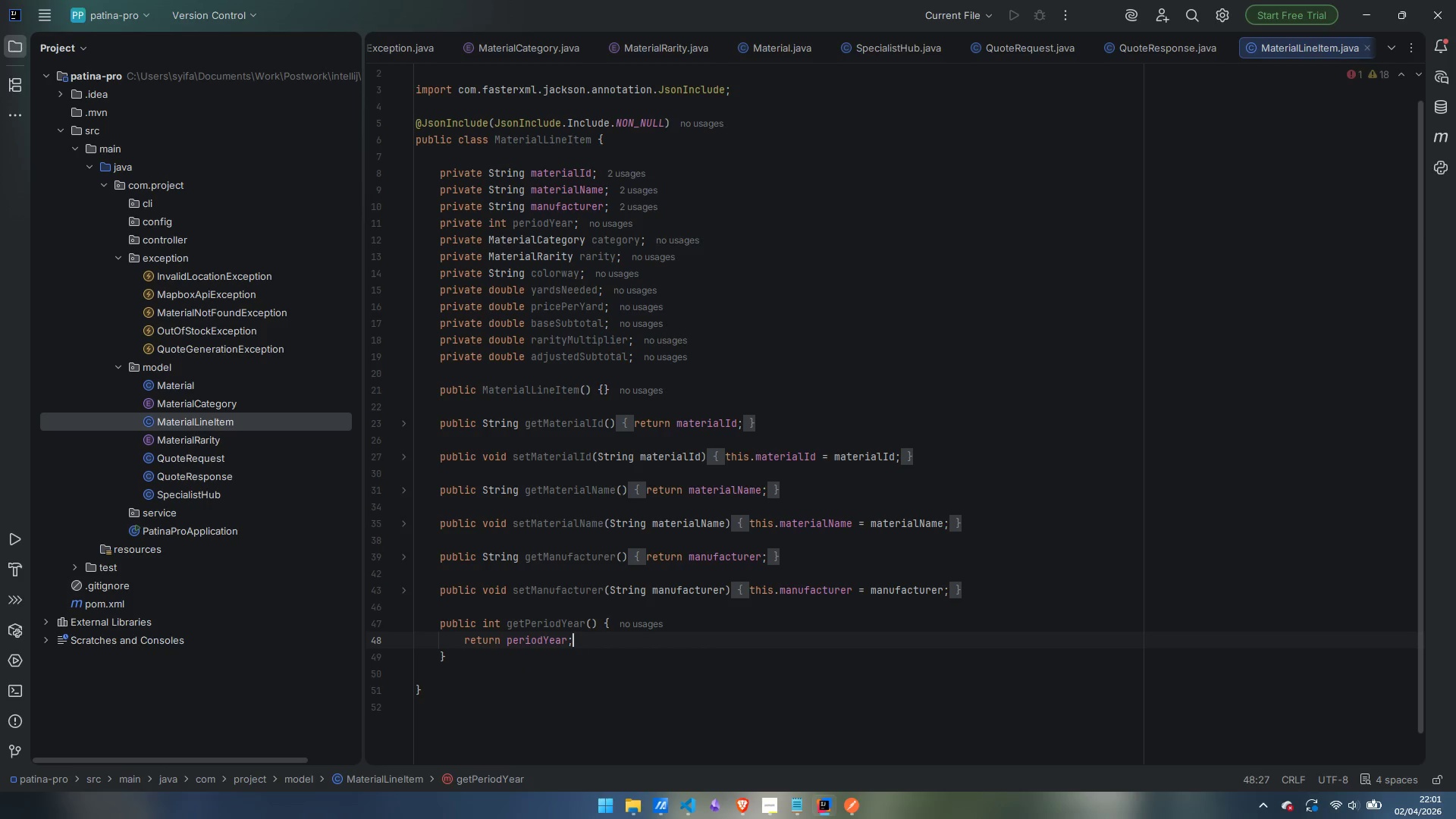 
key(ArrowDown)
 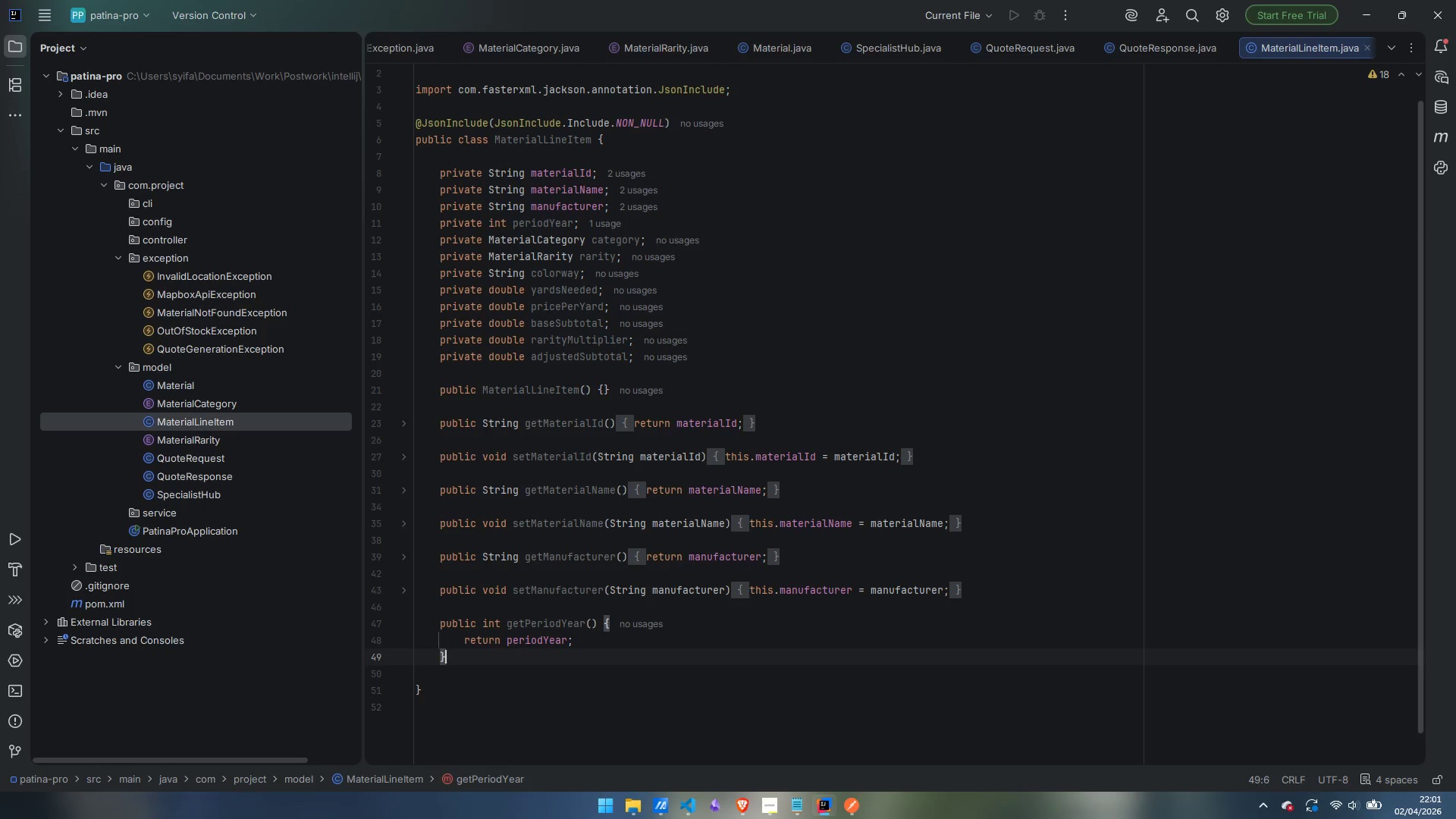 
key(Enter)
 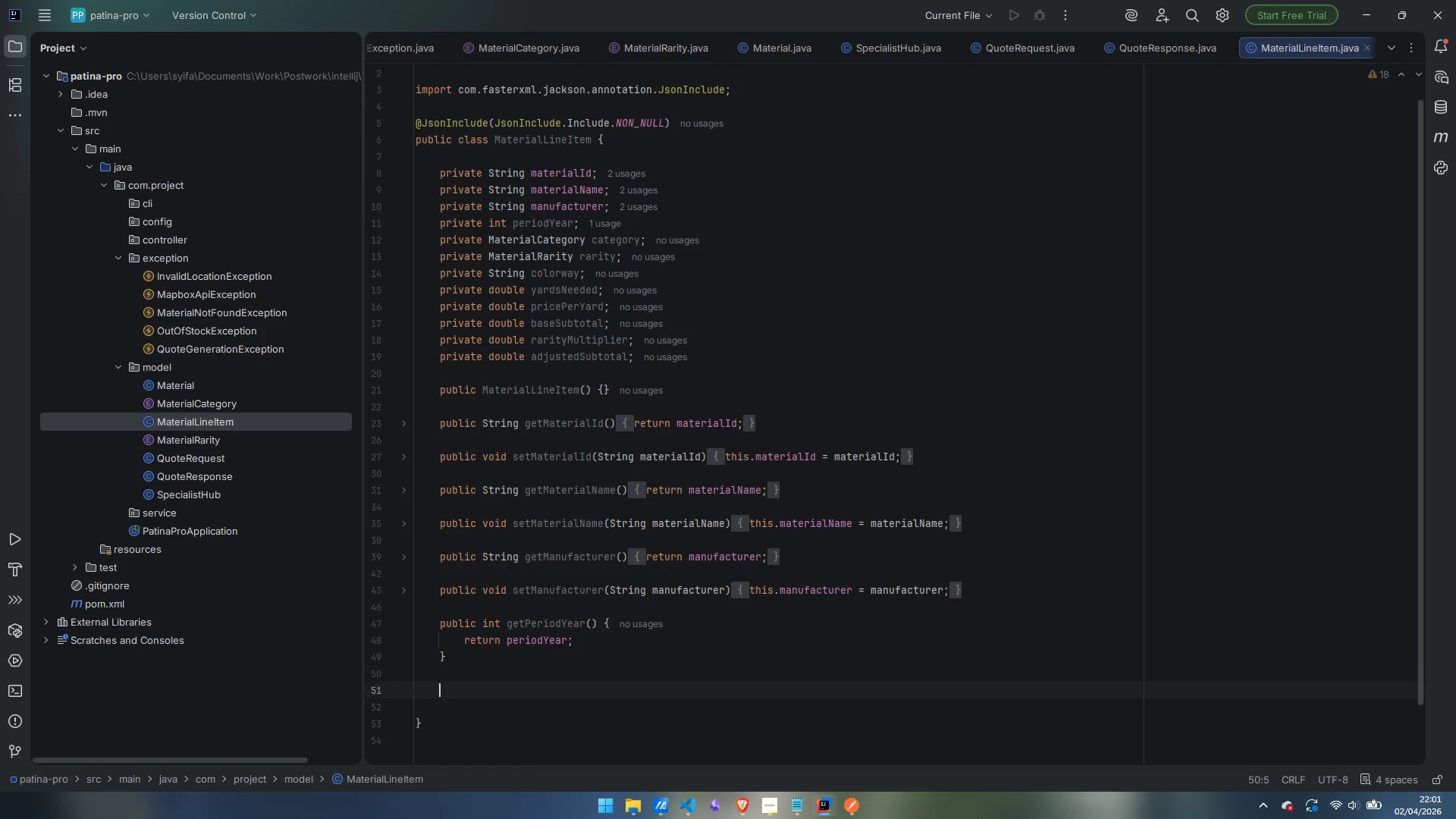 
key(Enter)
 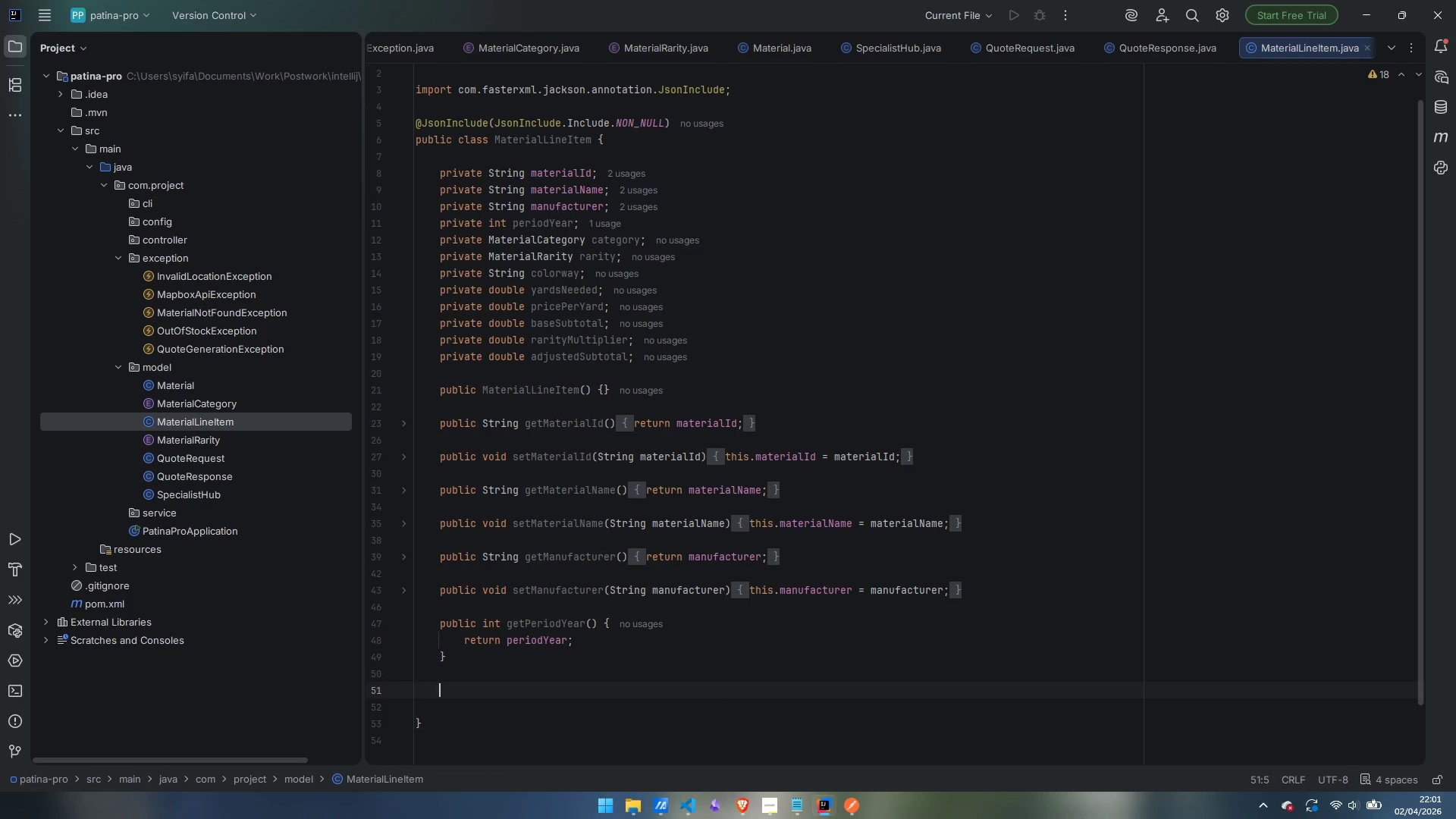 
type(public void setPeriodYear(int periodUear)
 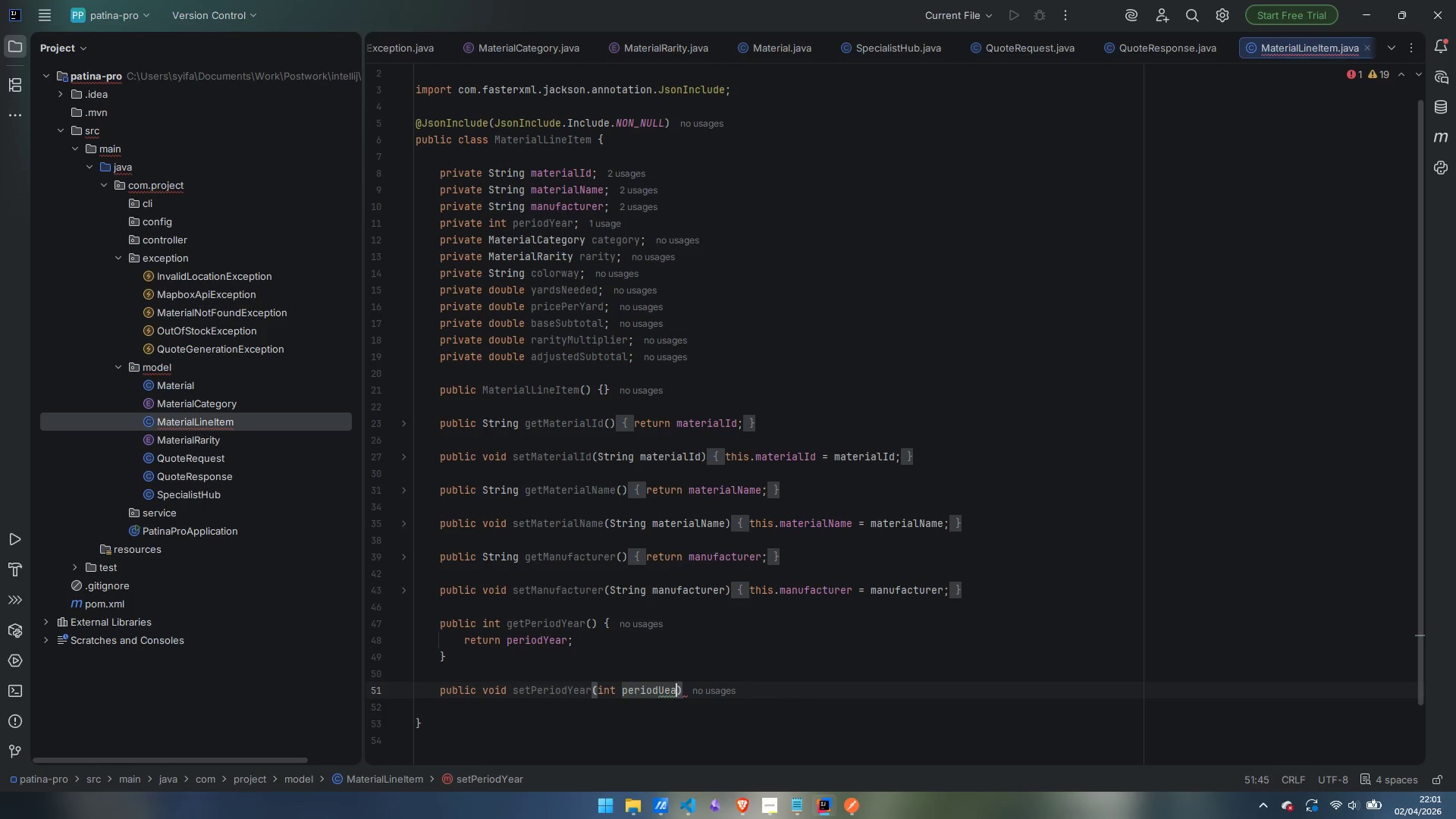 
 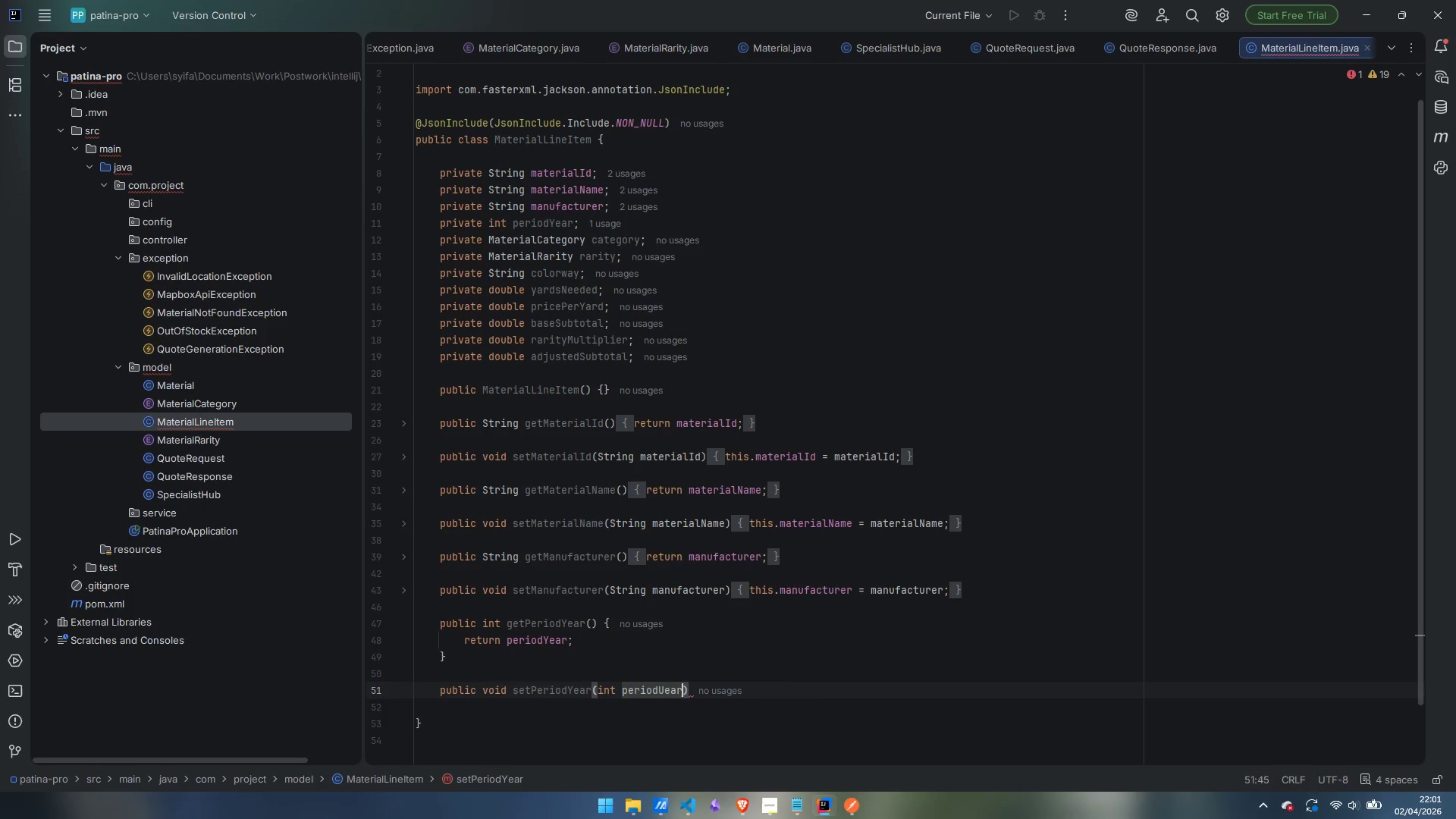 
key(Control+ControlLeft)
 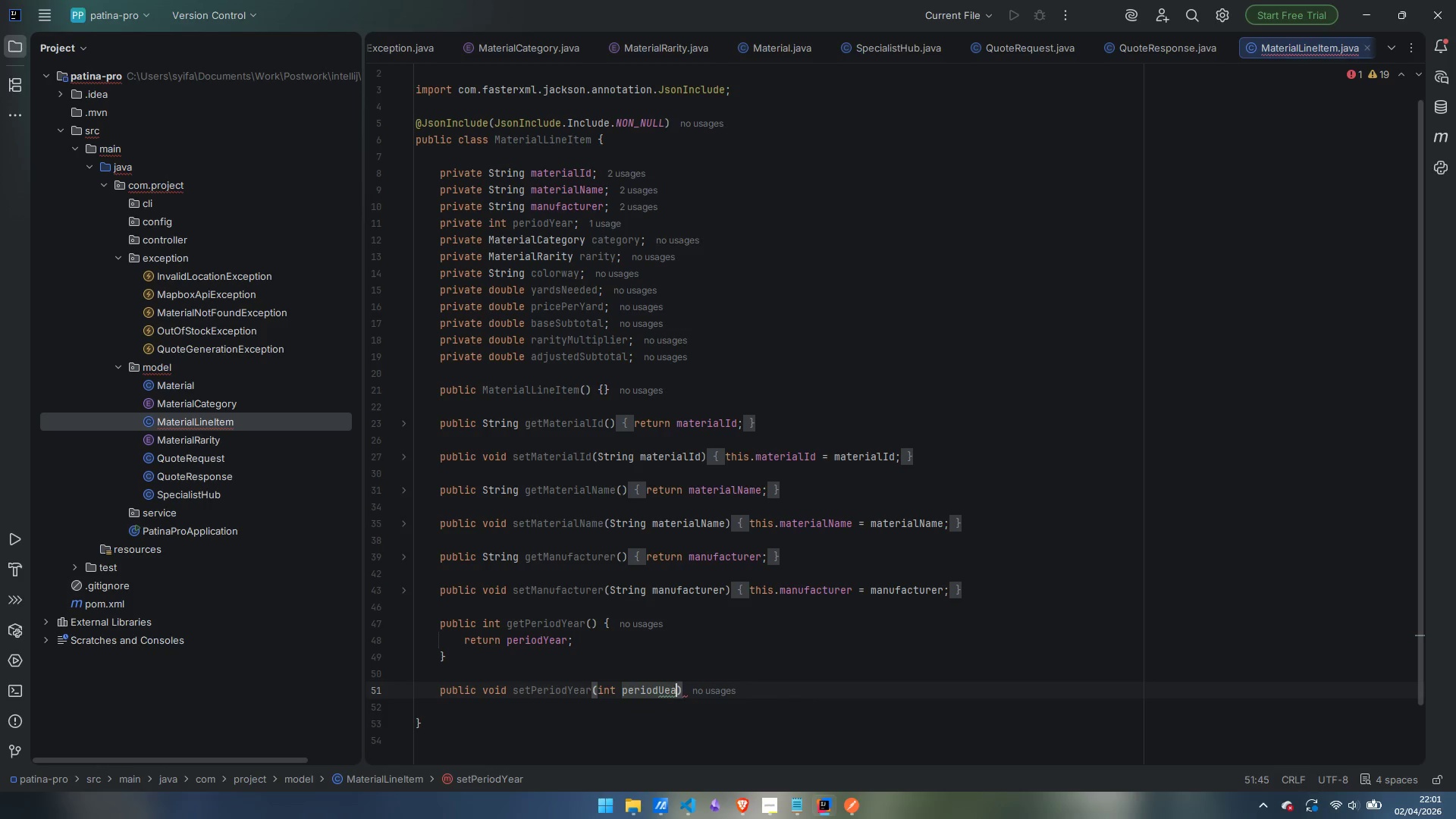 
key(Backspace)
key(Backspace)
key(Backspace)
key(Backspace)
type(Year)
 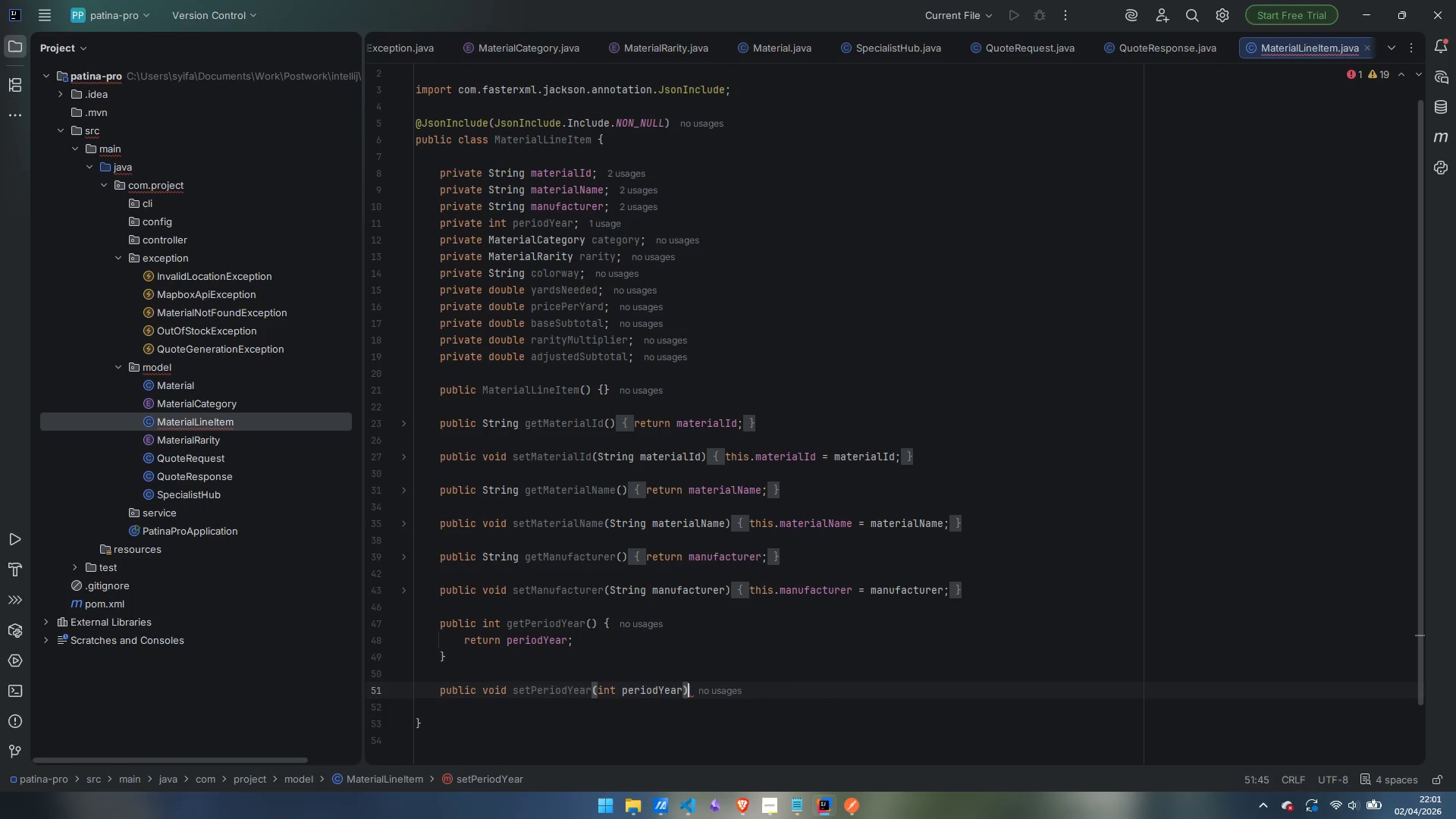 
 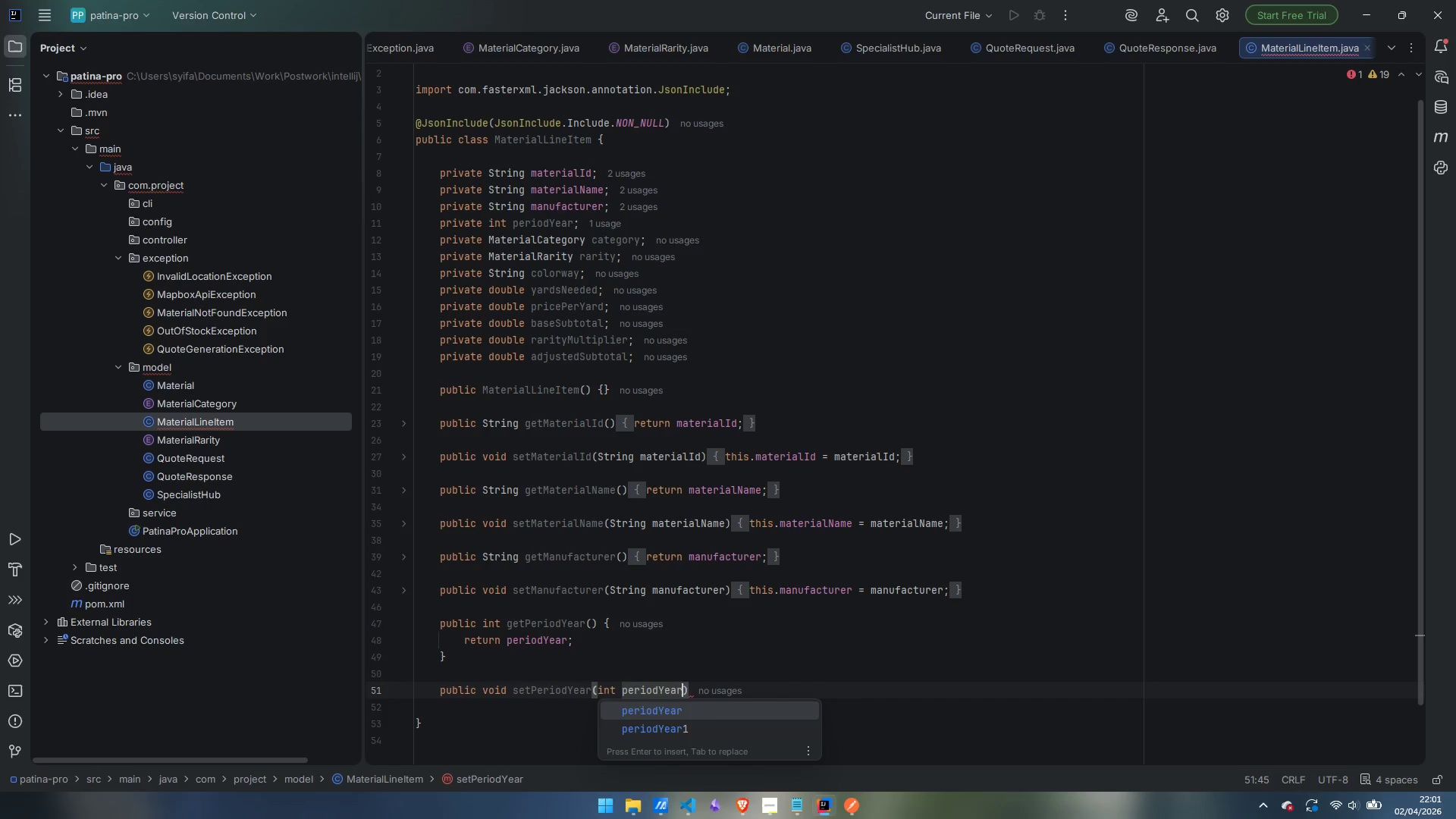 
key(ArrowRight)
 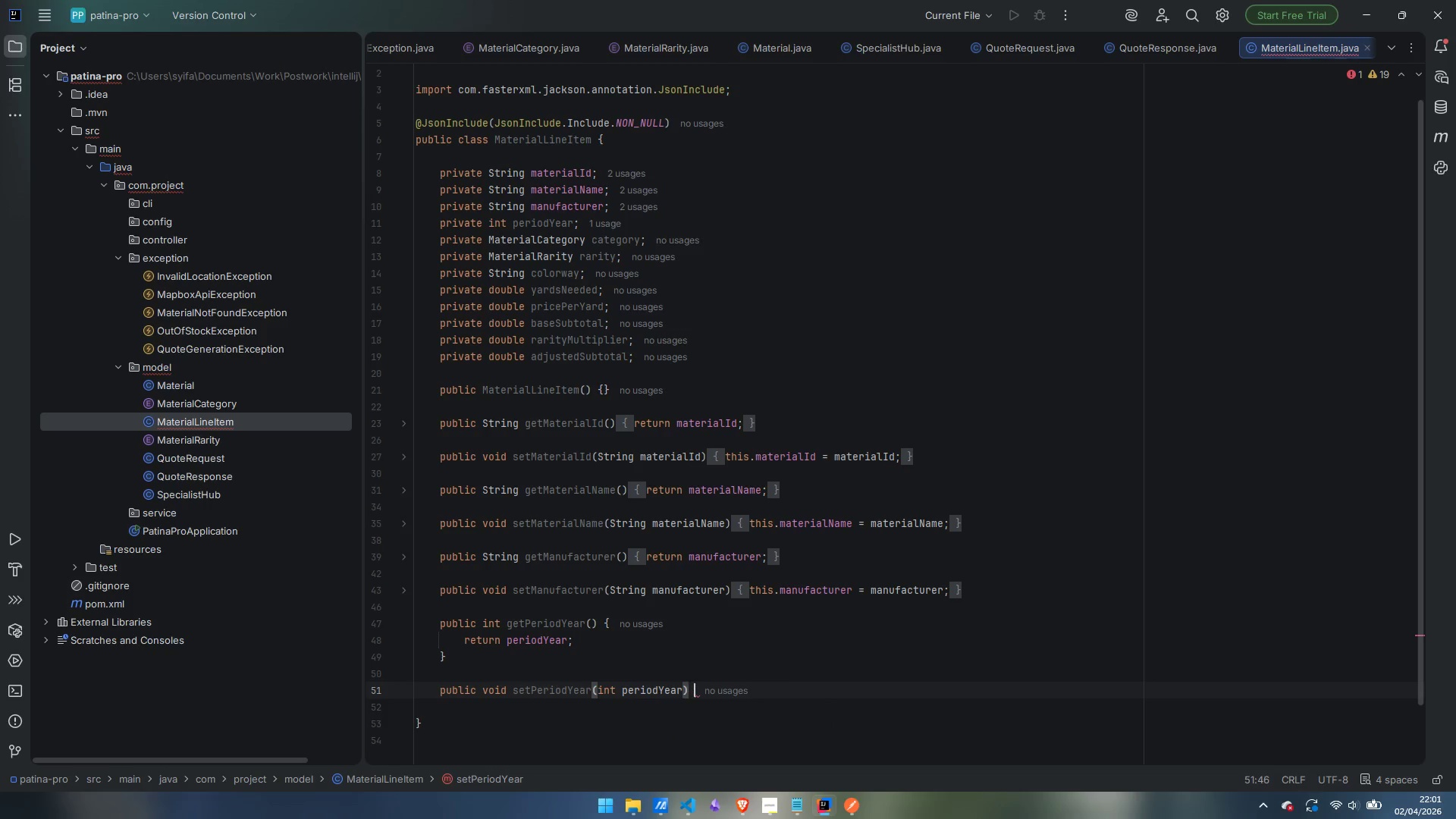 
key(Space)
 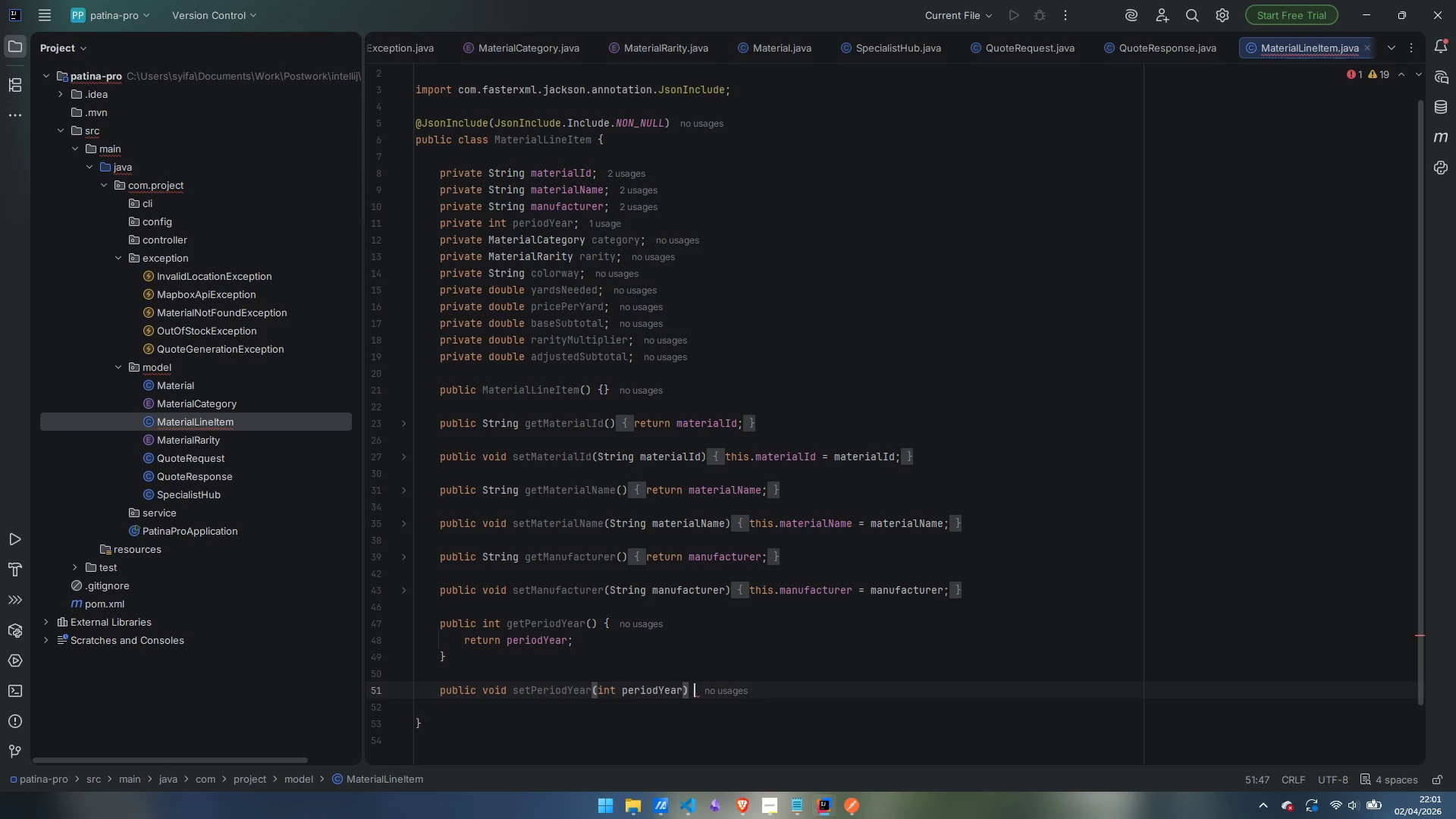 
key(Shift+BracketLeft)
 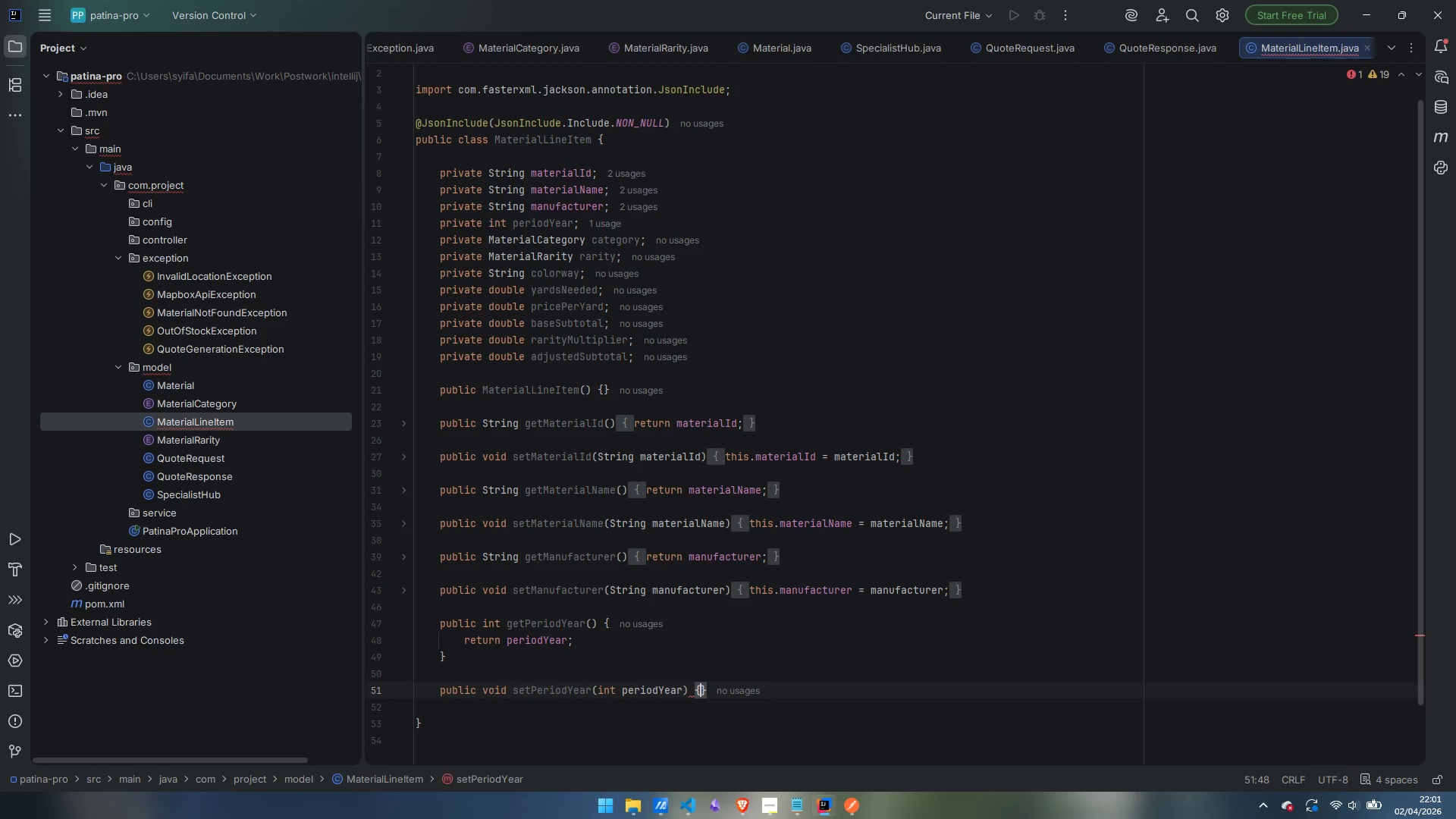 
key(Enter)
 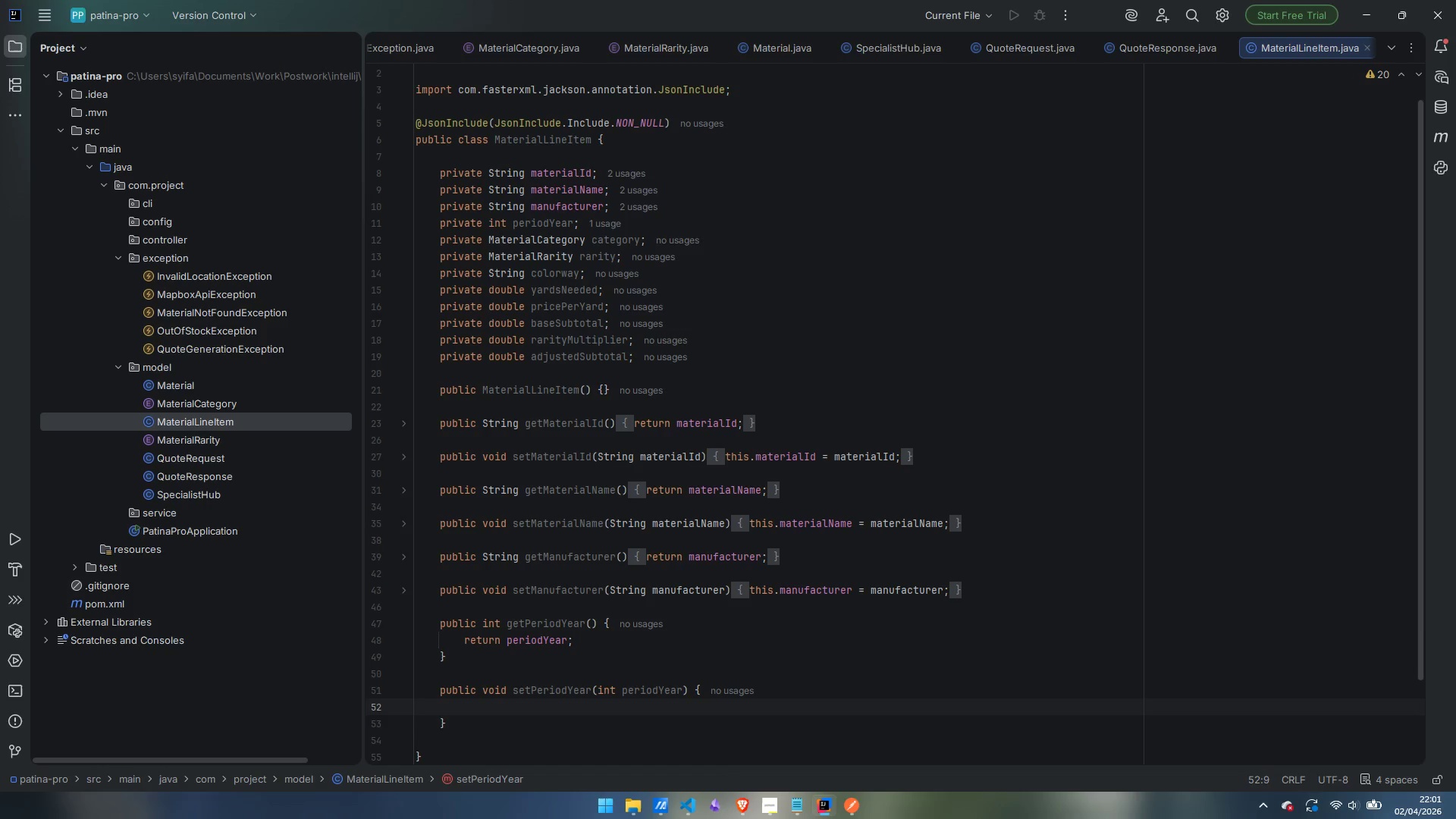 
type(this.periodYear = periodYear;)
 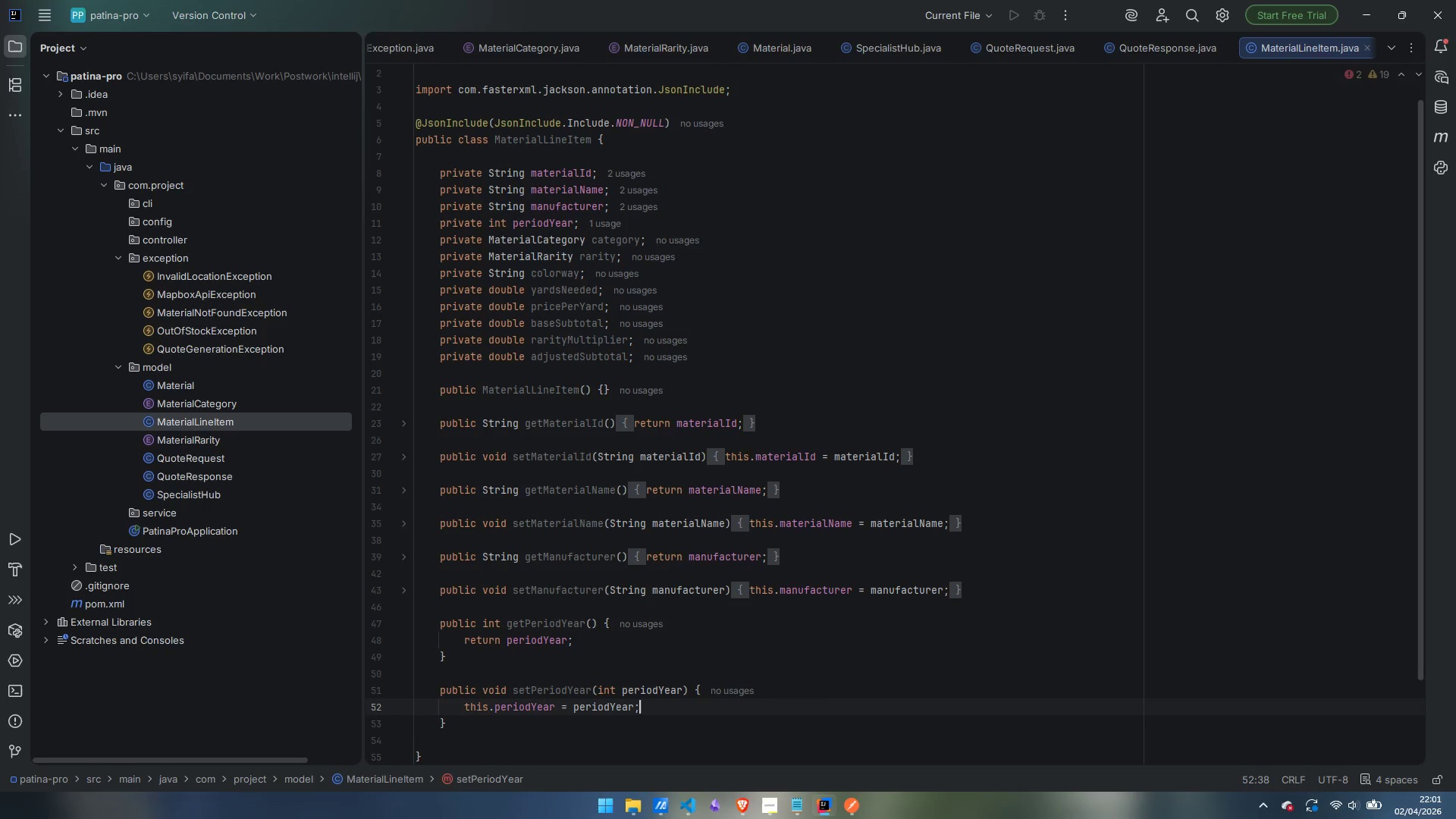 
key(ArrowDown)
 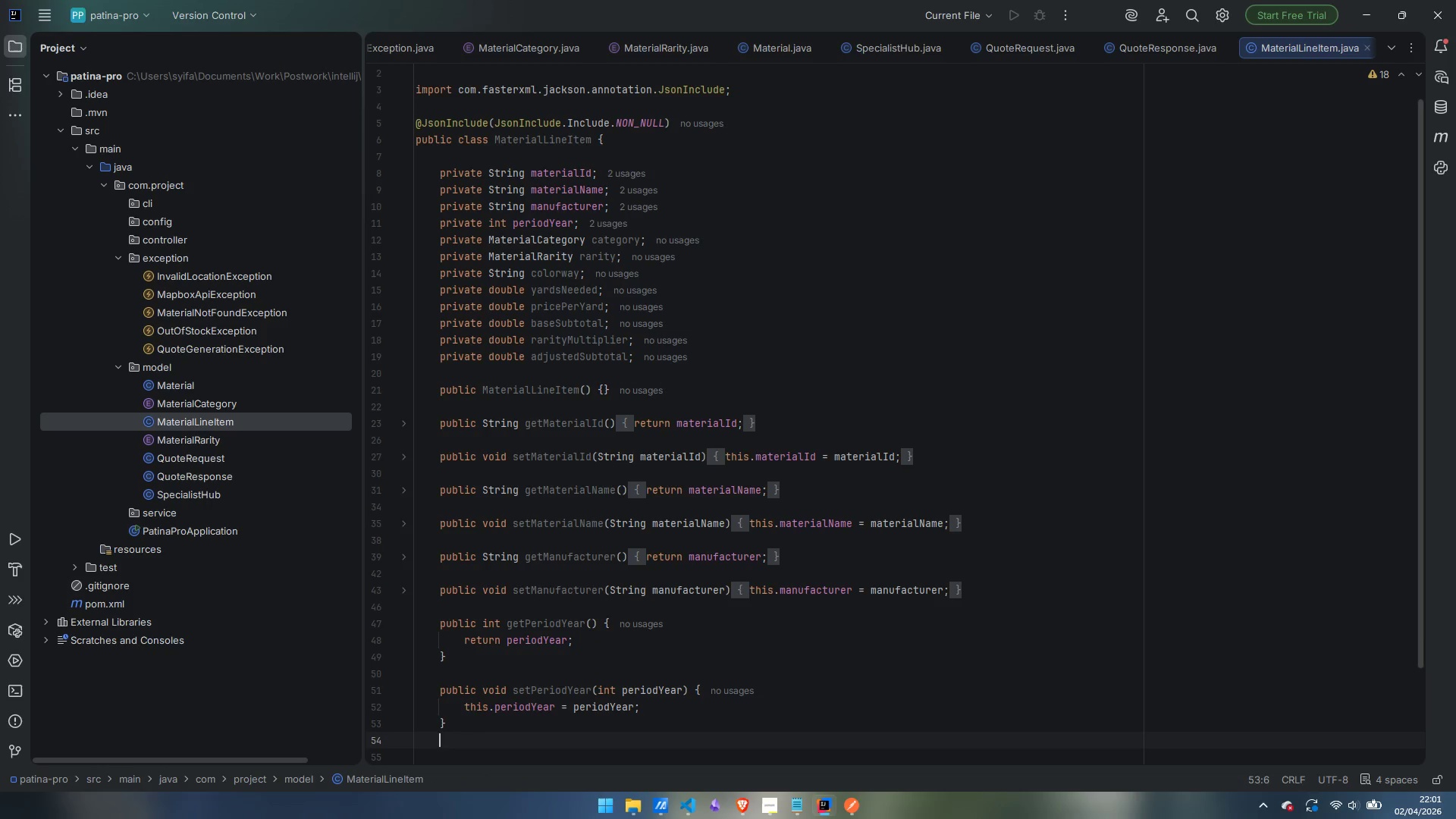 
key(Enter)
 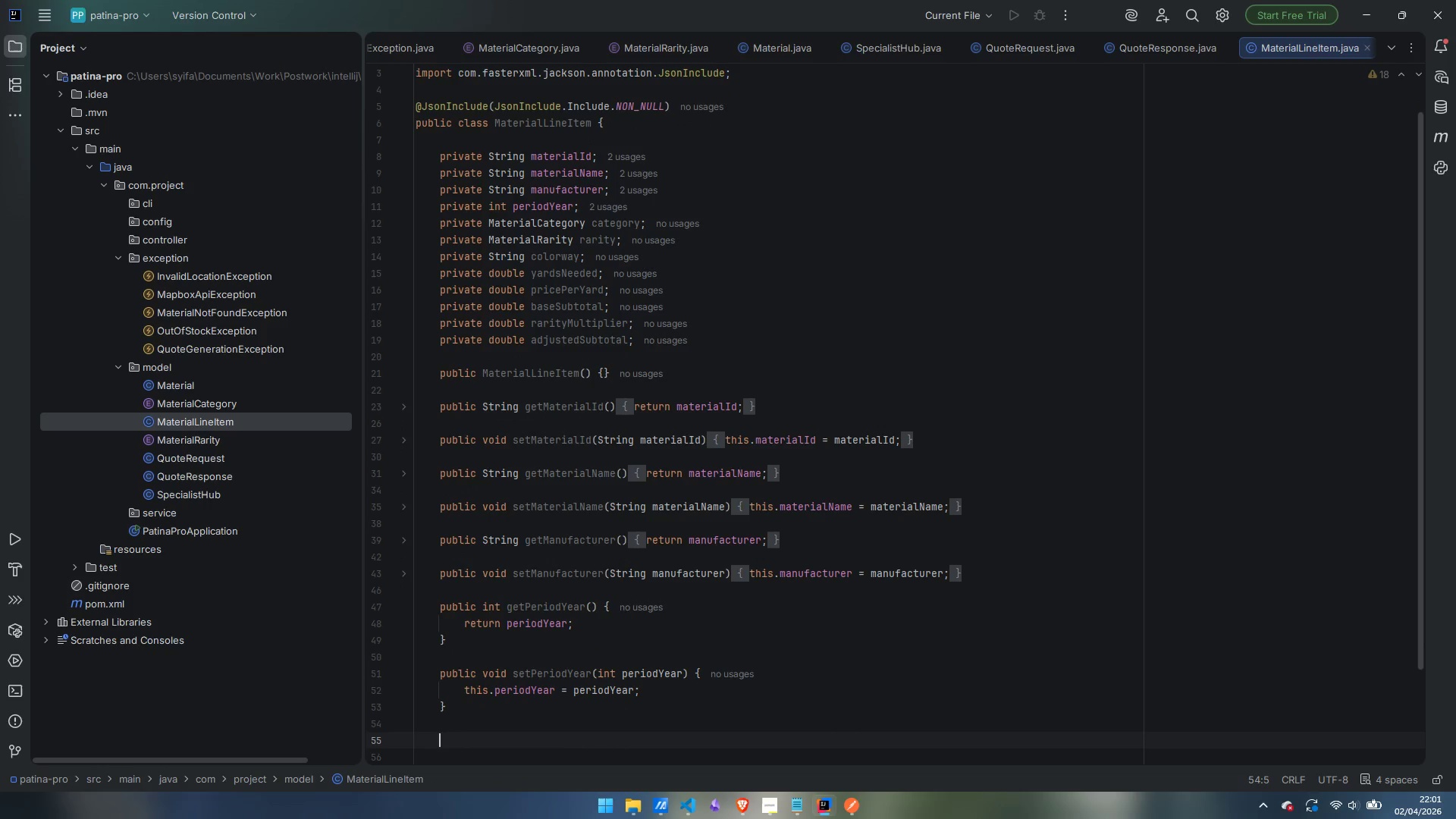 
key(Enter)
 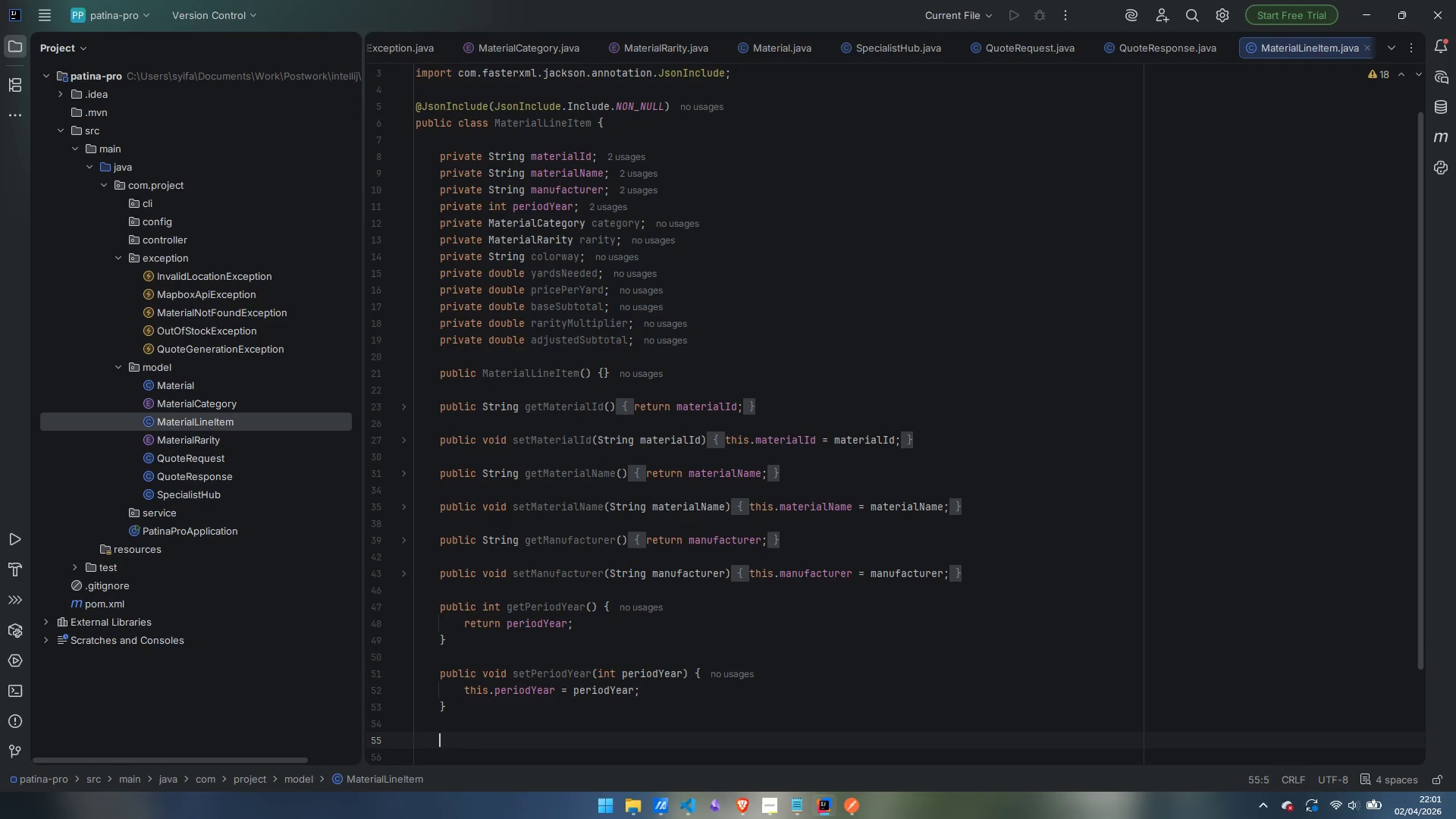 
type(public )
 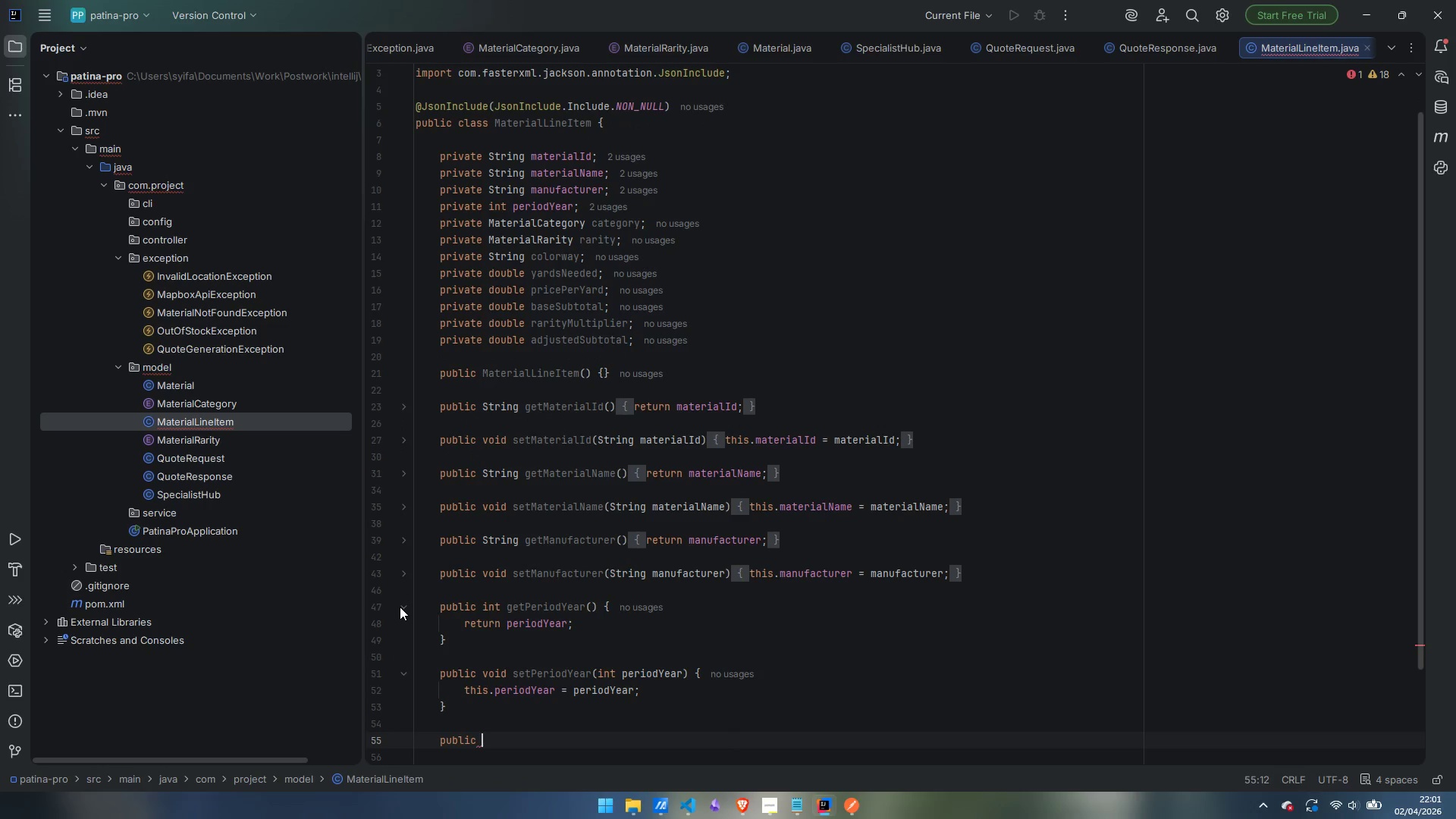 
left_click([407, 608])
 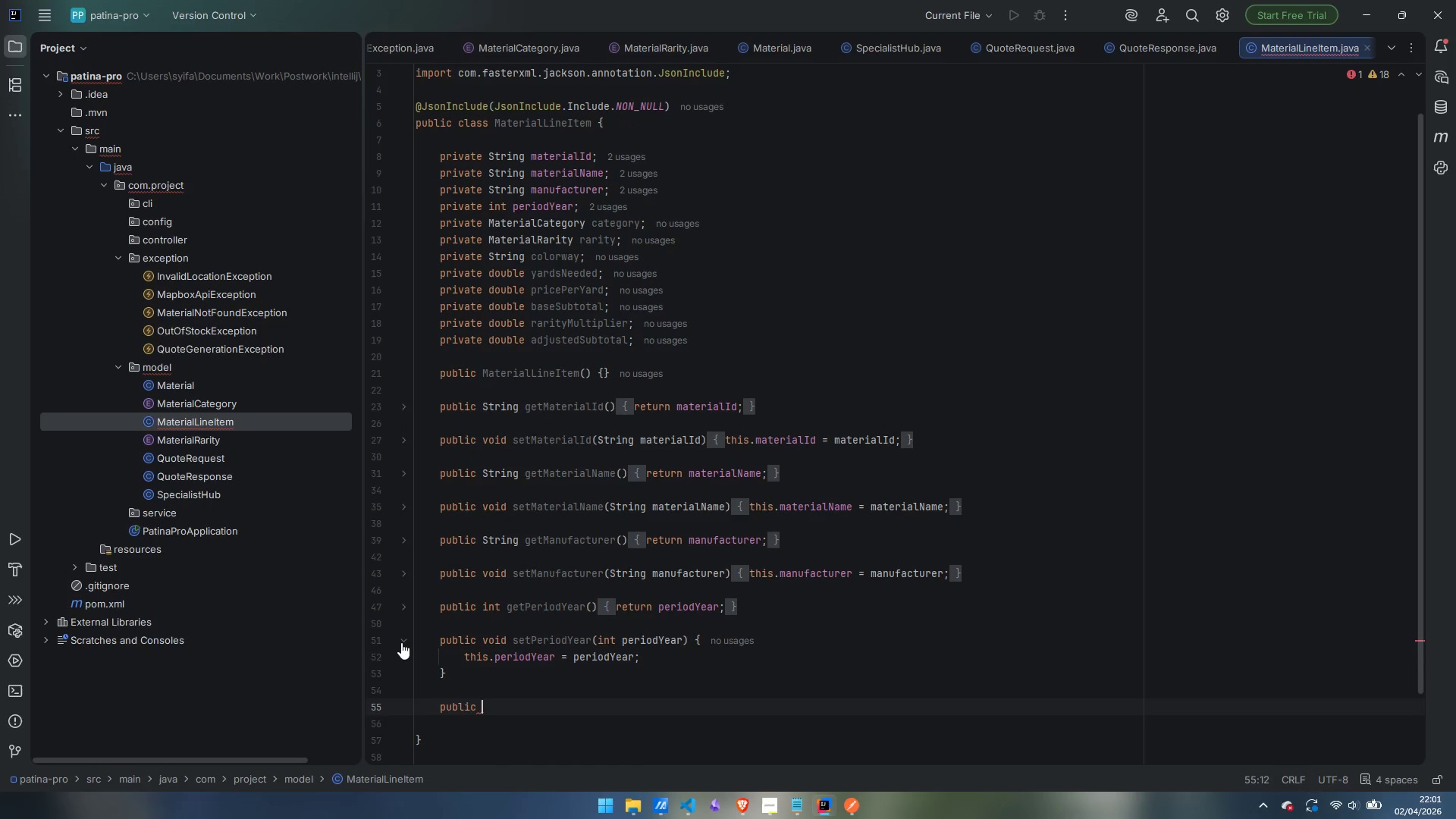 
left_click([403, 642])
 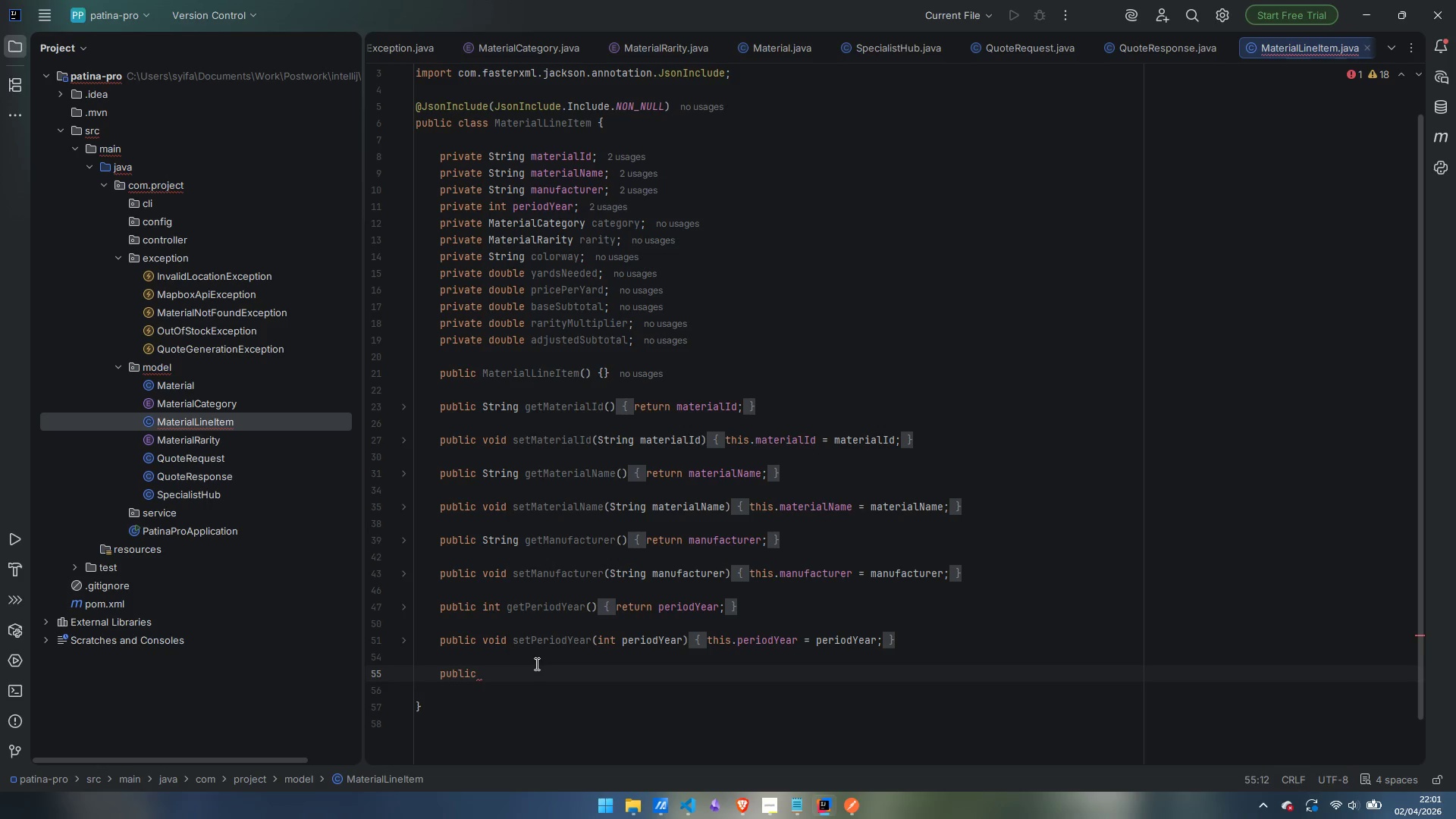 
wait(12.23)
 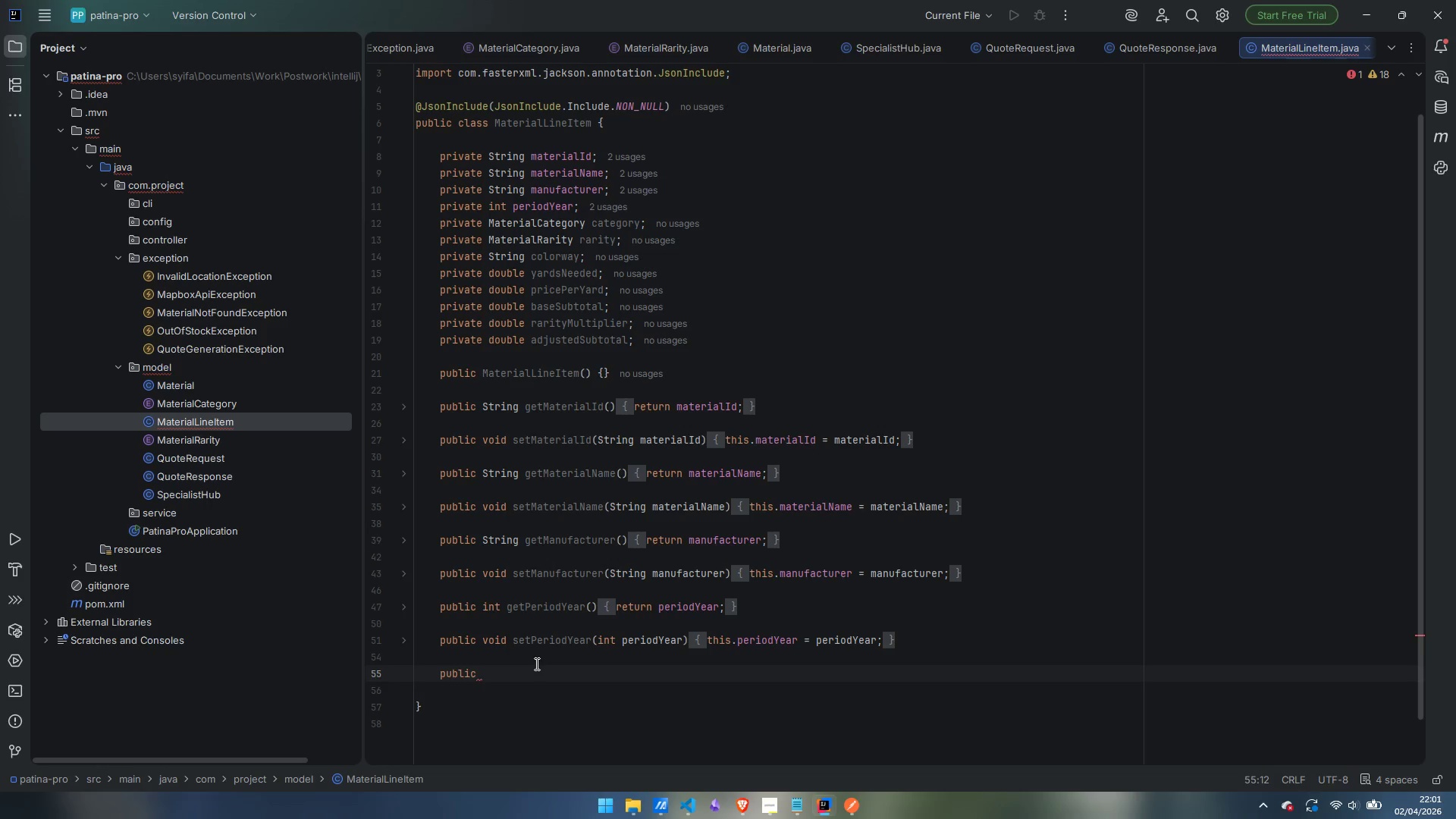 
type(MaterialCategory getCategory()
 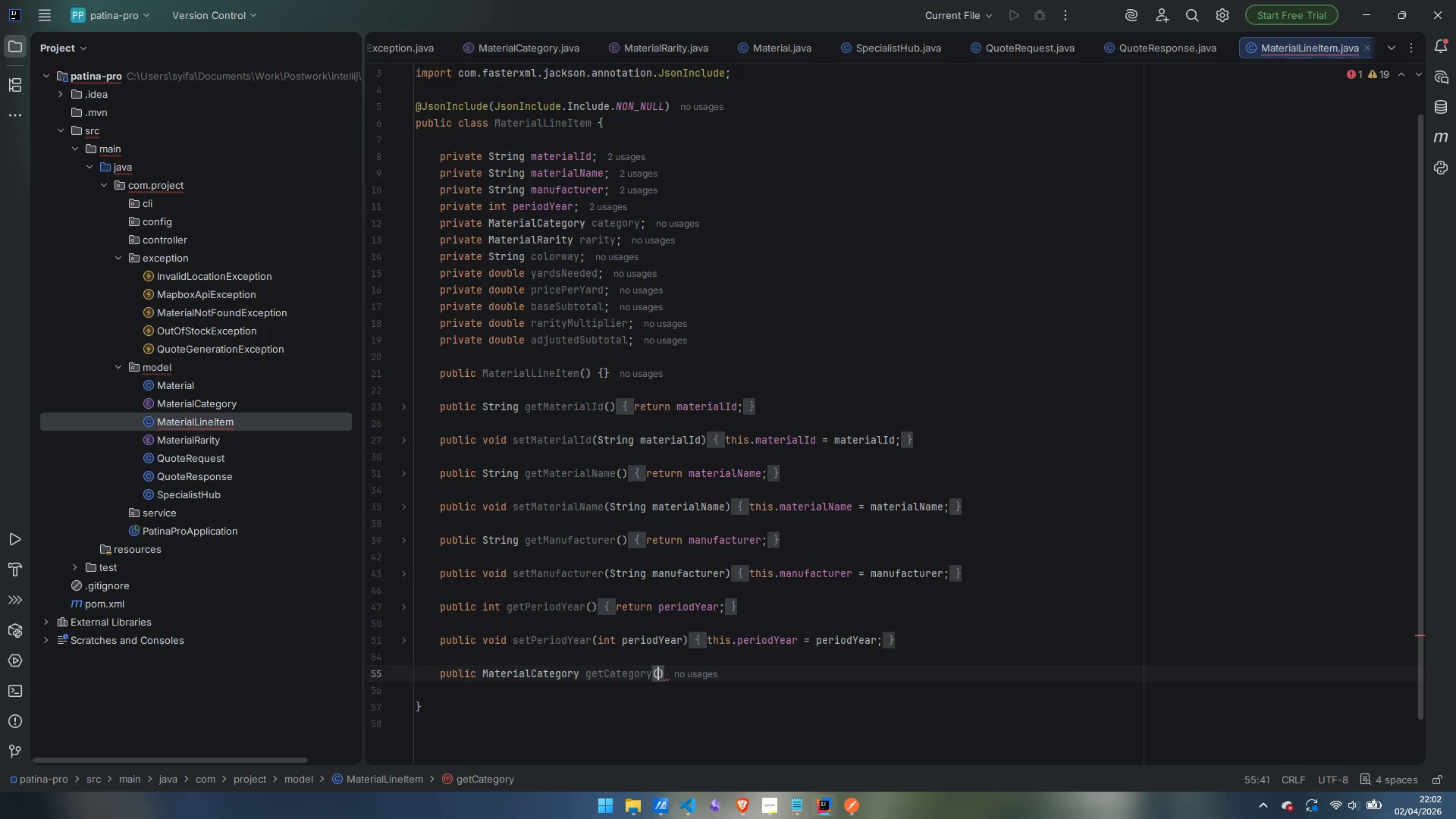 
key(ArrowRight)
 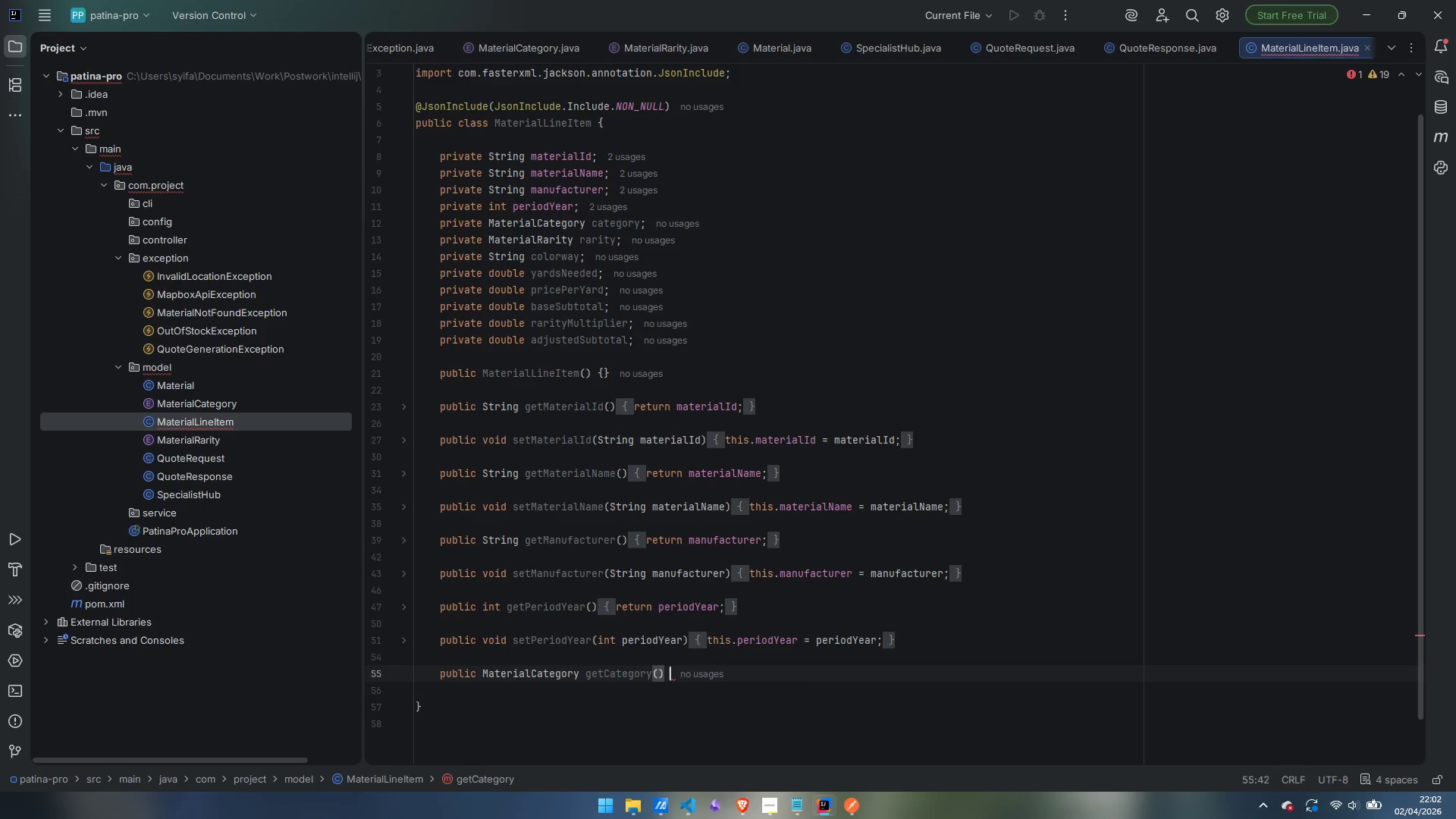 
key(Space)
 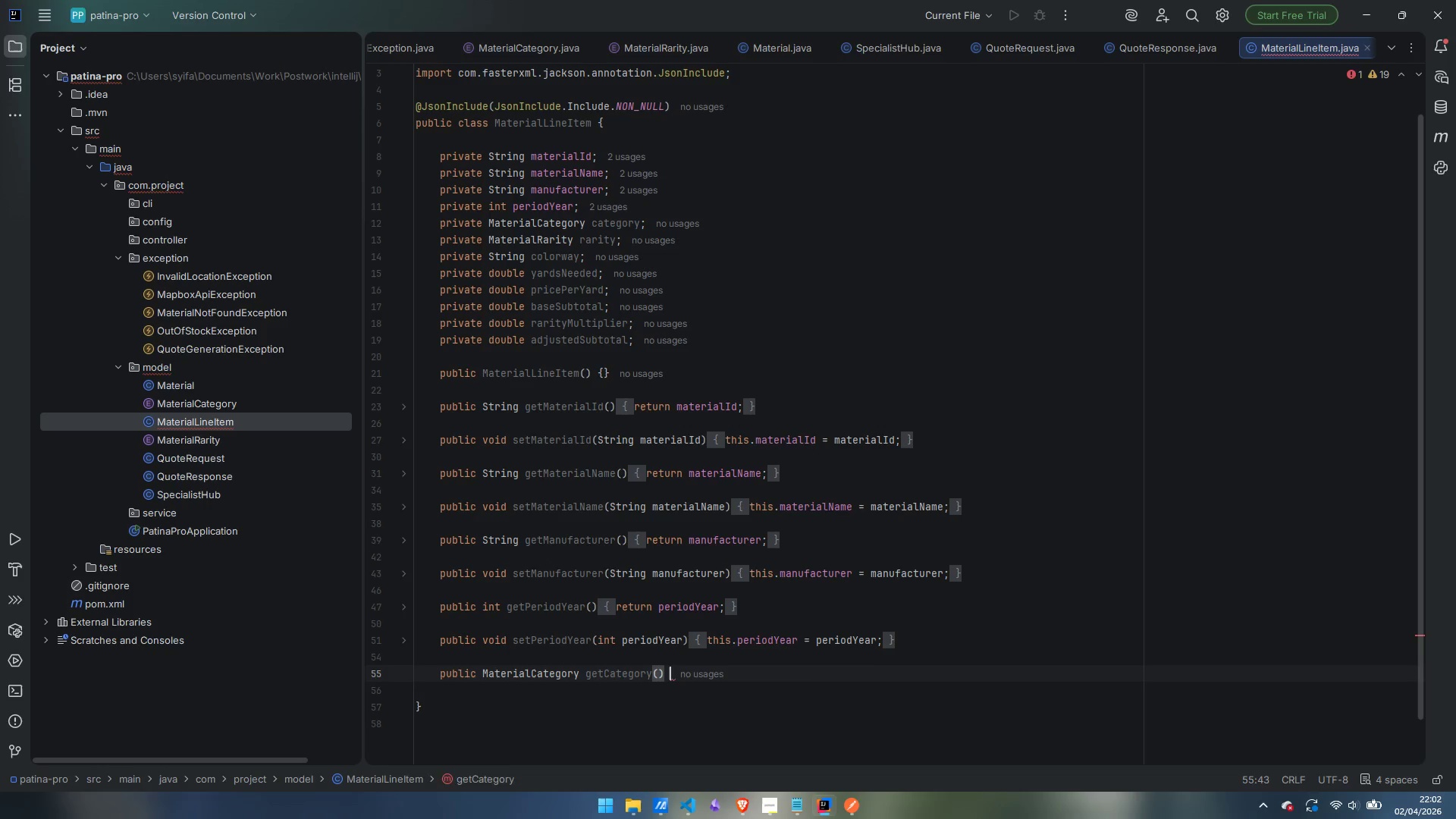 
key(Shift+BracketLeft)
 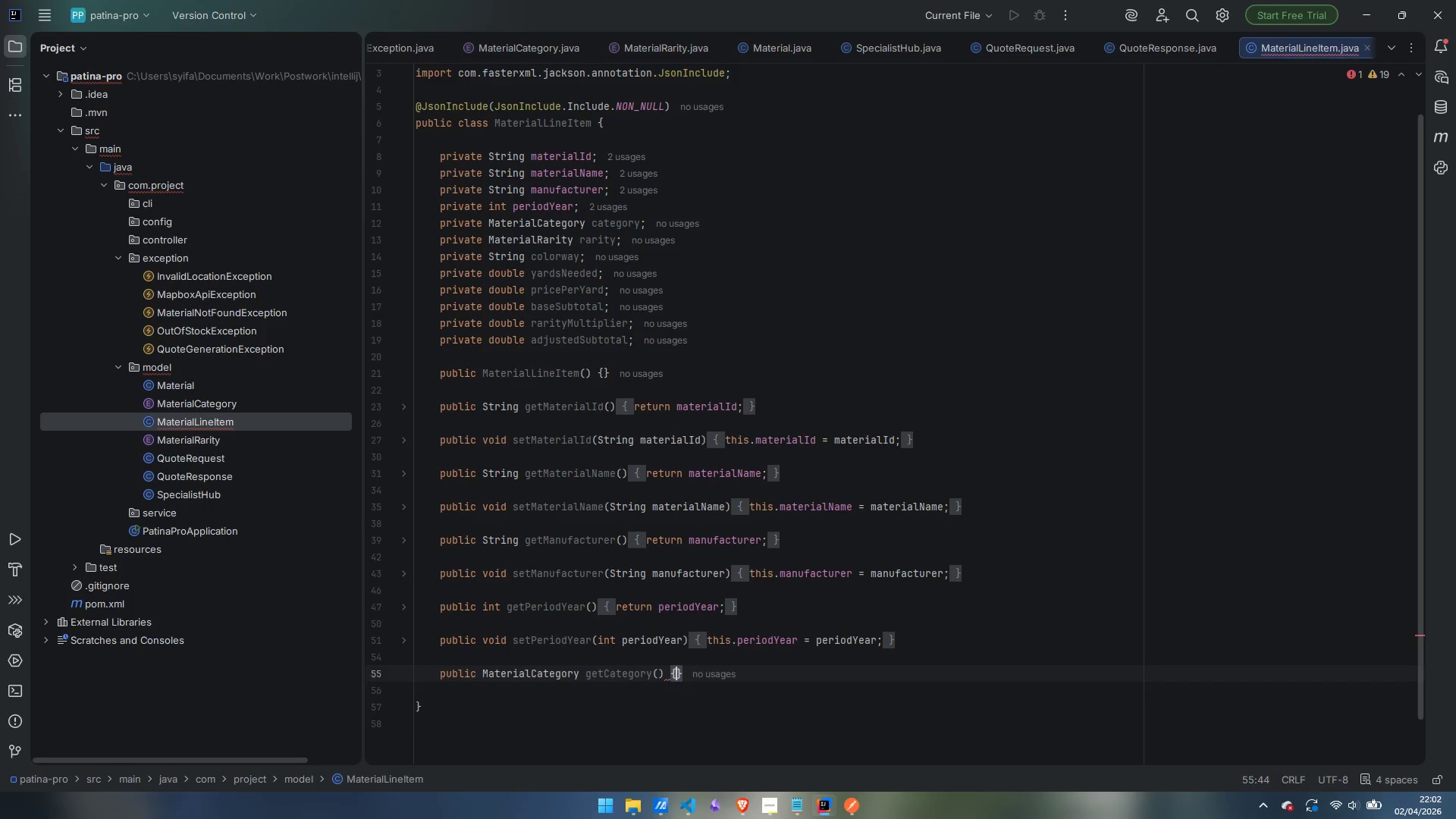 
key(Enter)
 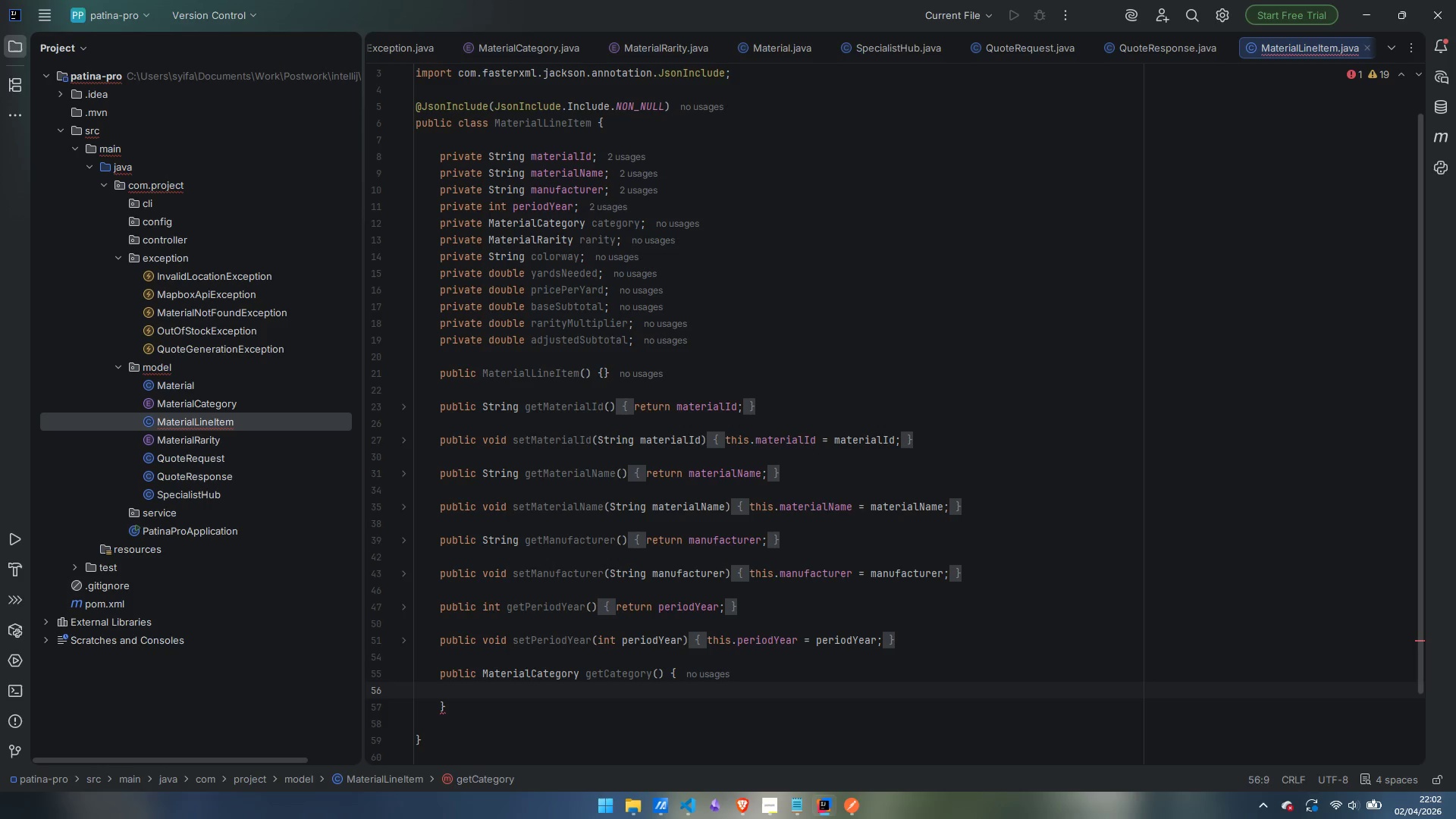 
wait(16.88)
 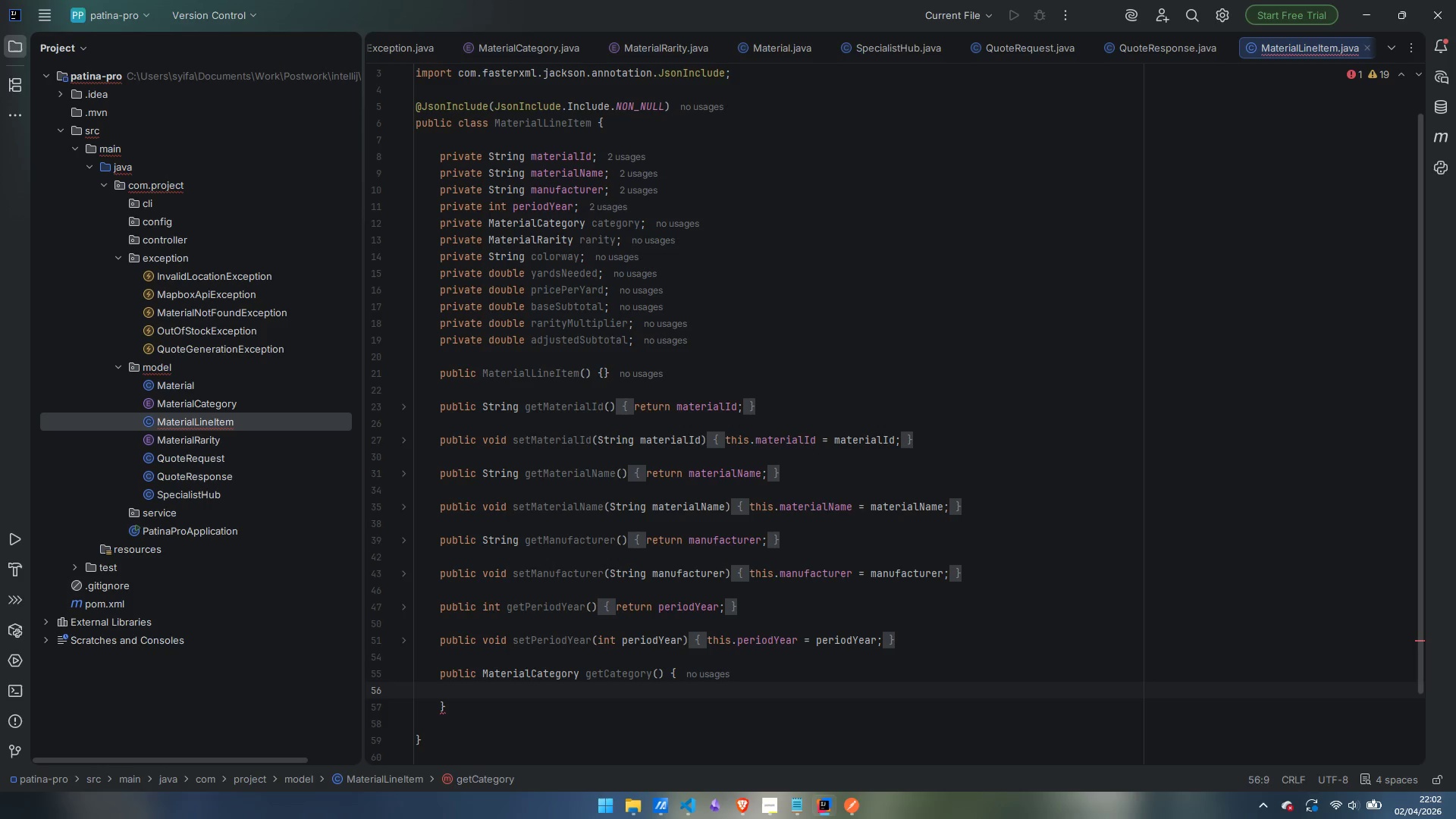 
type(return category;)
 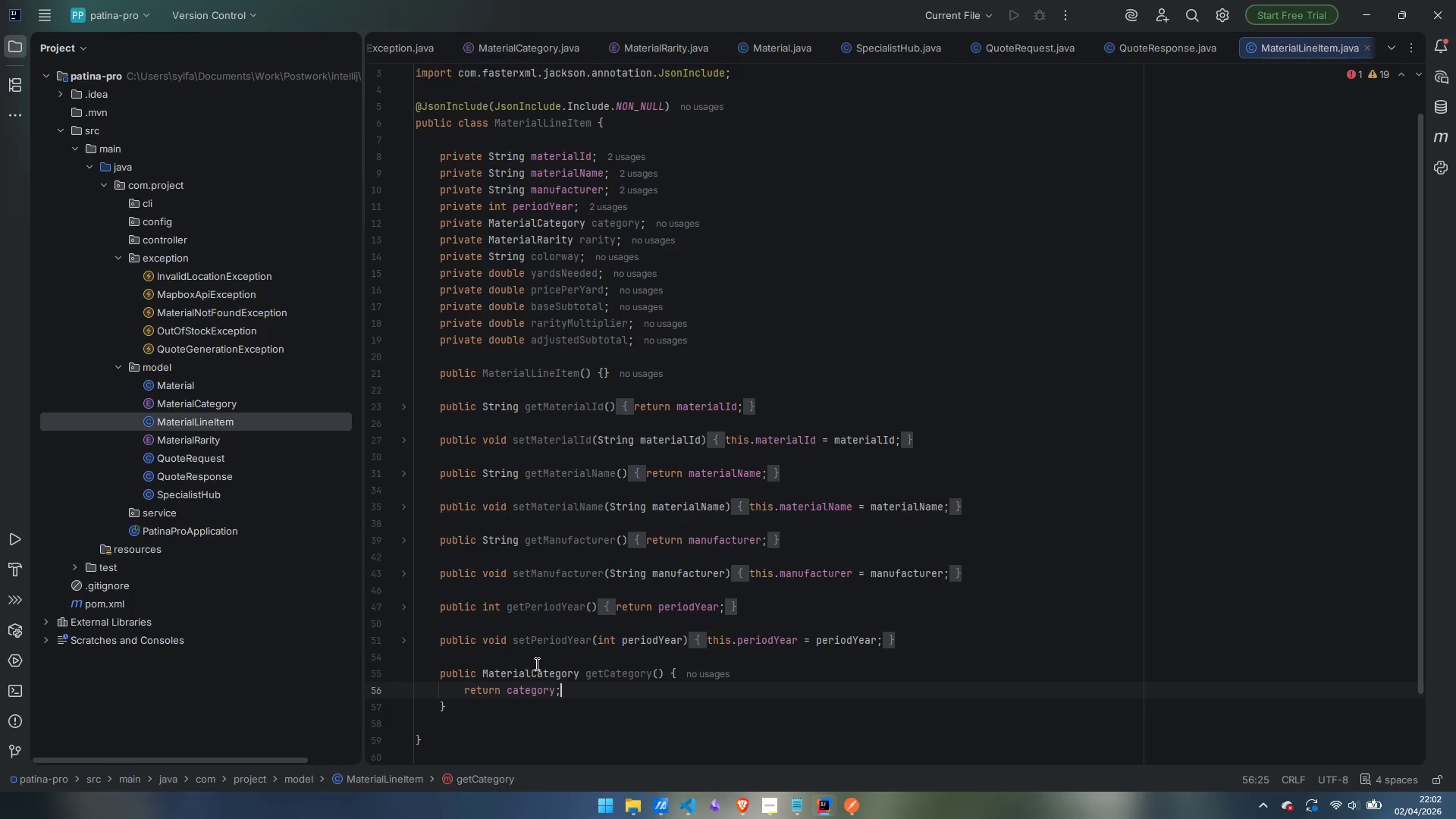 
key(ArrowDown)
 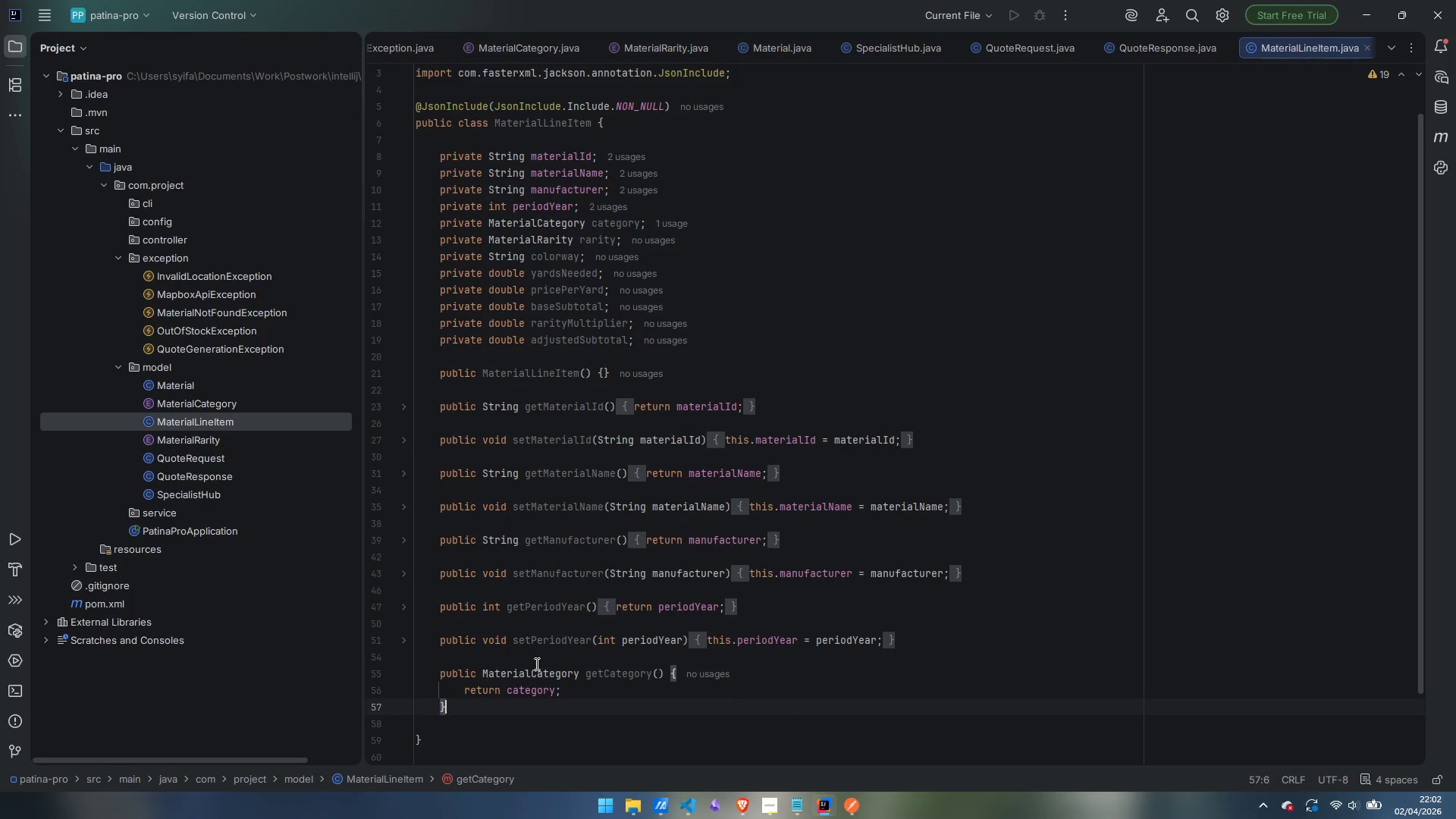 
key(Enter)
 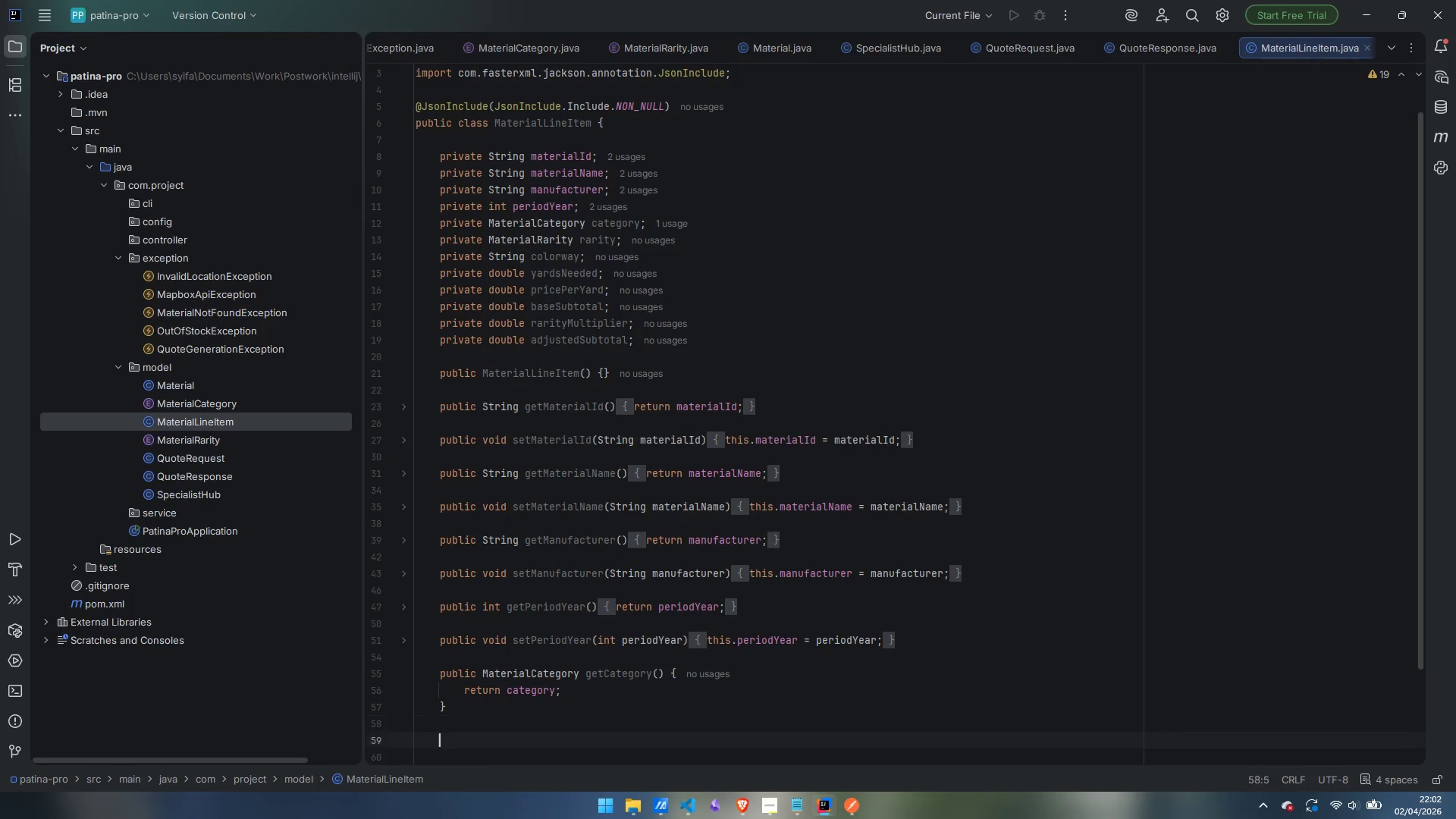 
key(Enter)
 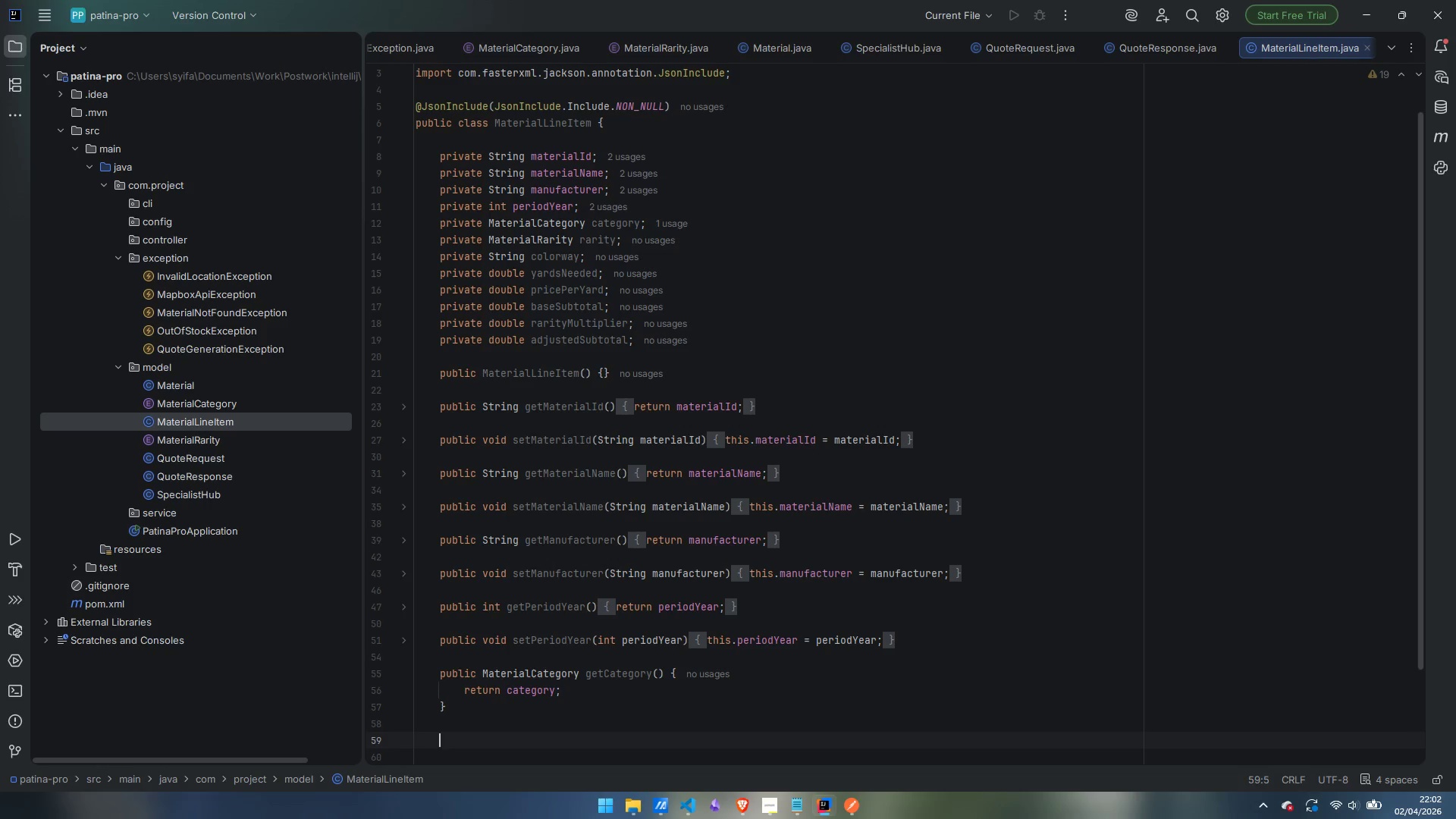 
type(pul)
key(Backspace)
type(blic void setCateogyr)
key(Backspace)
key(Backspace)
key(Backspace)
key(Backspace)
type(gory()
 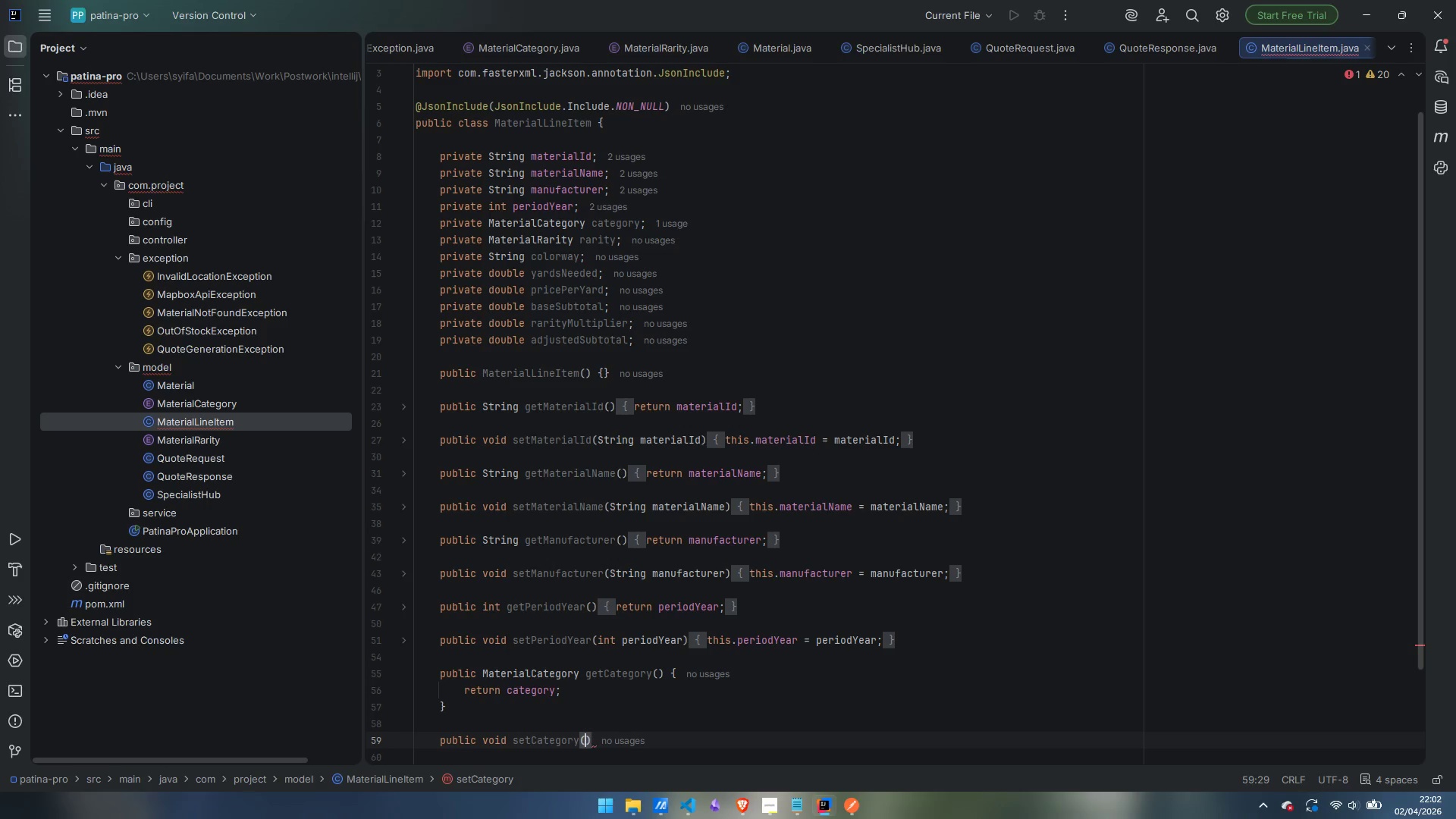 
key(ArrowRight)
 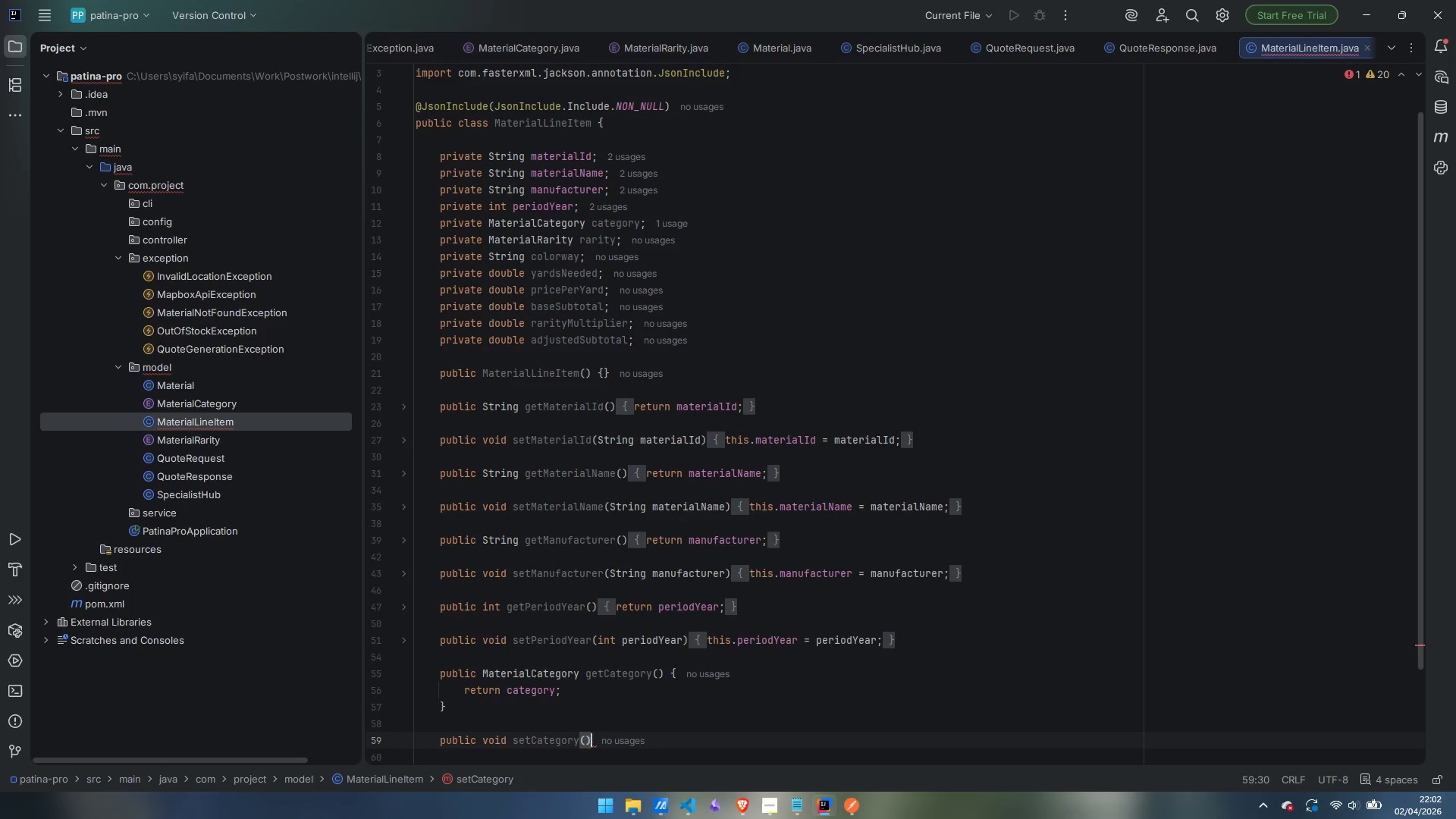 
key(ArrowLeft)
 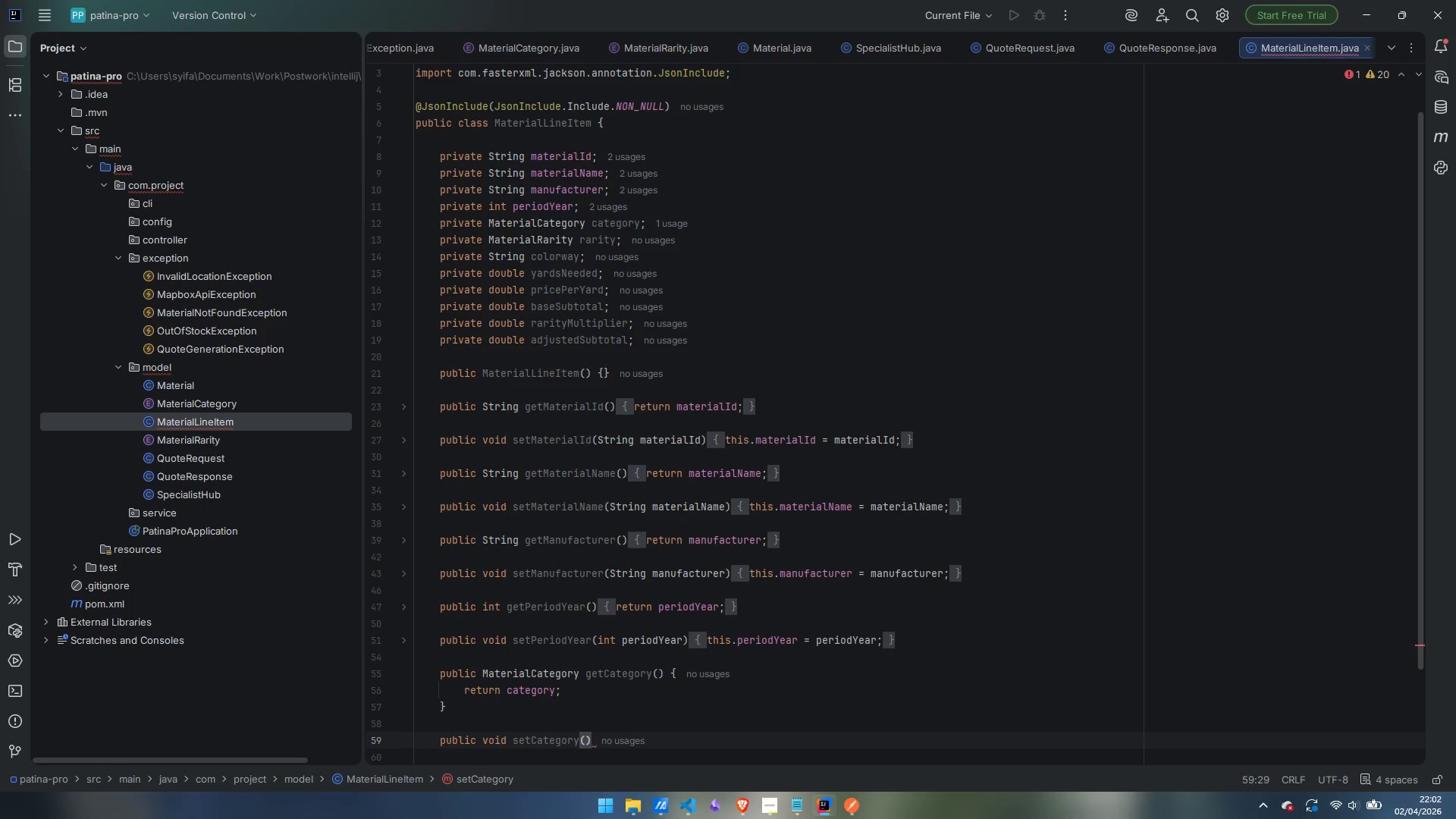 
type(MAterialCategory)
 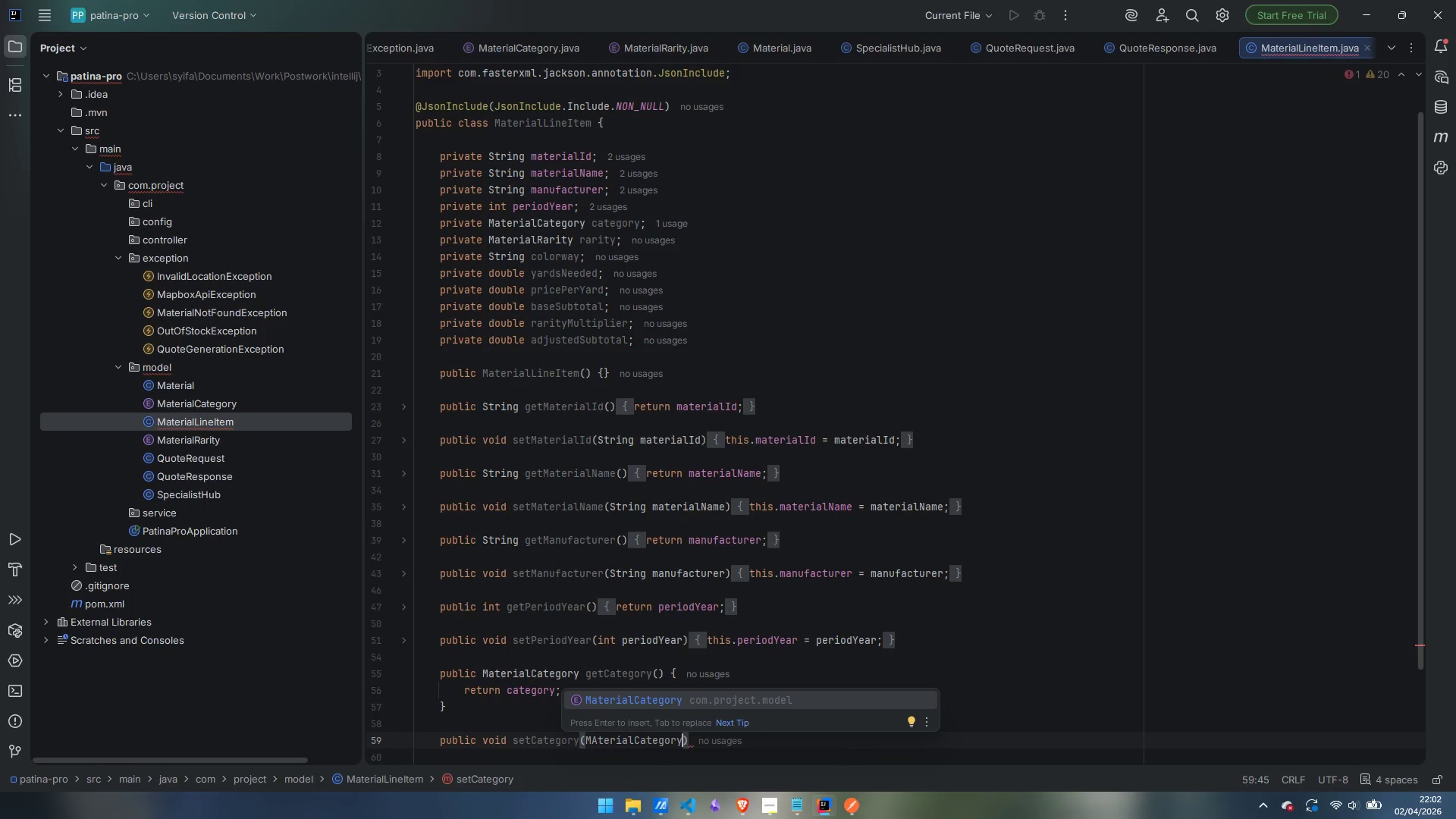 
key(Enter)
 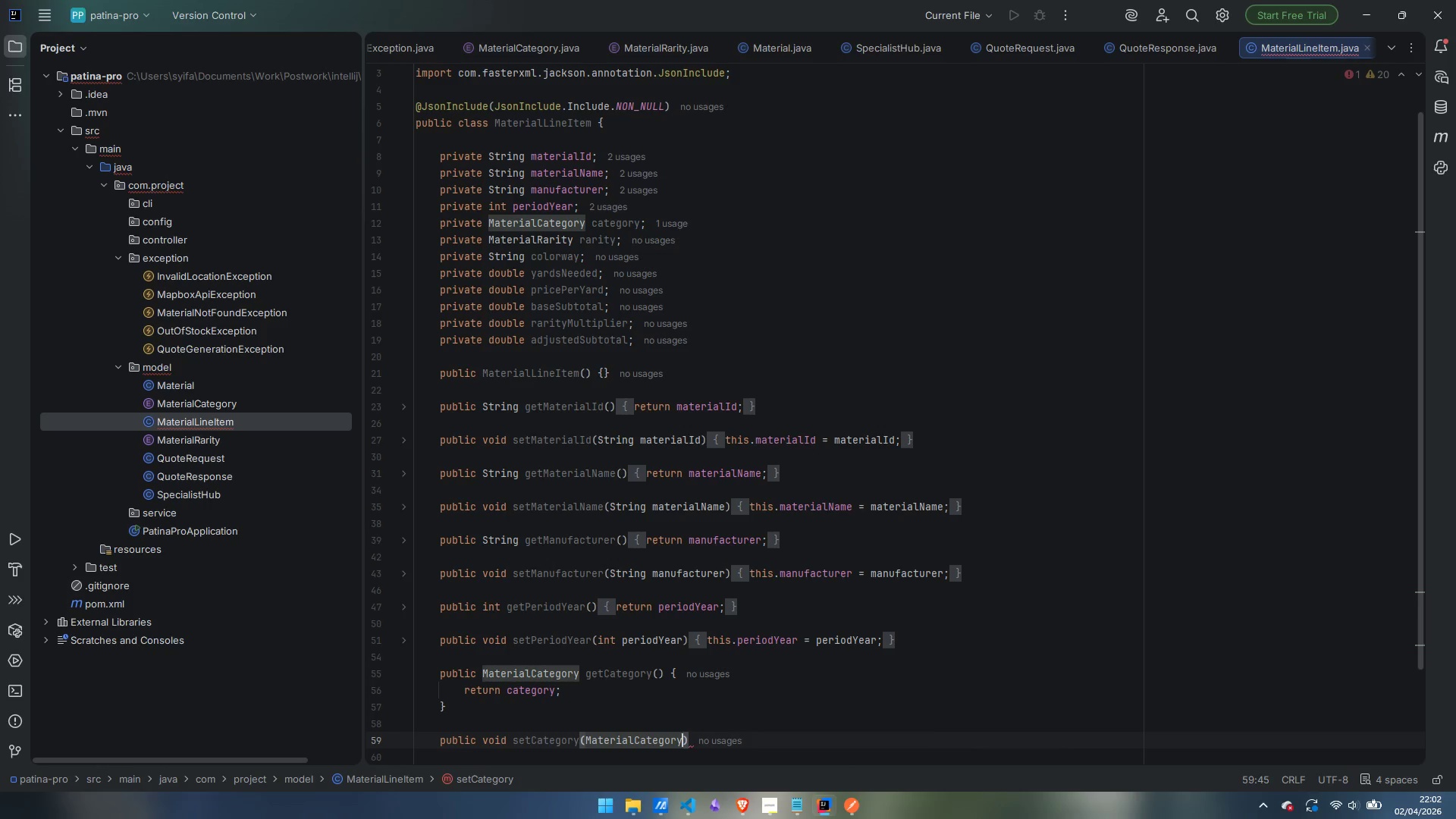 
key(Space)
 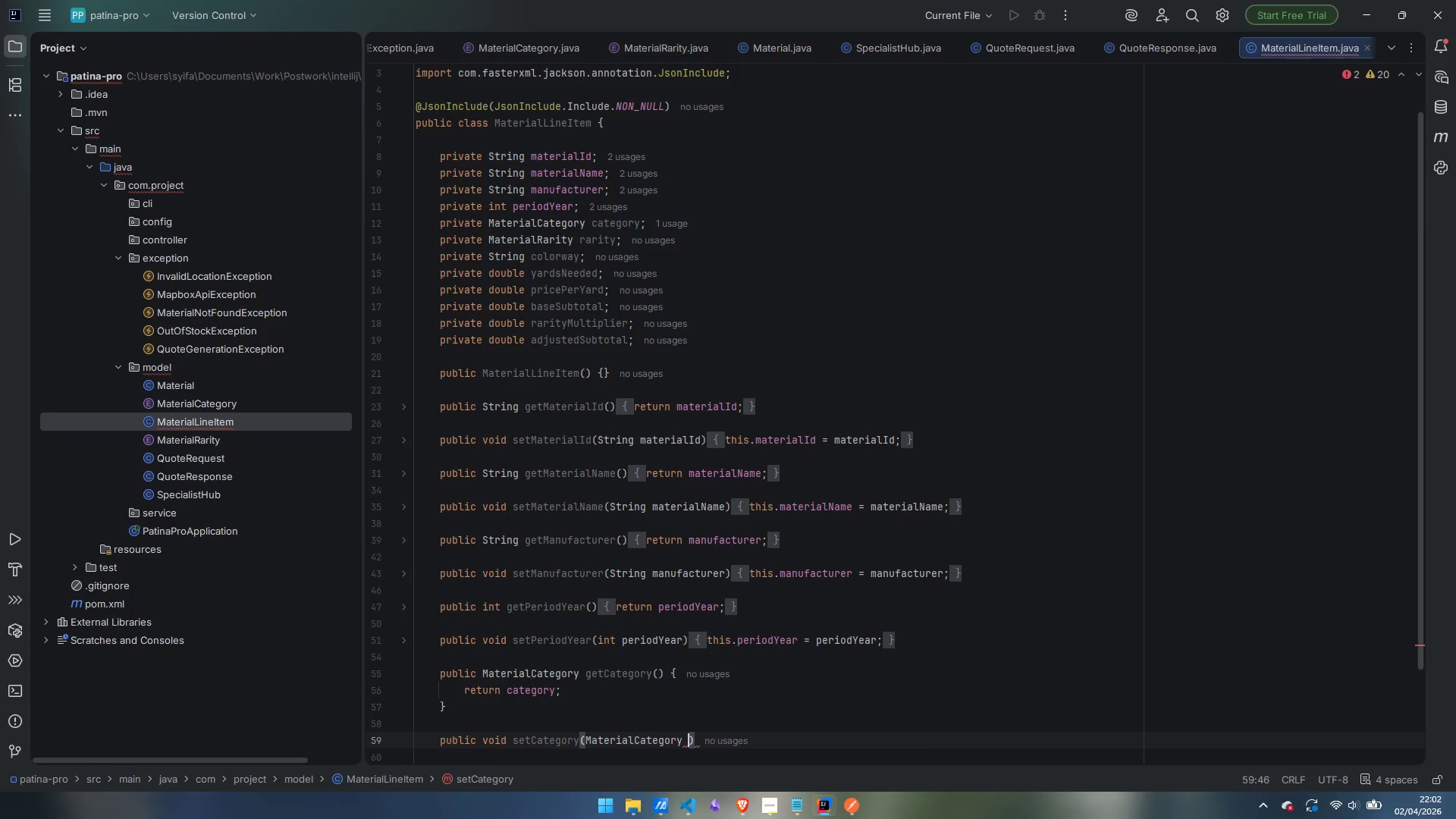 
wait(7.59)
 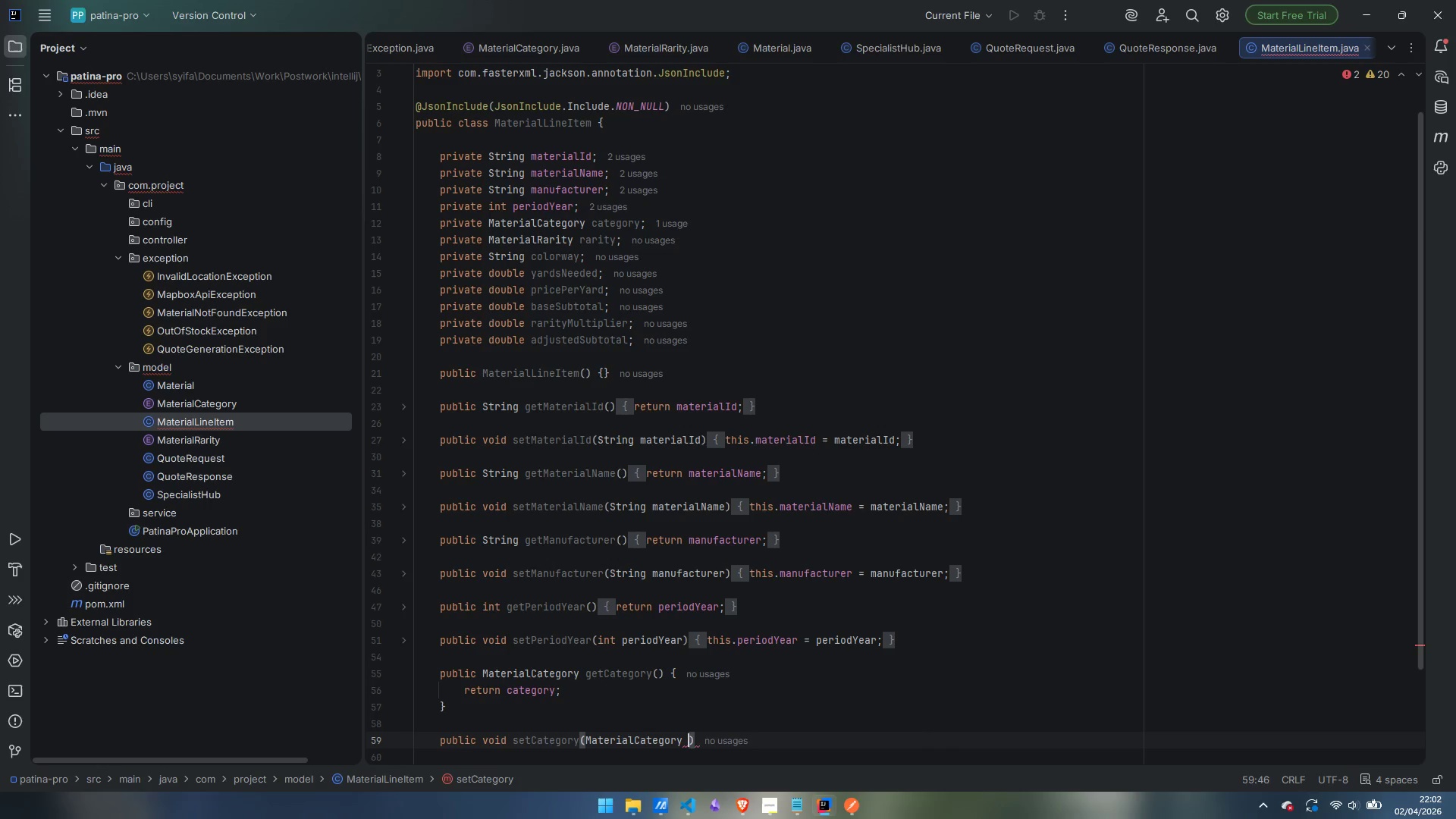 
type(category)
 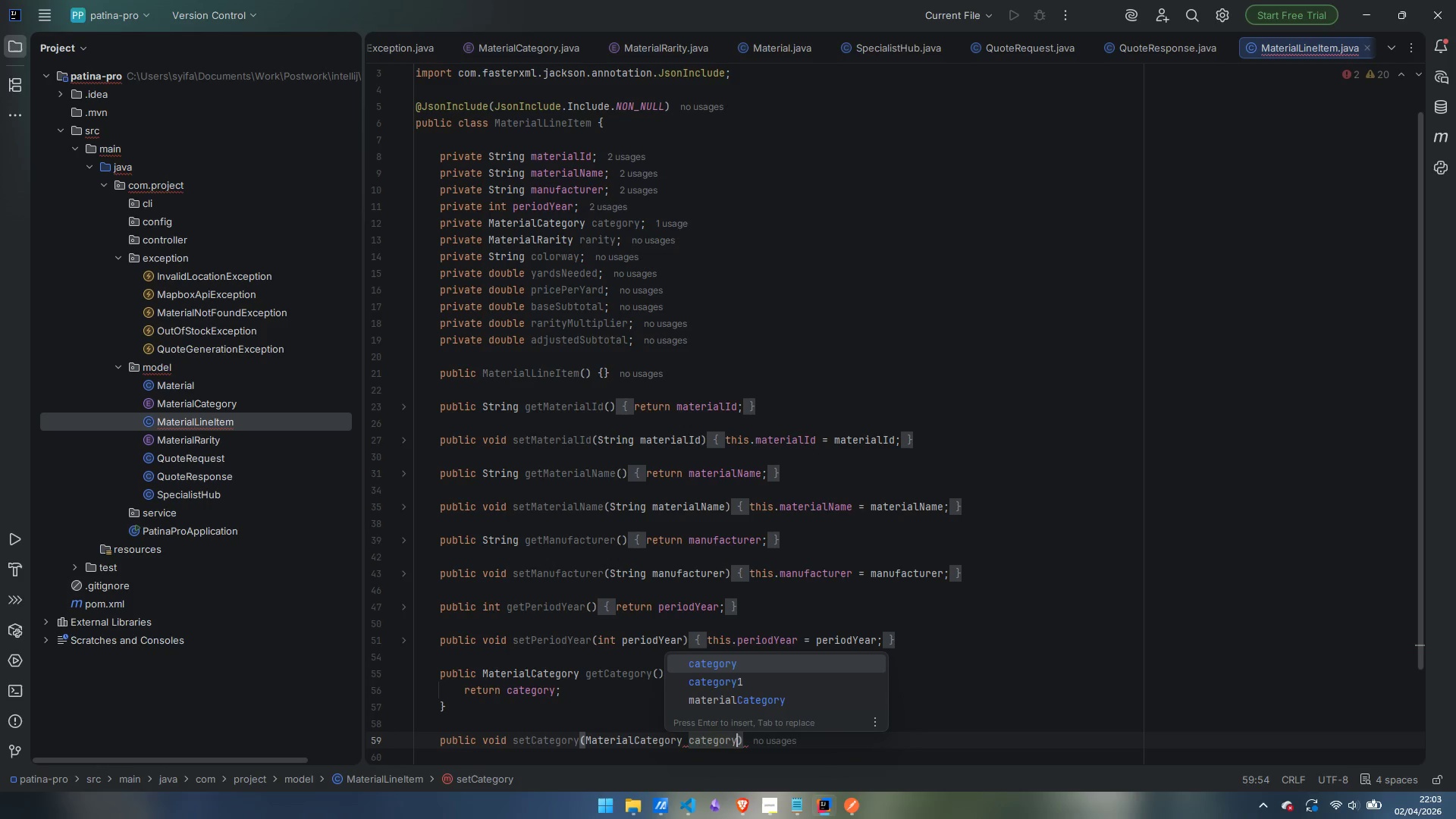 
key(ArrowRight)
 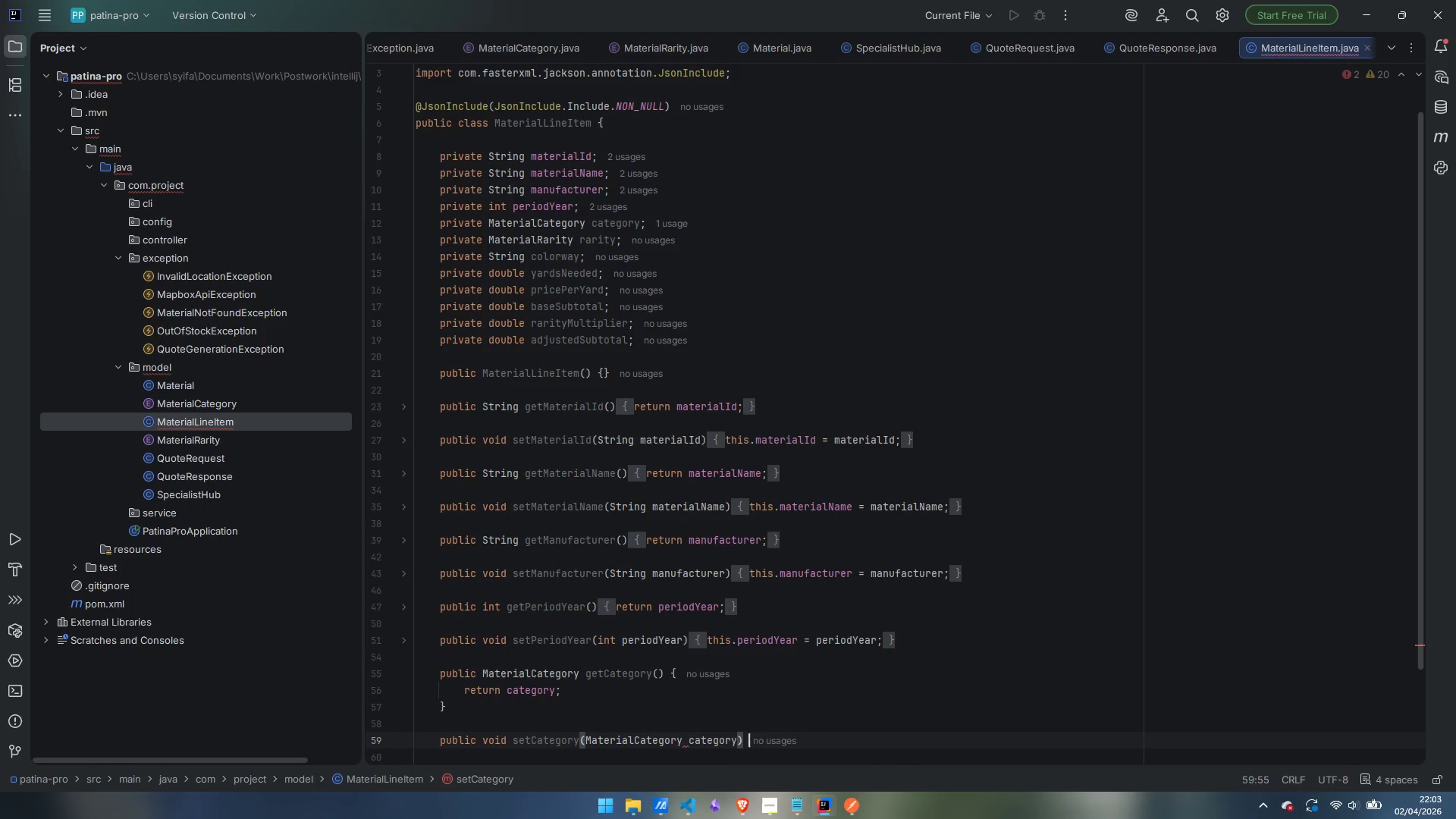 
key(Space)
 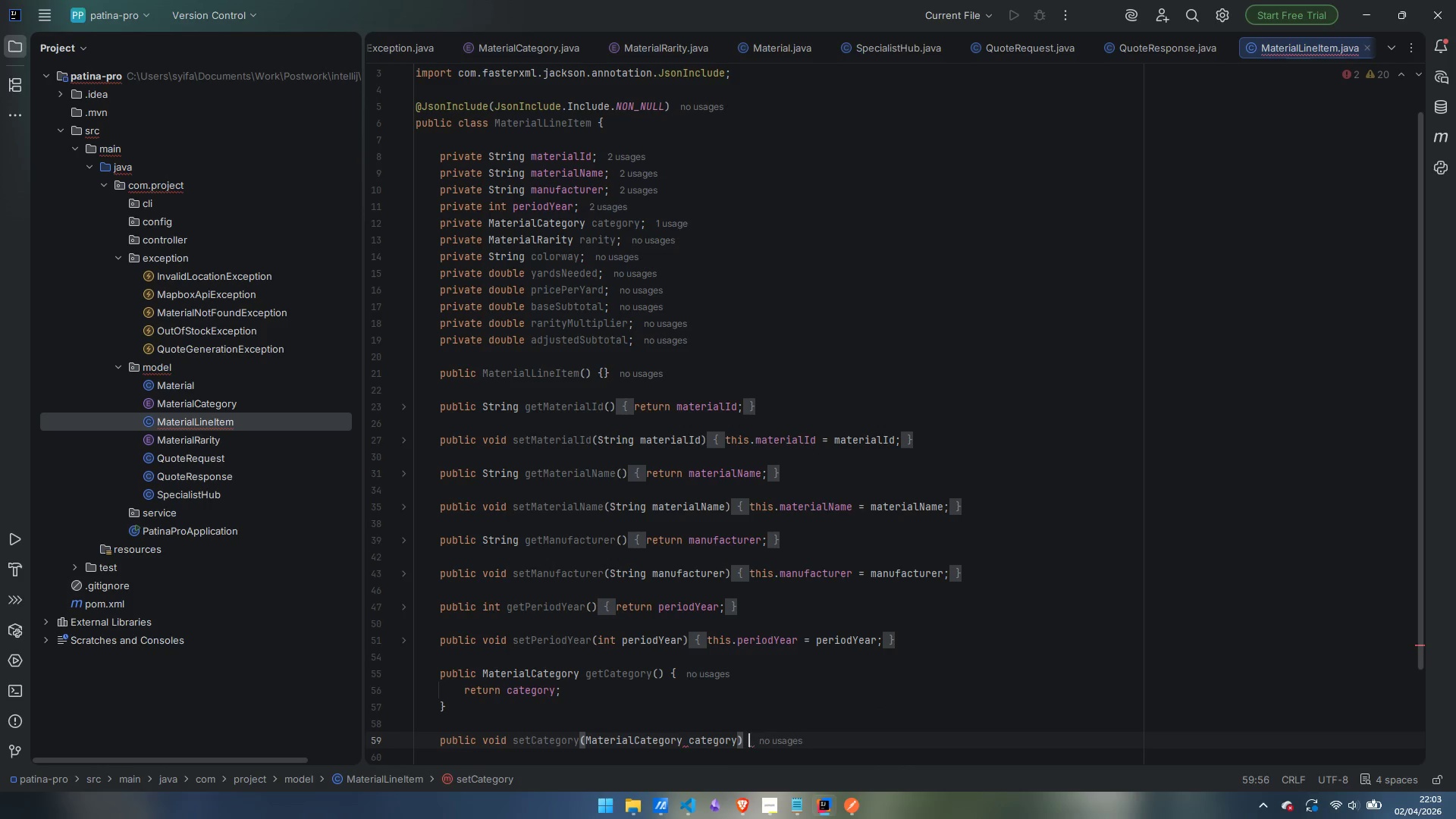 
key(Shift+ShiftLeft)
 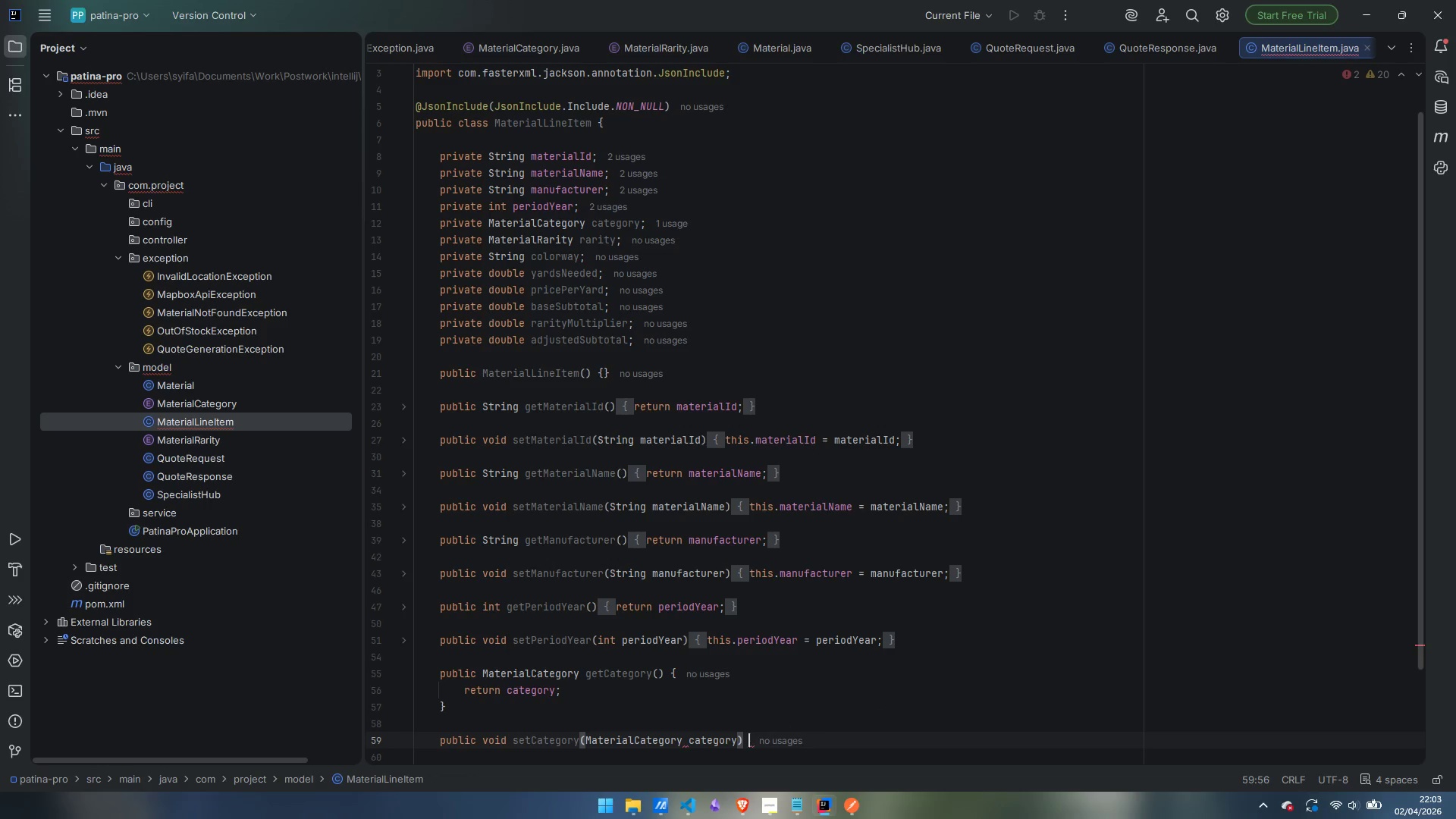 
key(Shift+BracketLeft)
 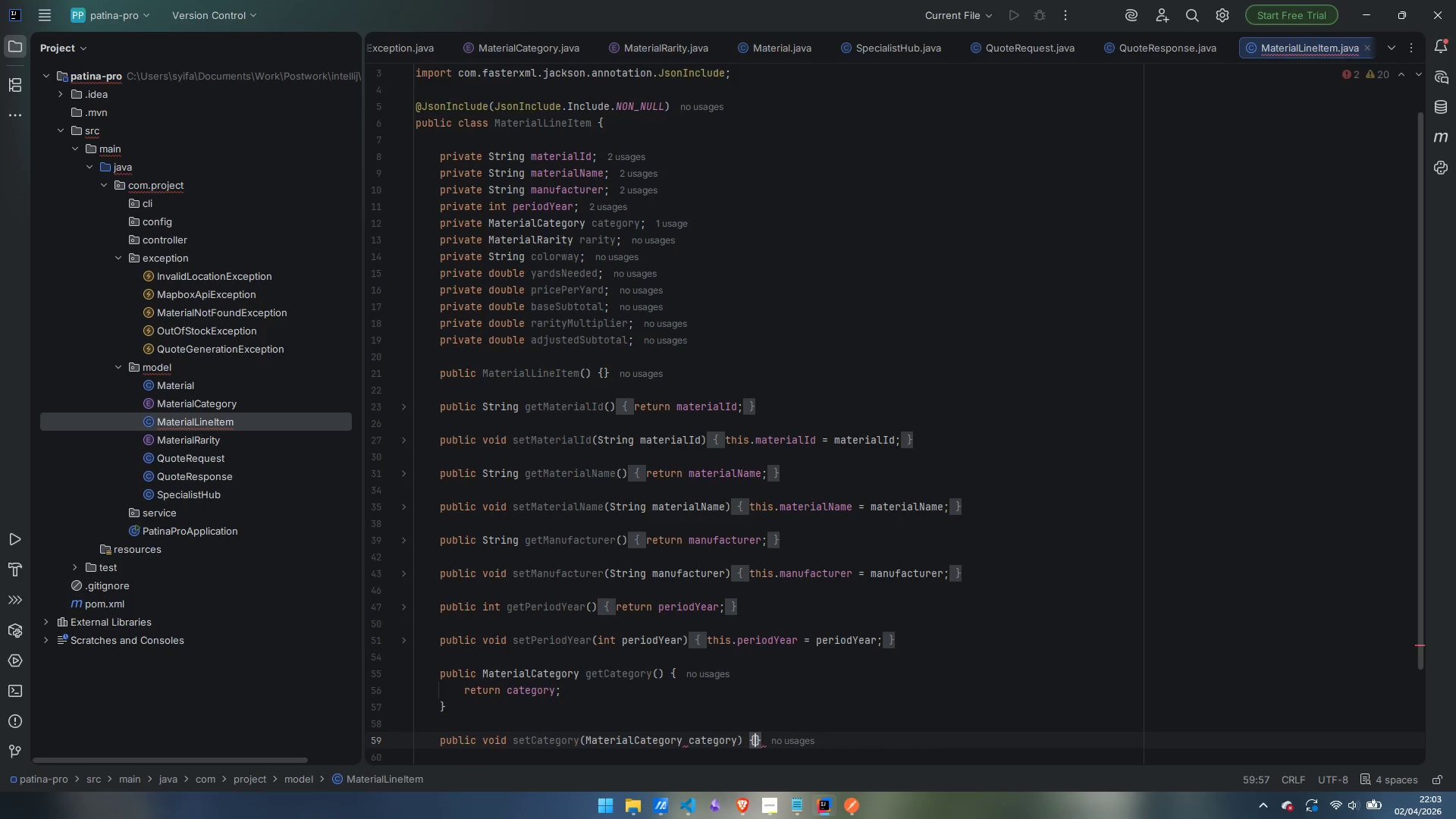 
key(Enter)
 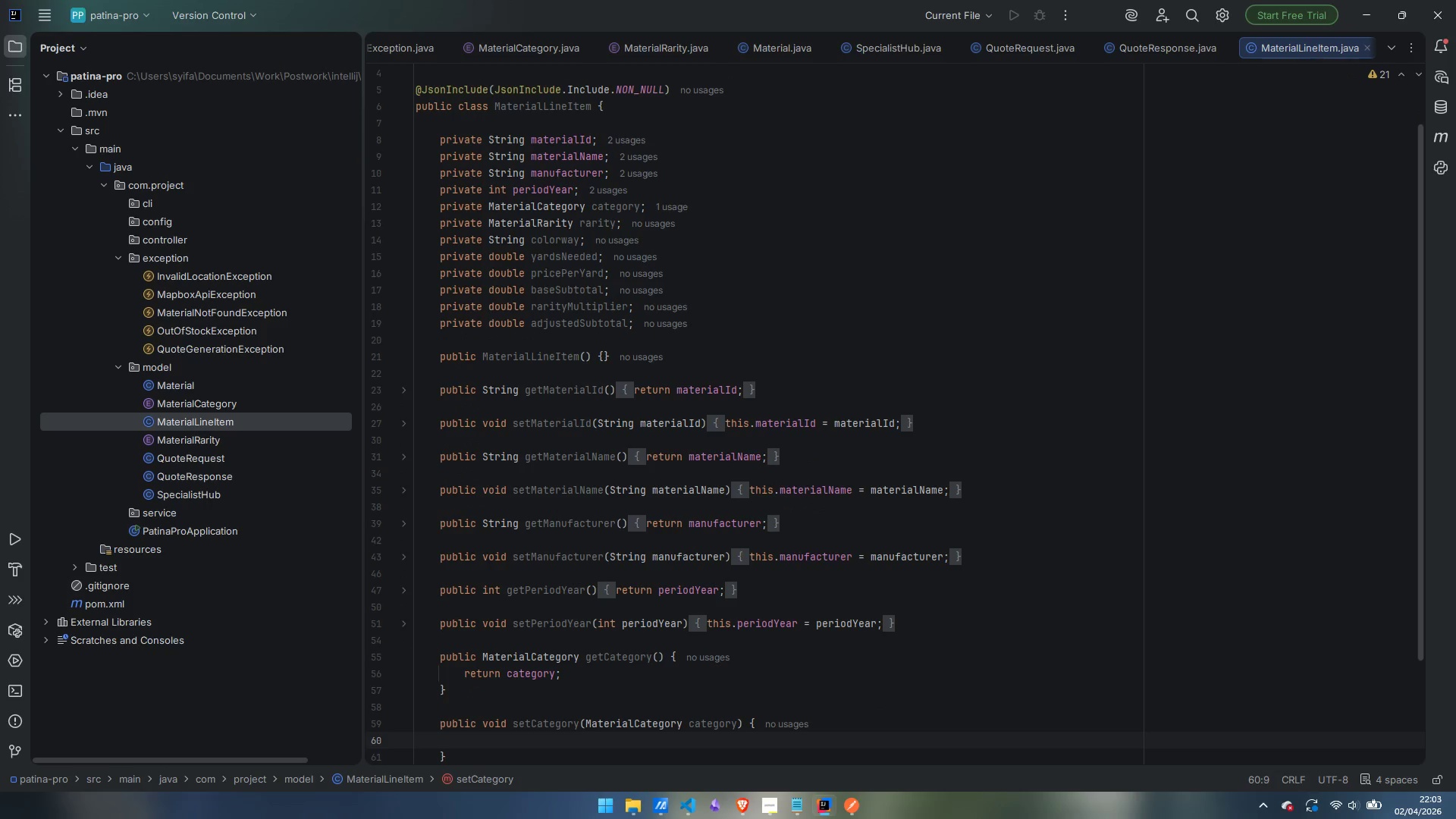 
type(this.category = categro)
key(Backspace)
key(Backspace)
type(ory;)
 